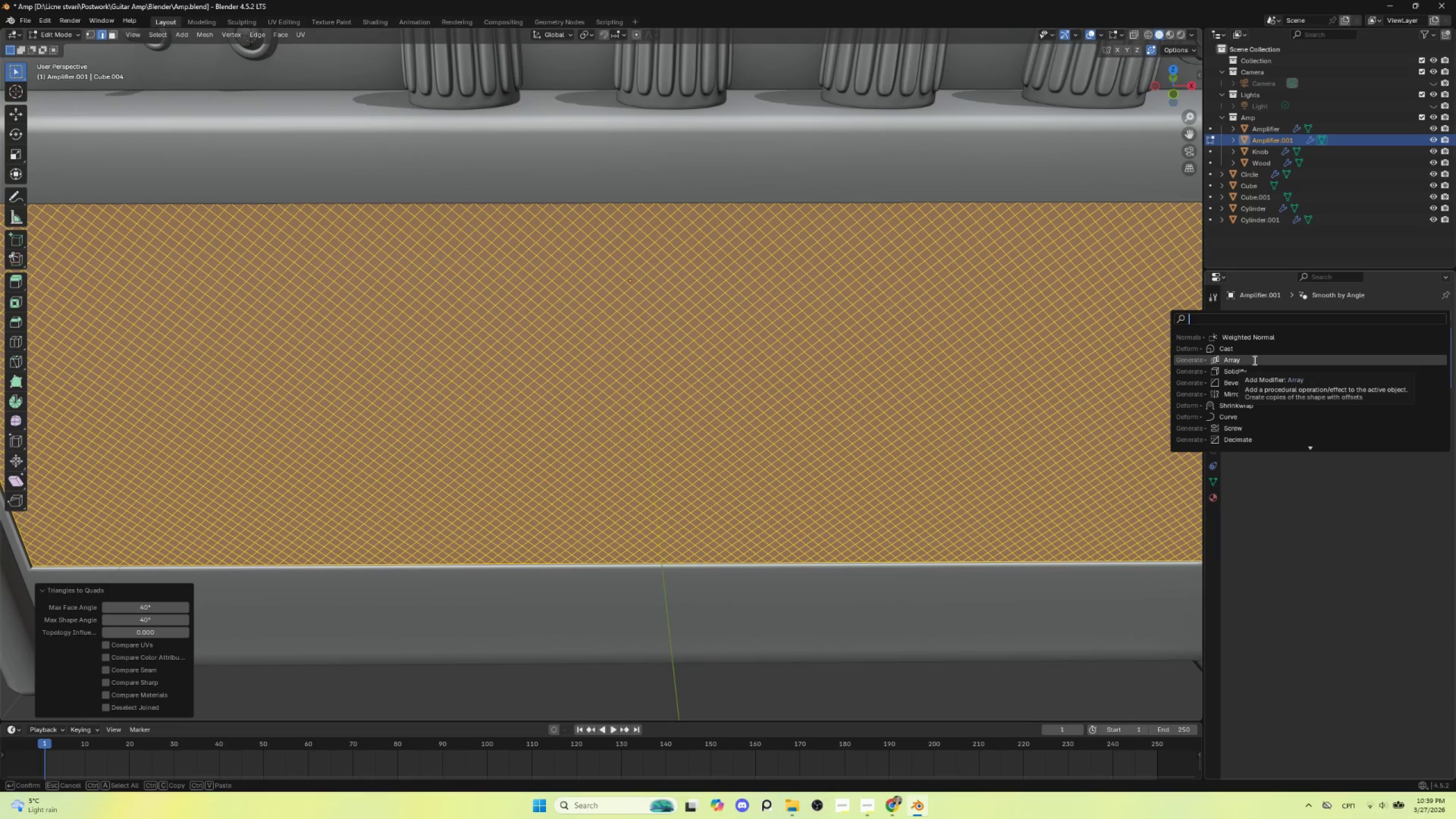 
wait(6.22)
 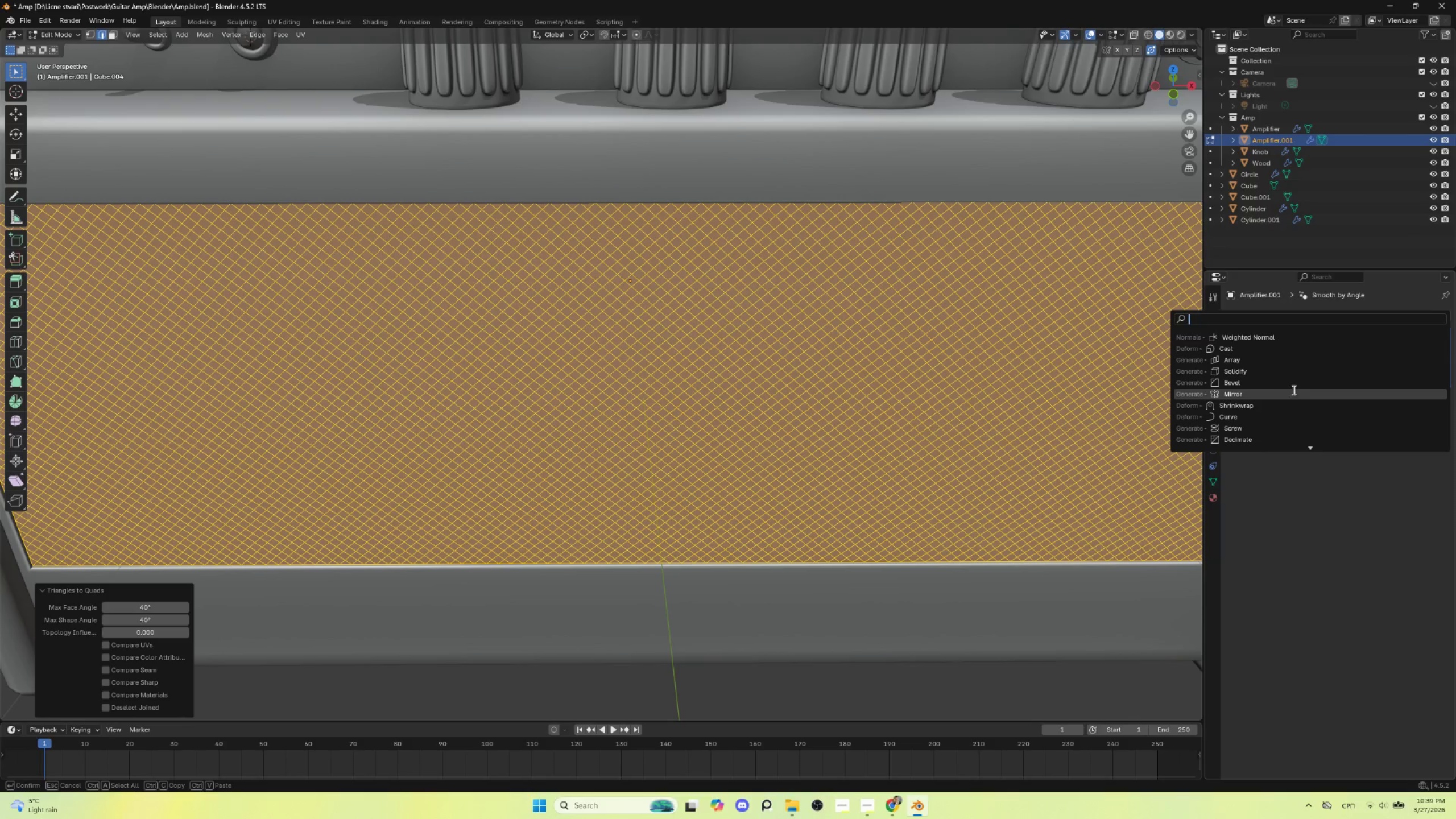 
type(wire)
 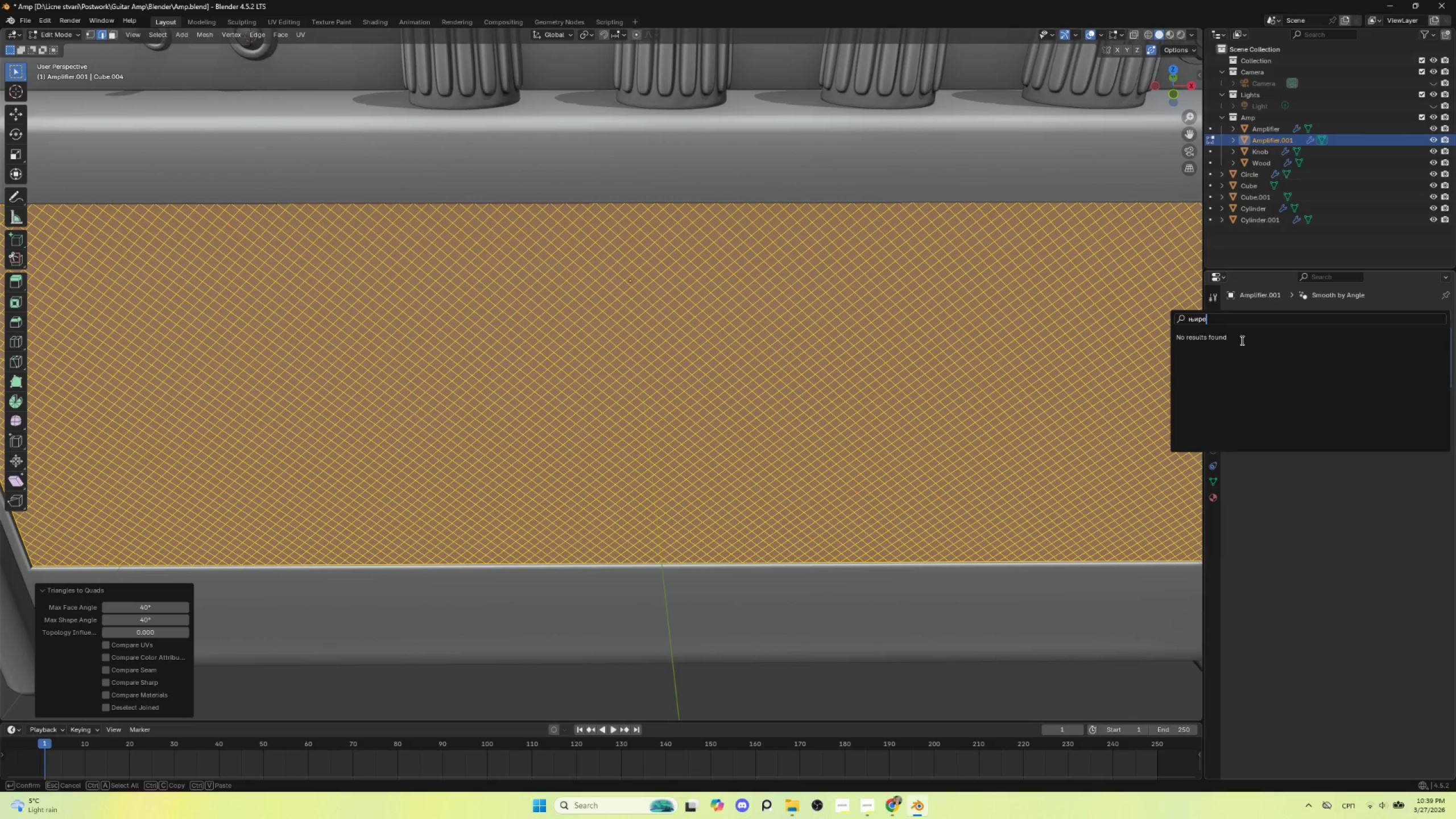 
hold_key(key=Backspace, duration=0.88)
 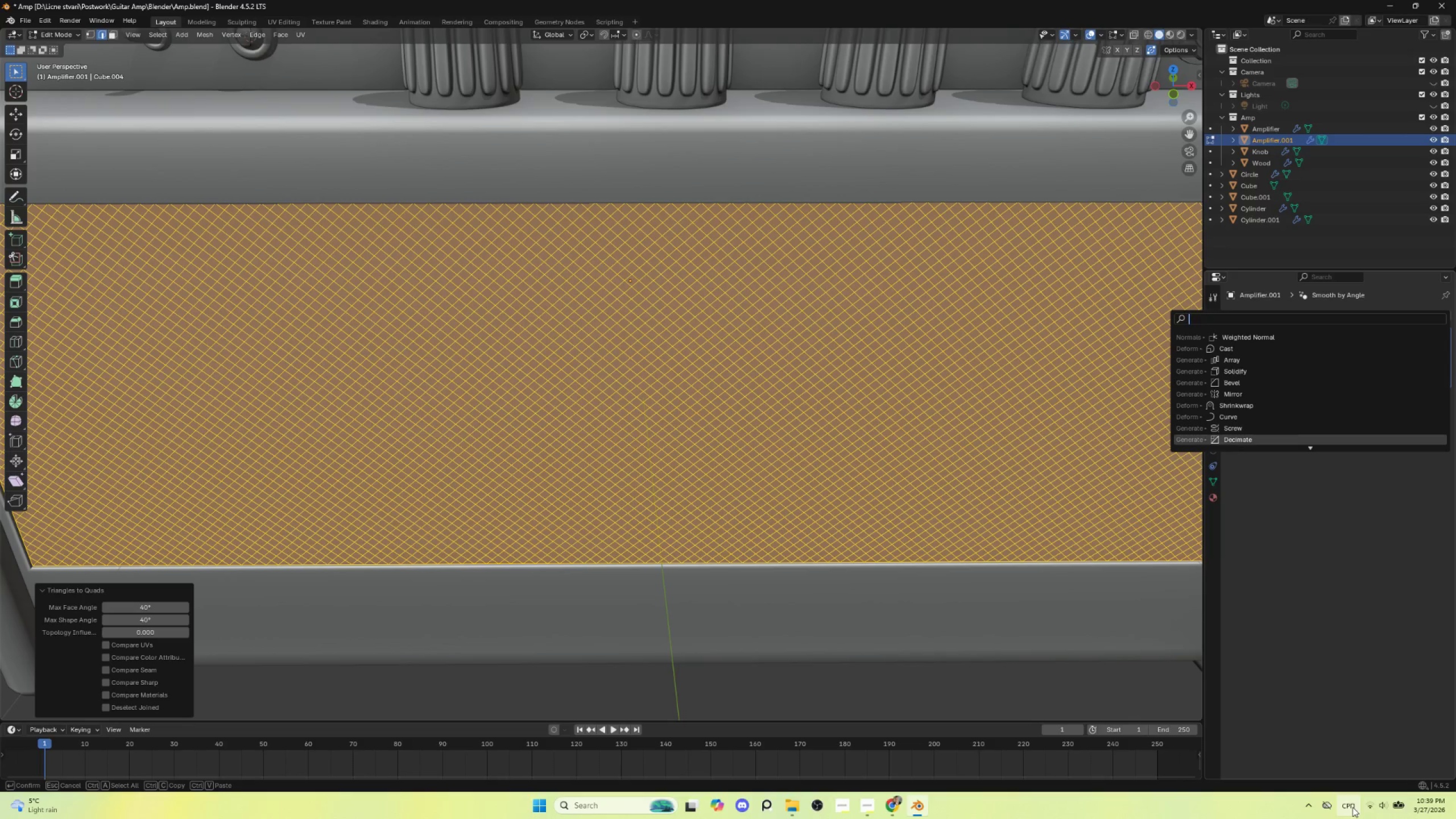 
left_click([1351, 808])
 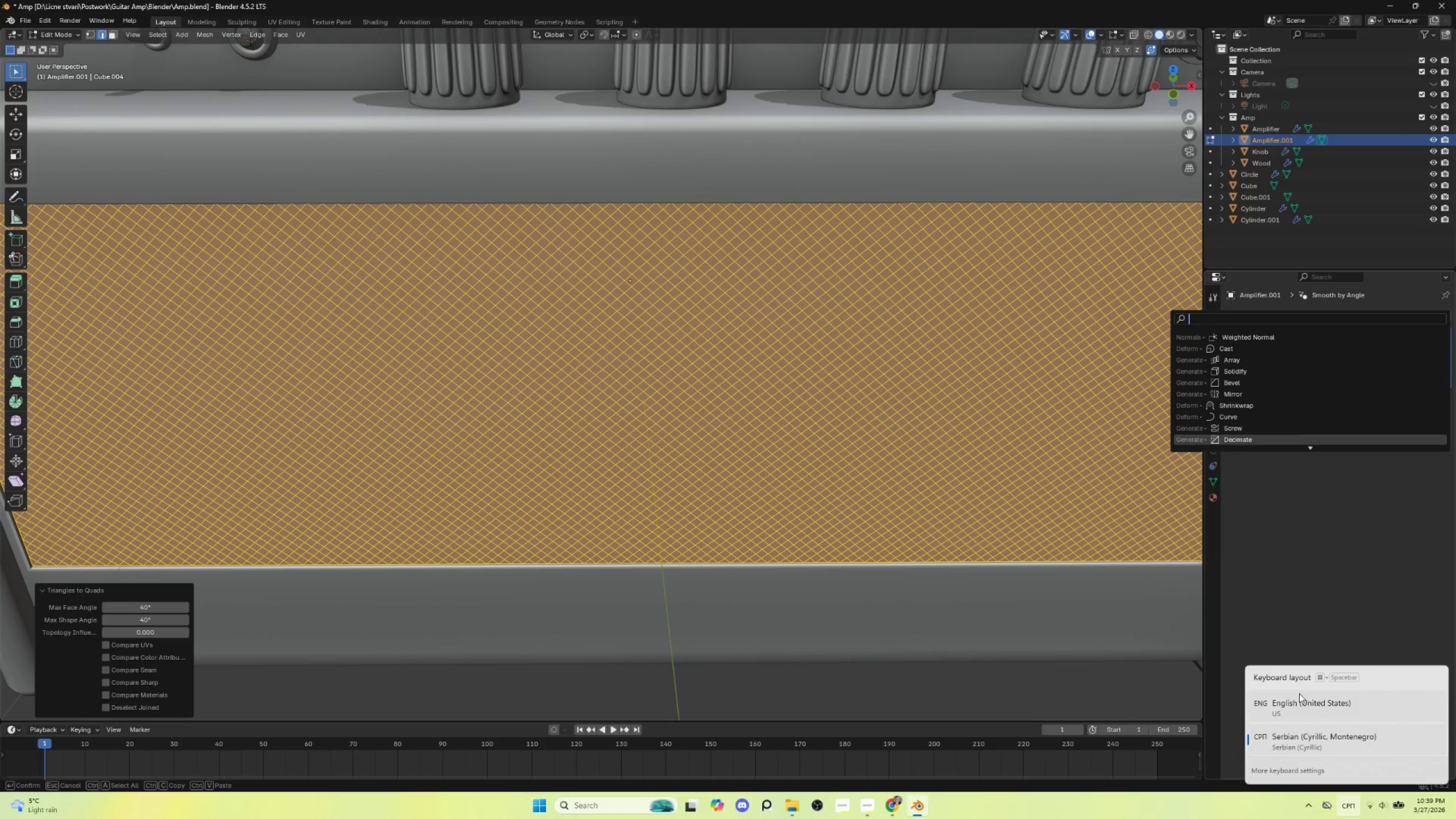 
left_click([1294, 705])
 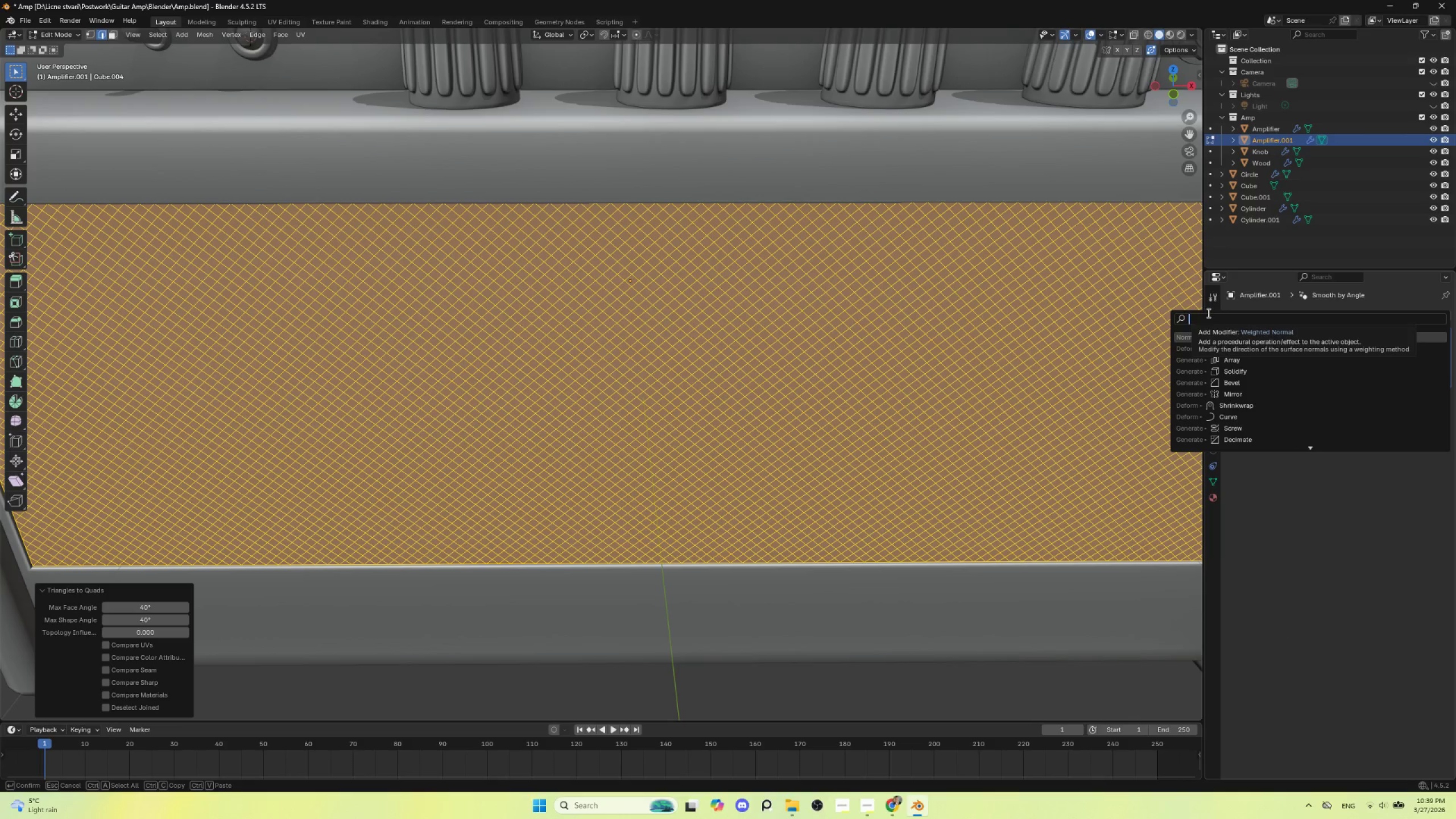 
type(wire)
 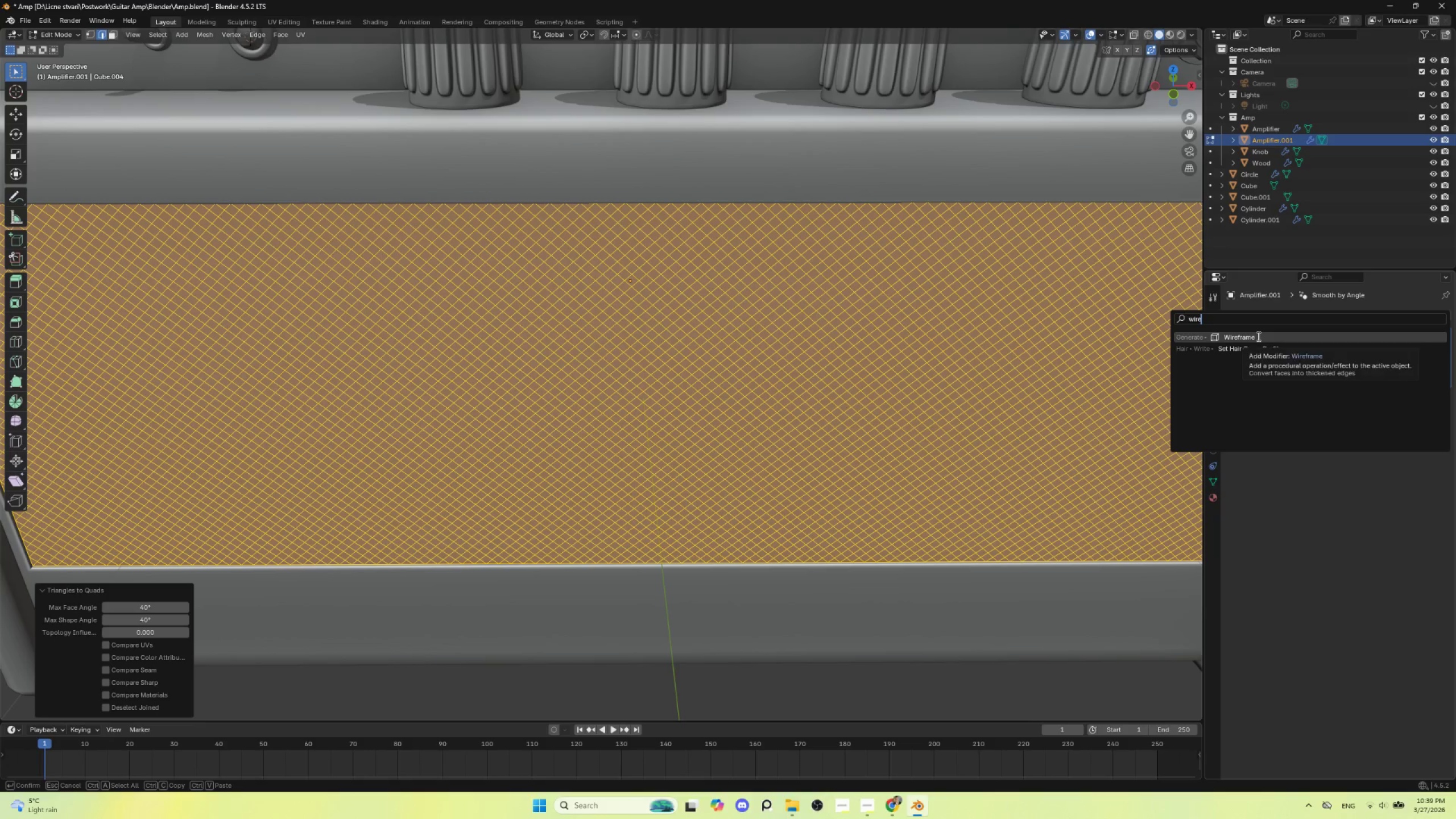 
left_click([1258, 336])
 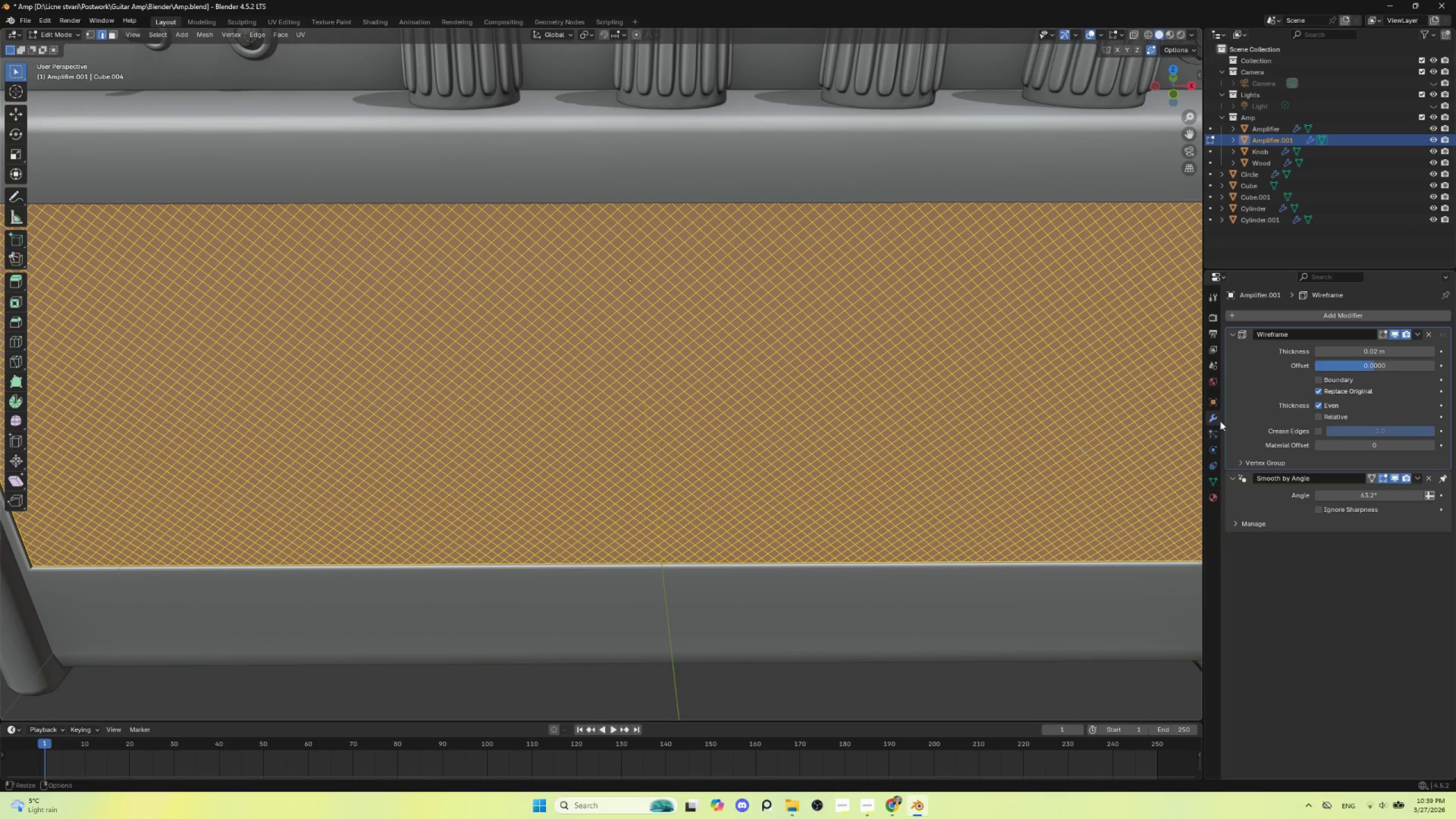 
scroll: coordinate [950, 446], scroll_direction: down, amount: 3.0
 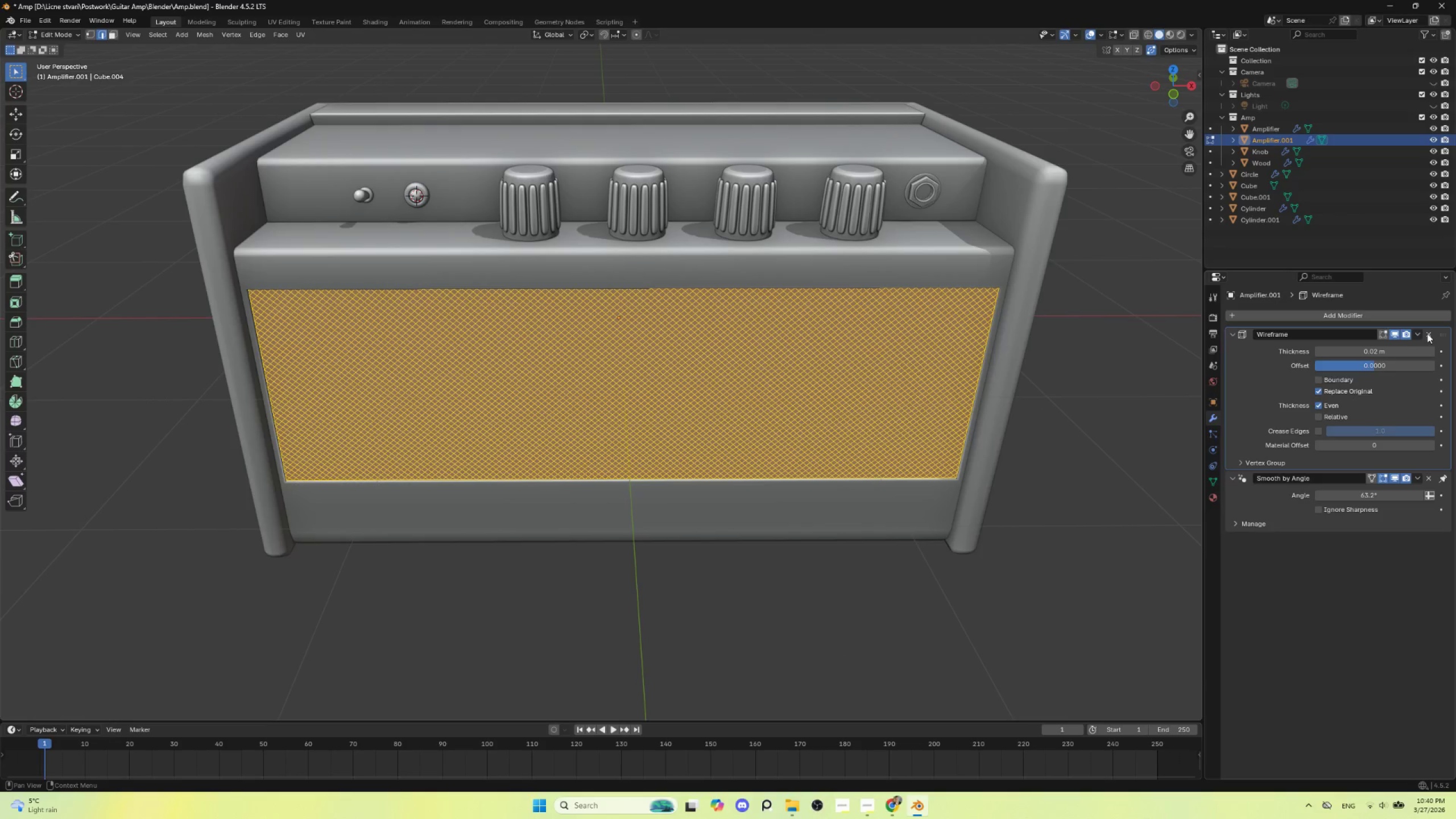 
left_click([1428, 333])
 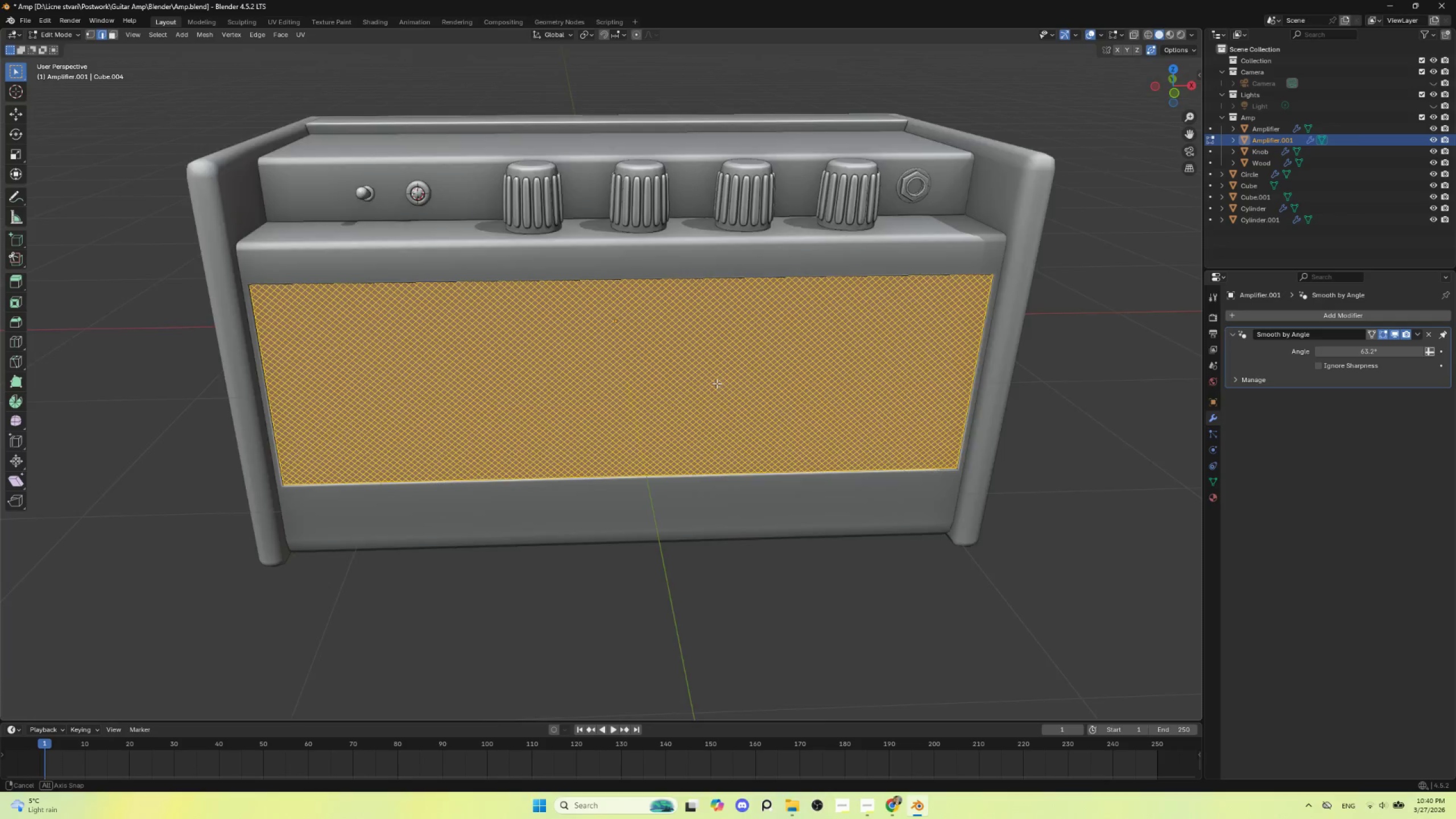 
hold_key(key=AltLeft, duration=0.38)
 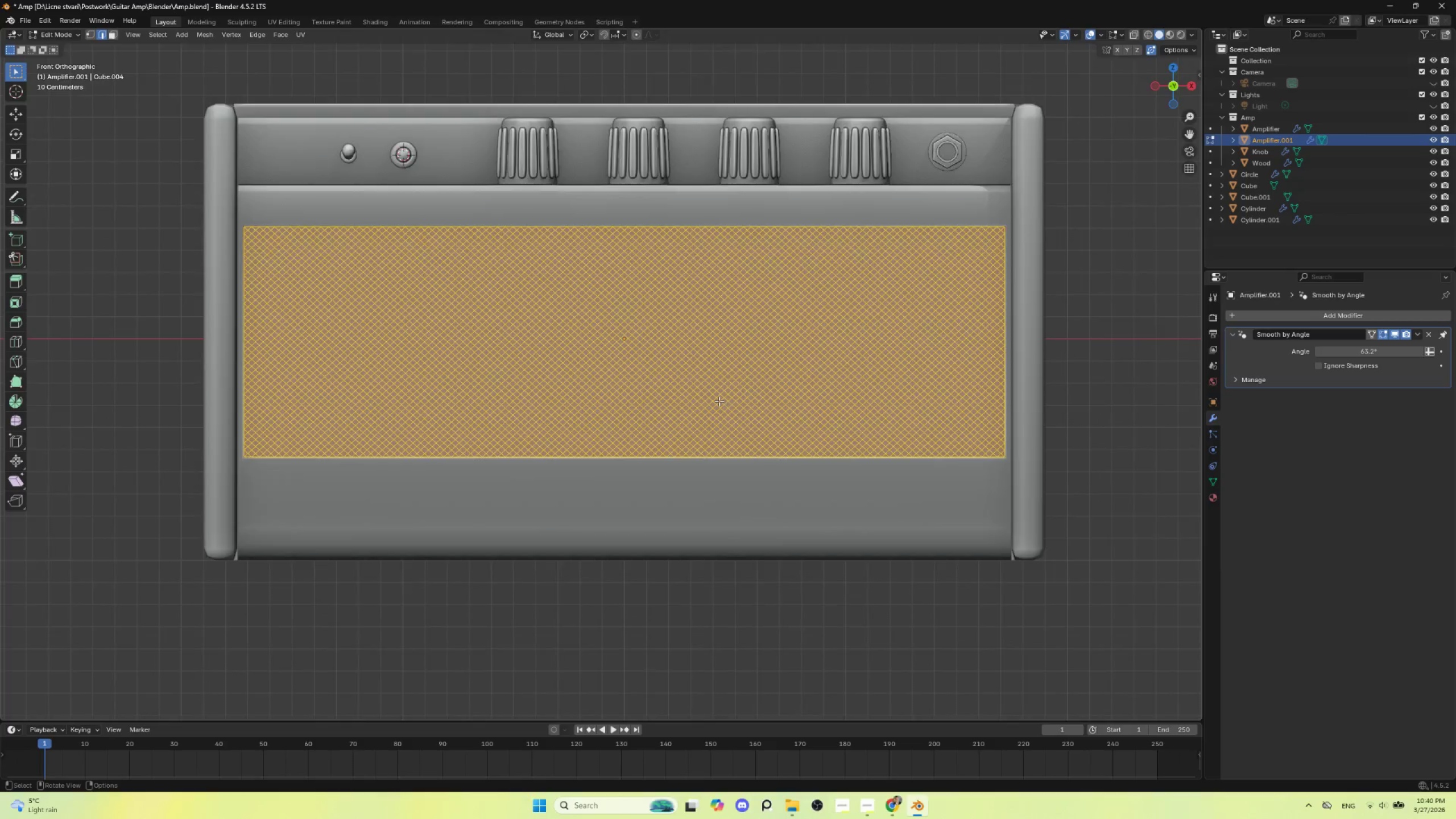 
scroll: coordinate [719, 399], scroll_direction: up, amount: 3.0
 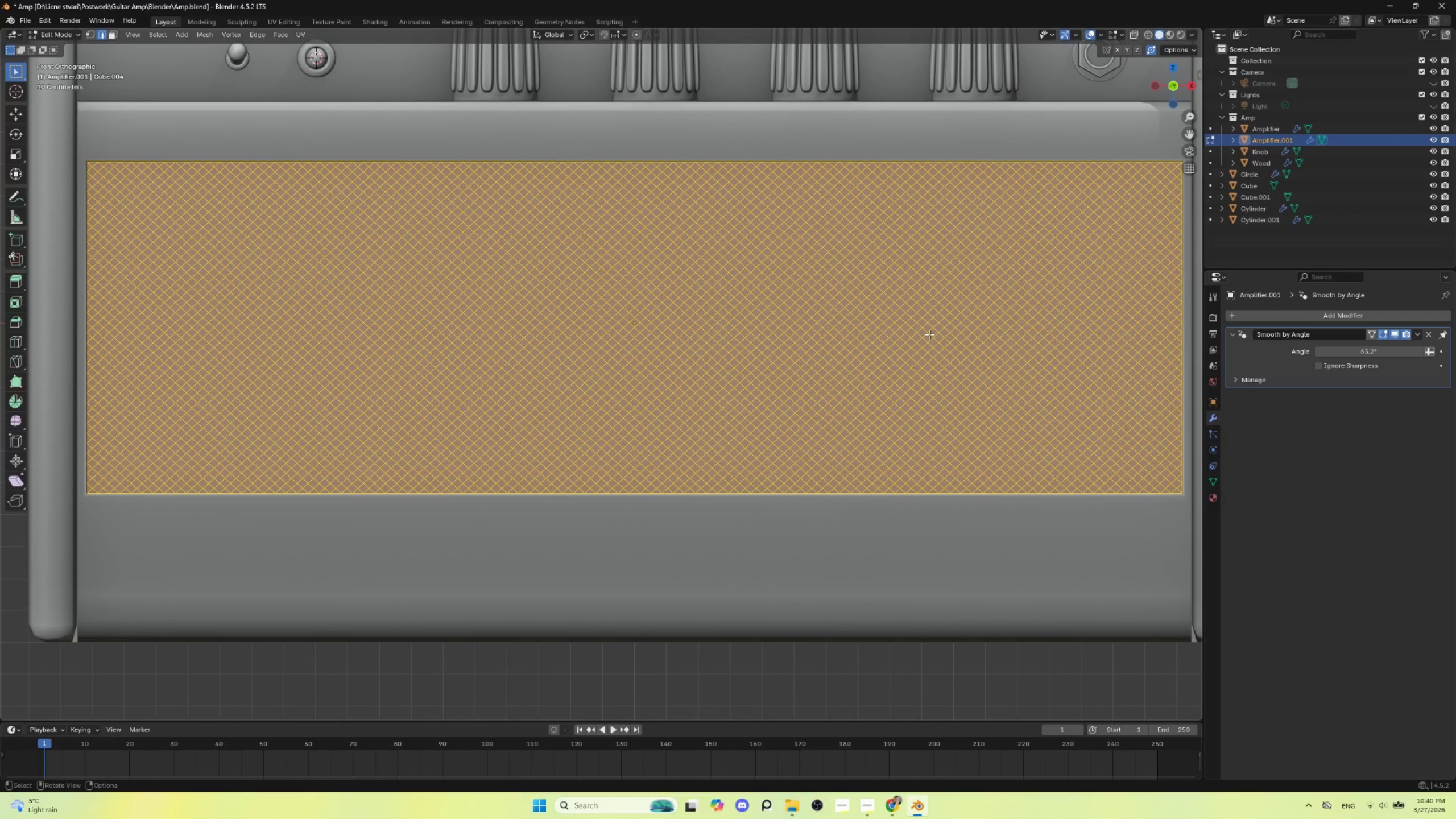 
key(I)
 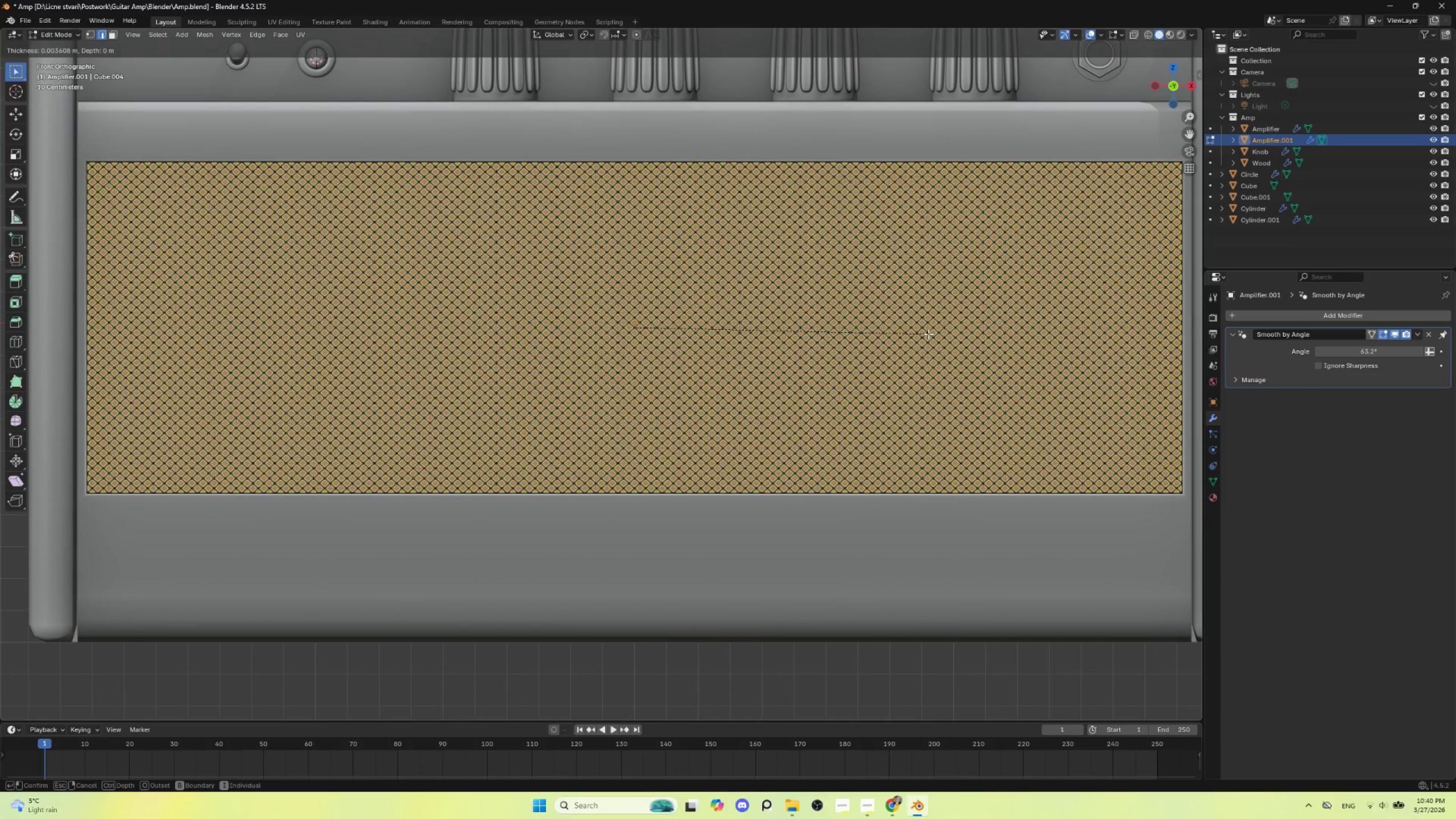 
wait(7.56)
 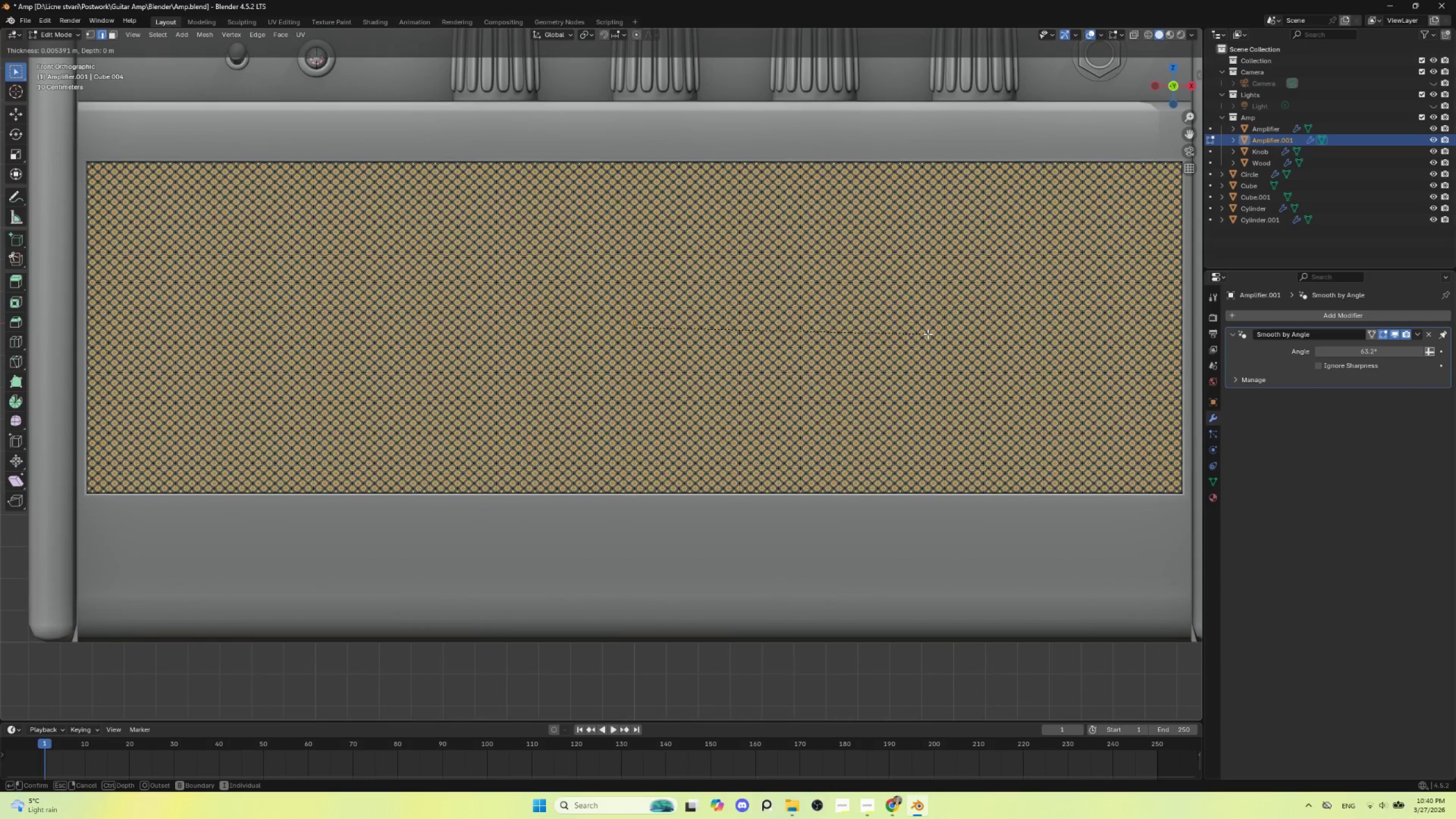 
left_click([928, 334])
 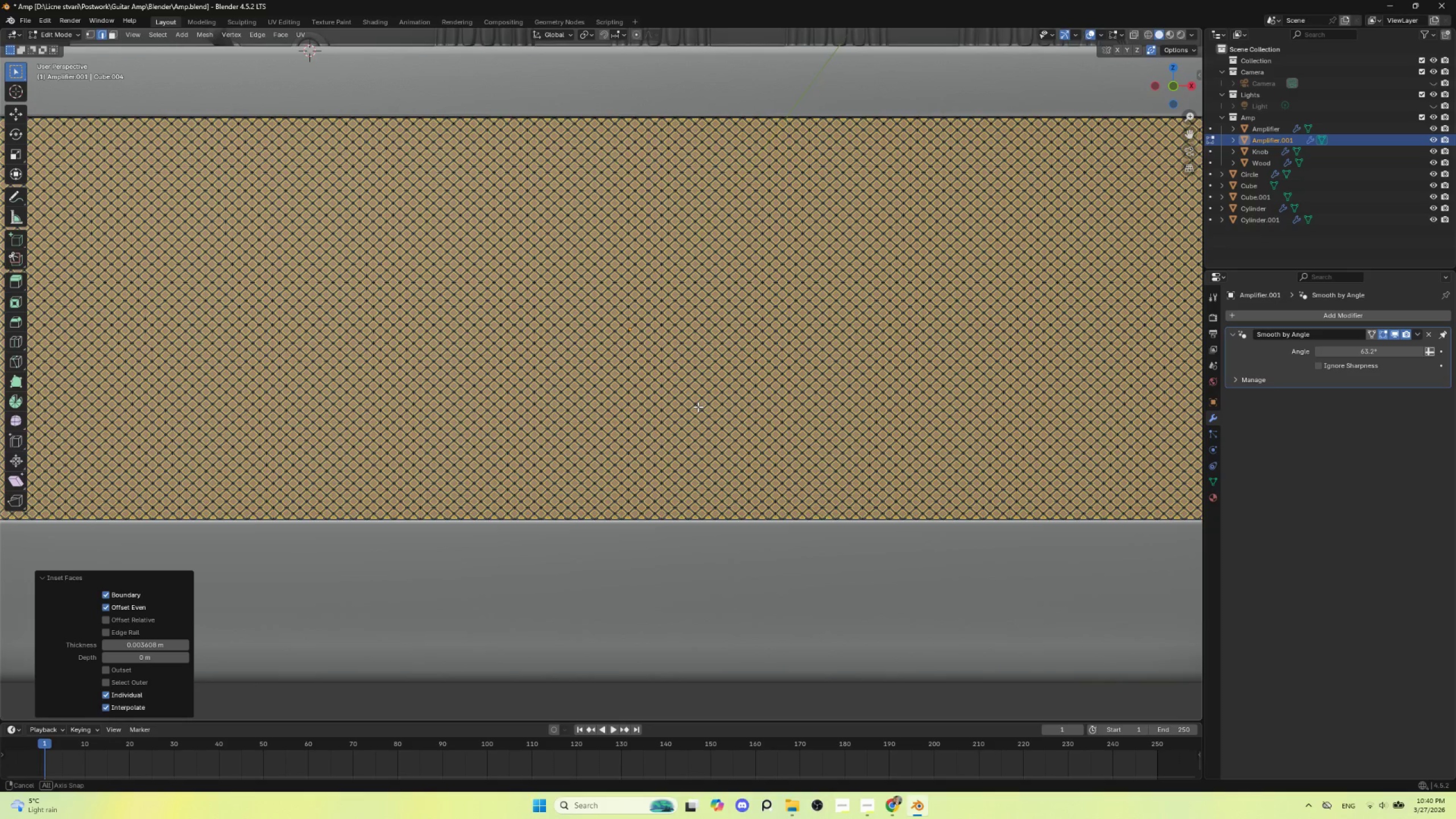 
scroll: coordinate [676, 444], scroll_direction: up, amount: 3.0
 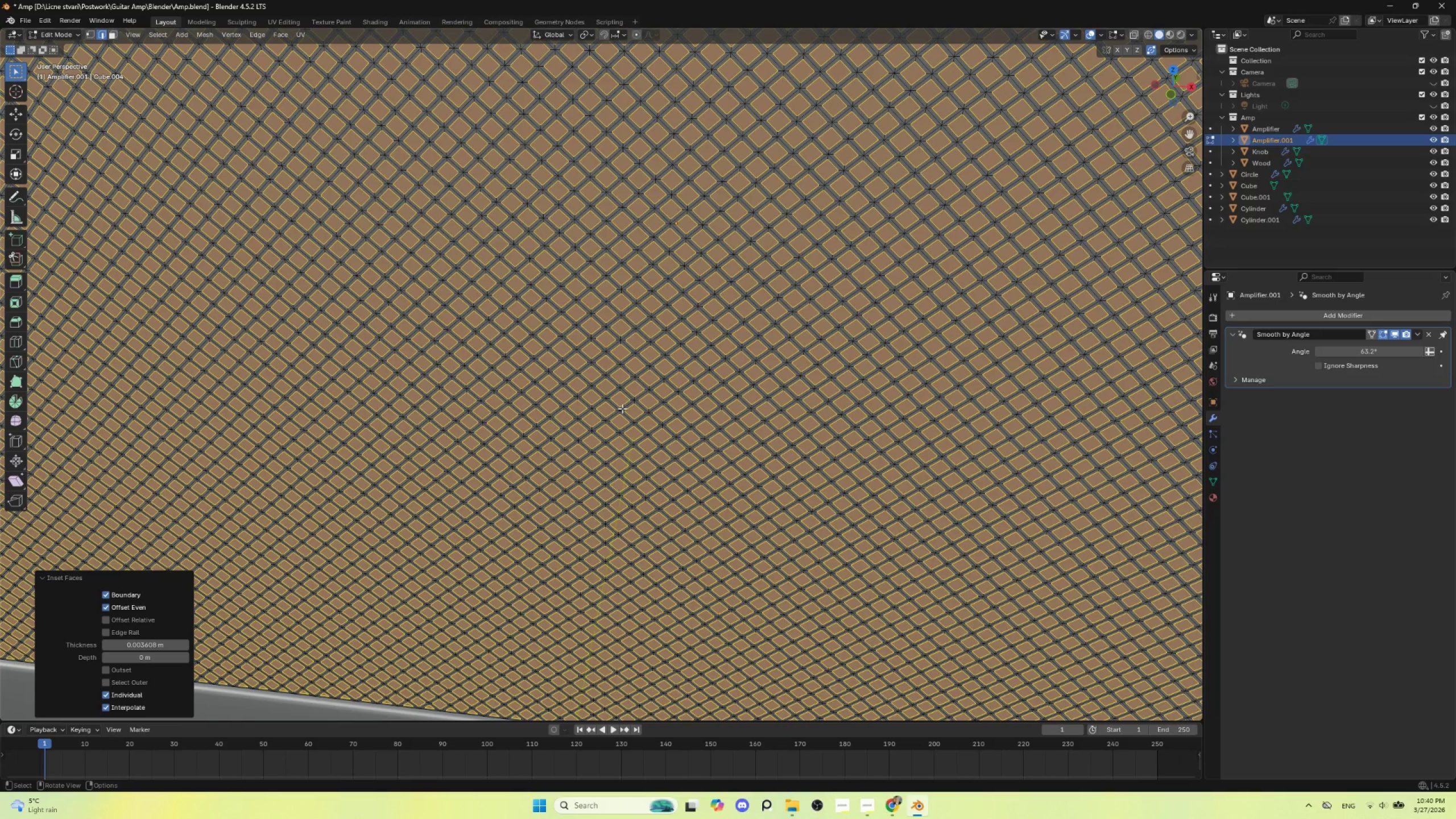 
scroll: coordinate [628, 369], scroll_direction: down, amount: 1.0
 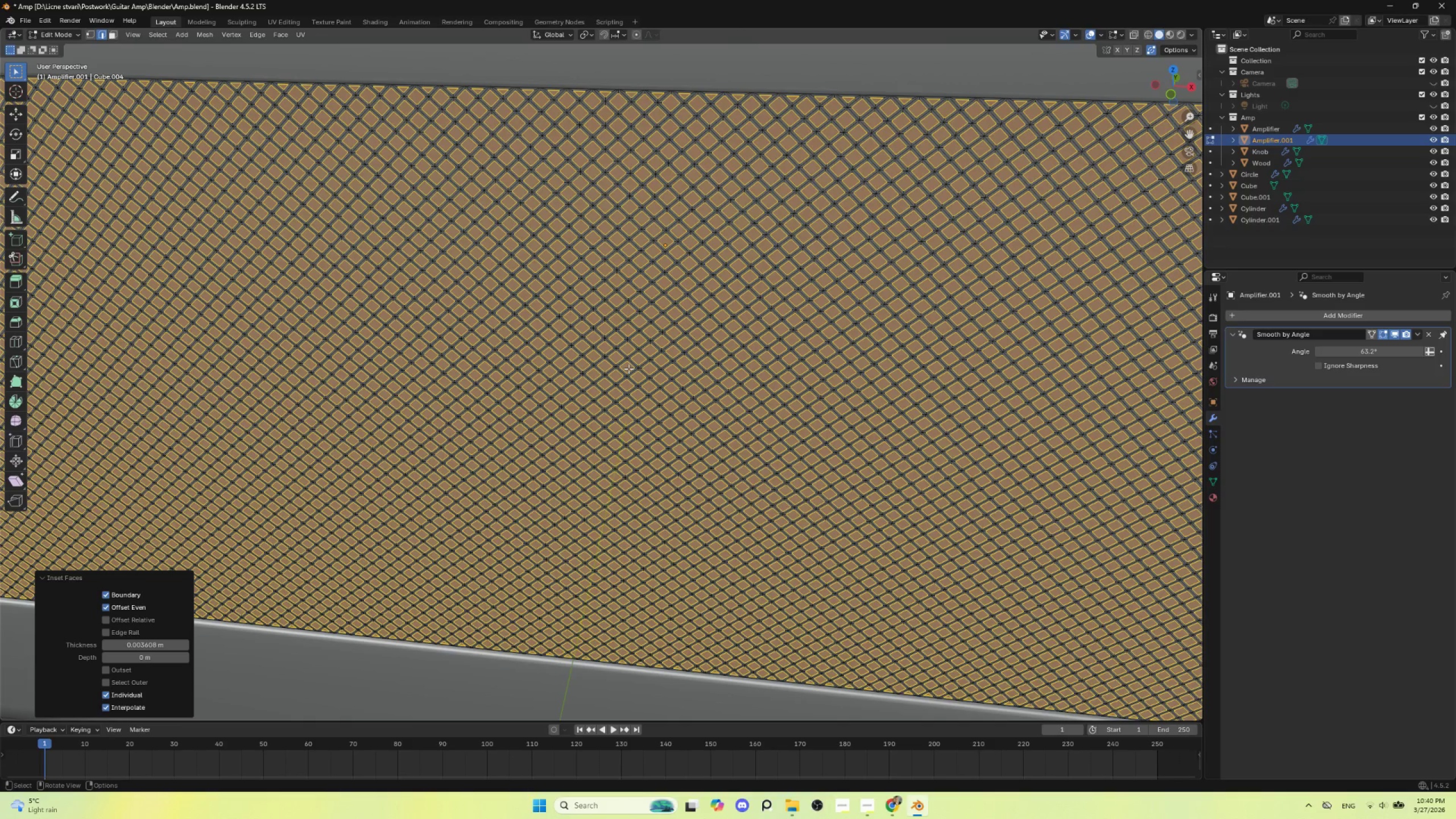 
key(Delete)
 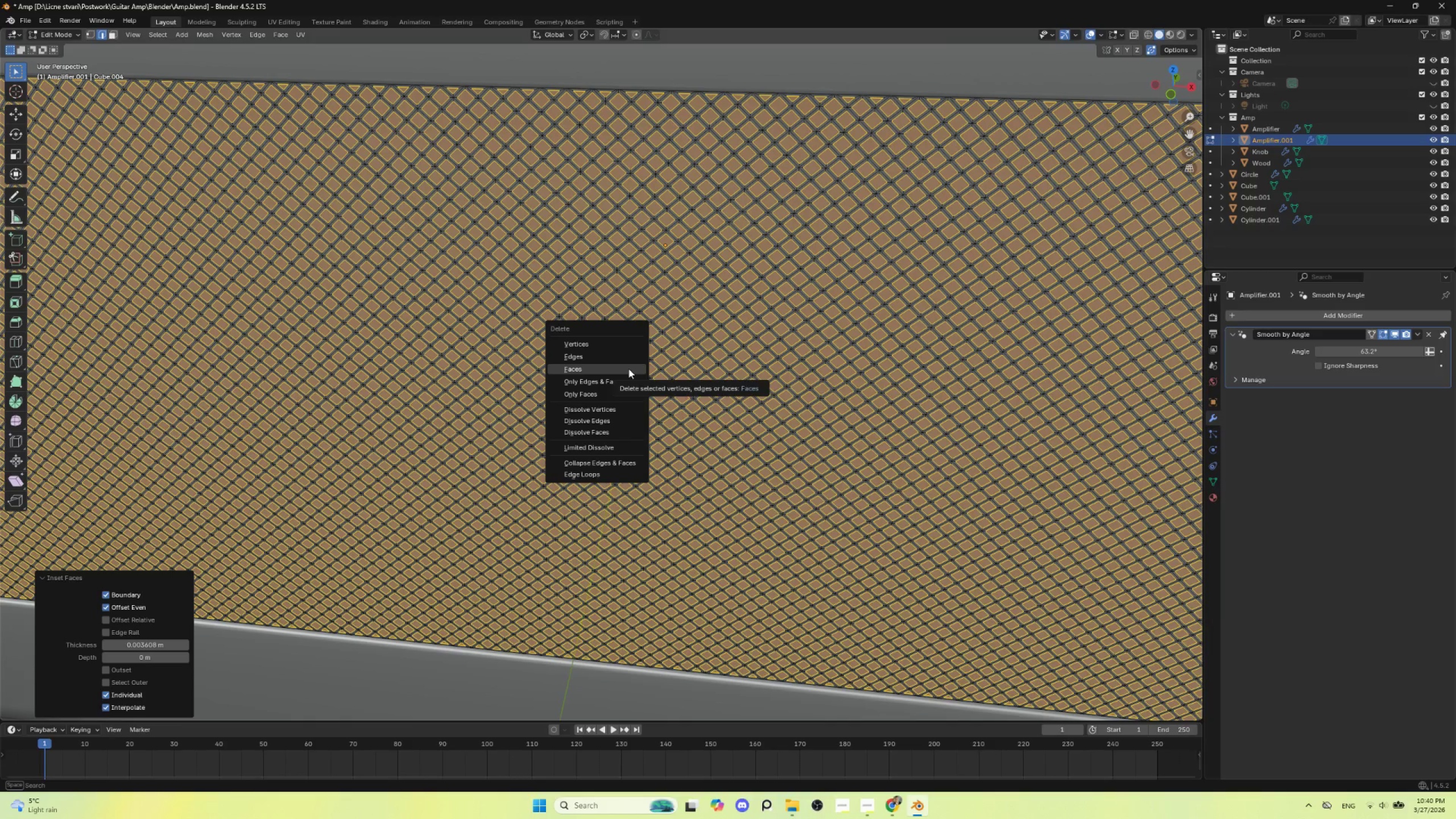 
left_click([628, 369])
 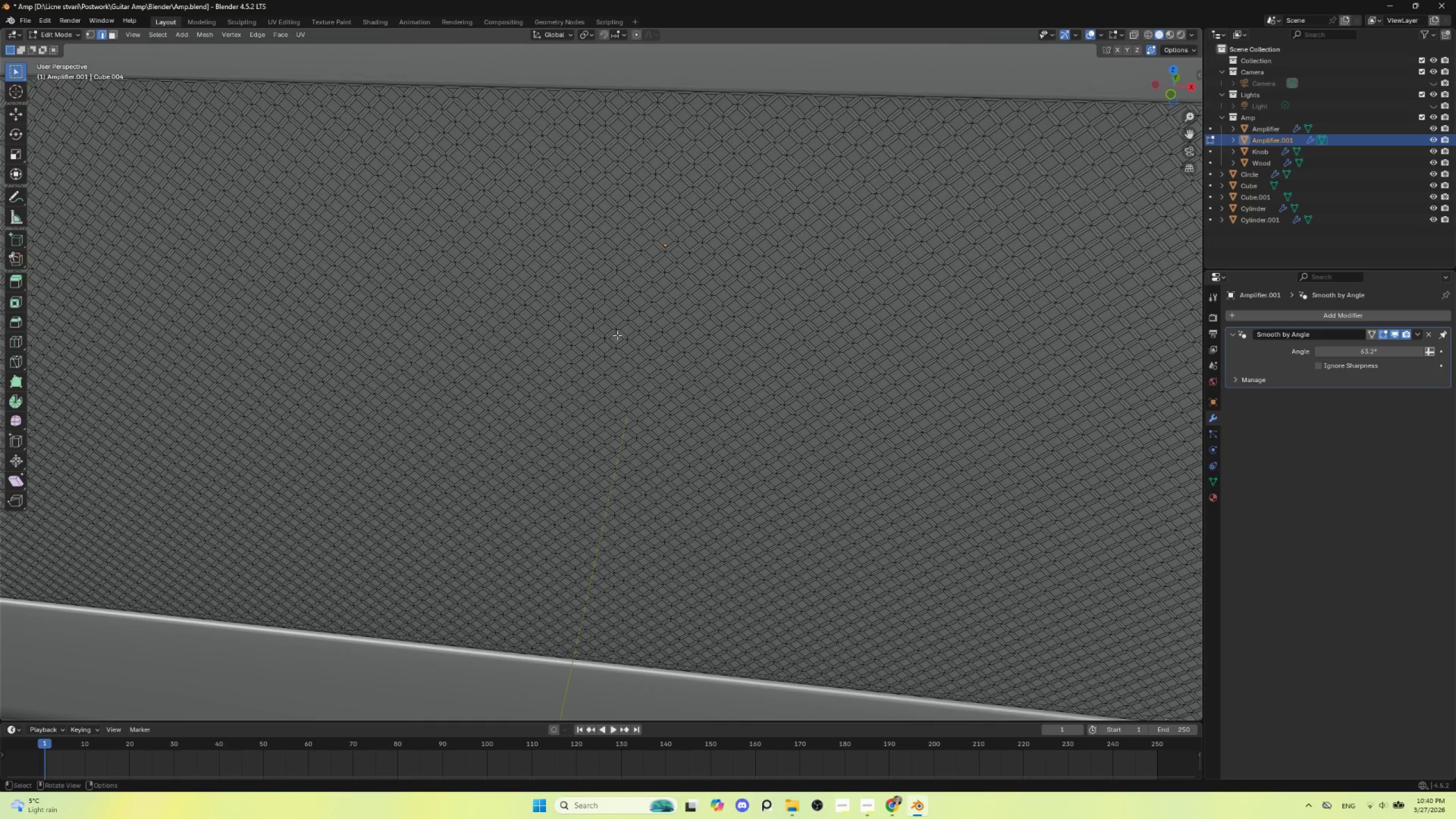 
key(Tab)
 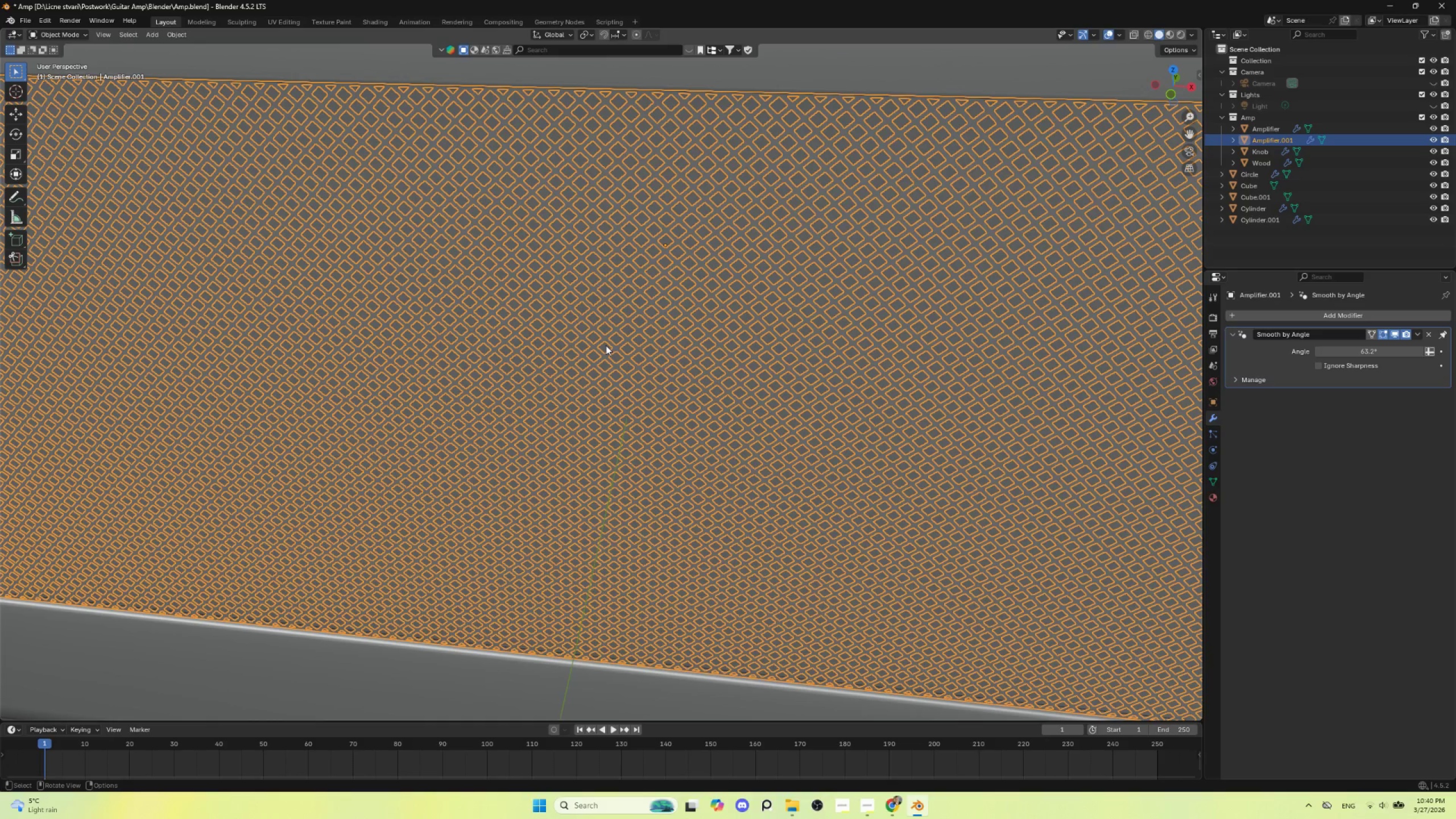 
hold_key(key=AltLeft, duration=0.42)
 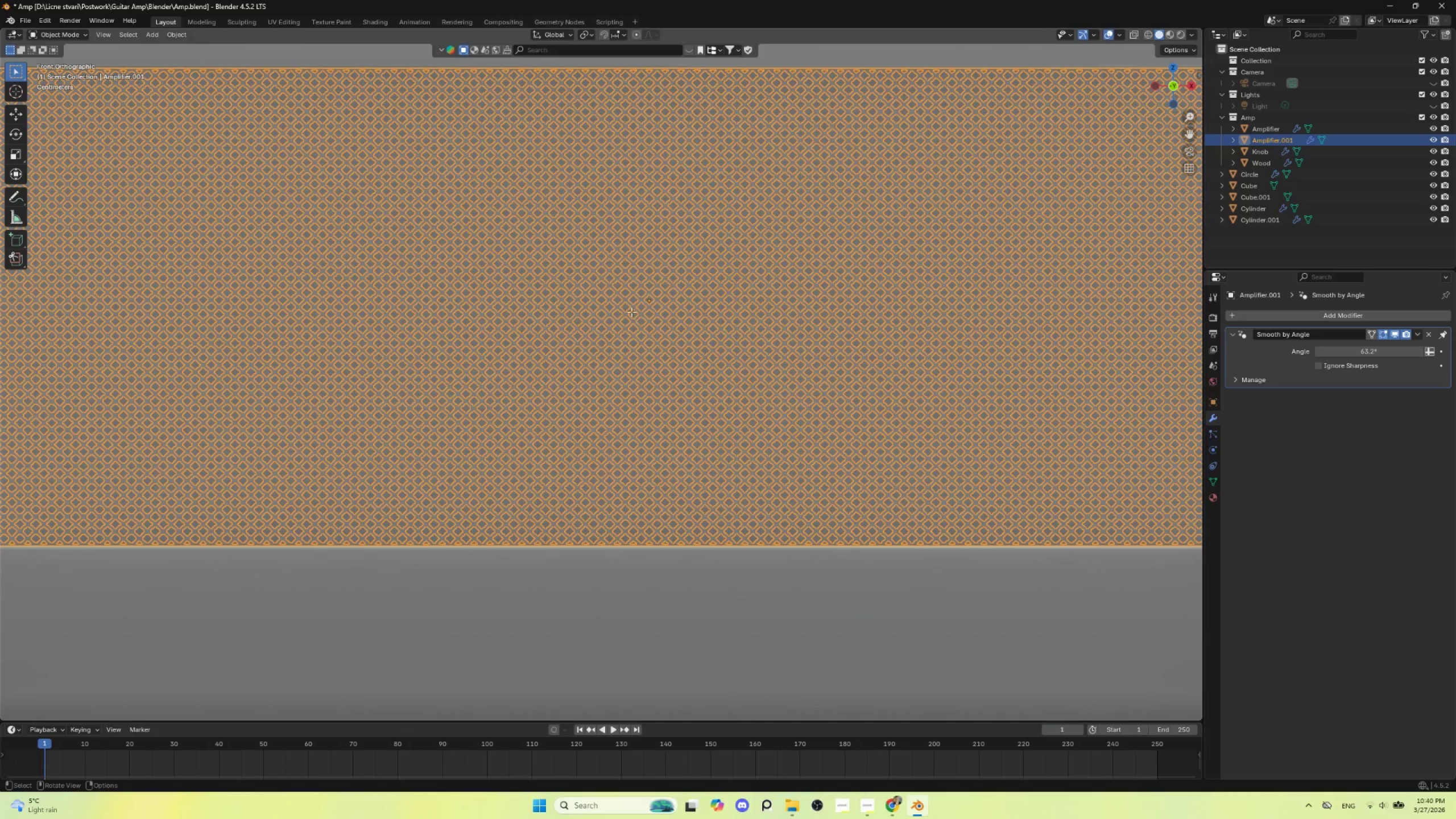 
key(Tab)
 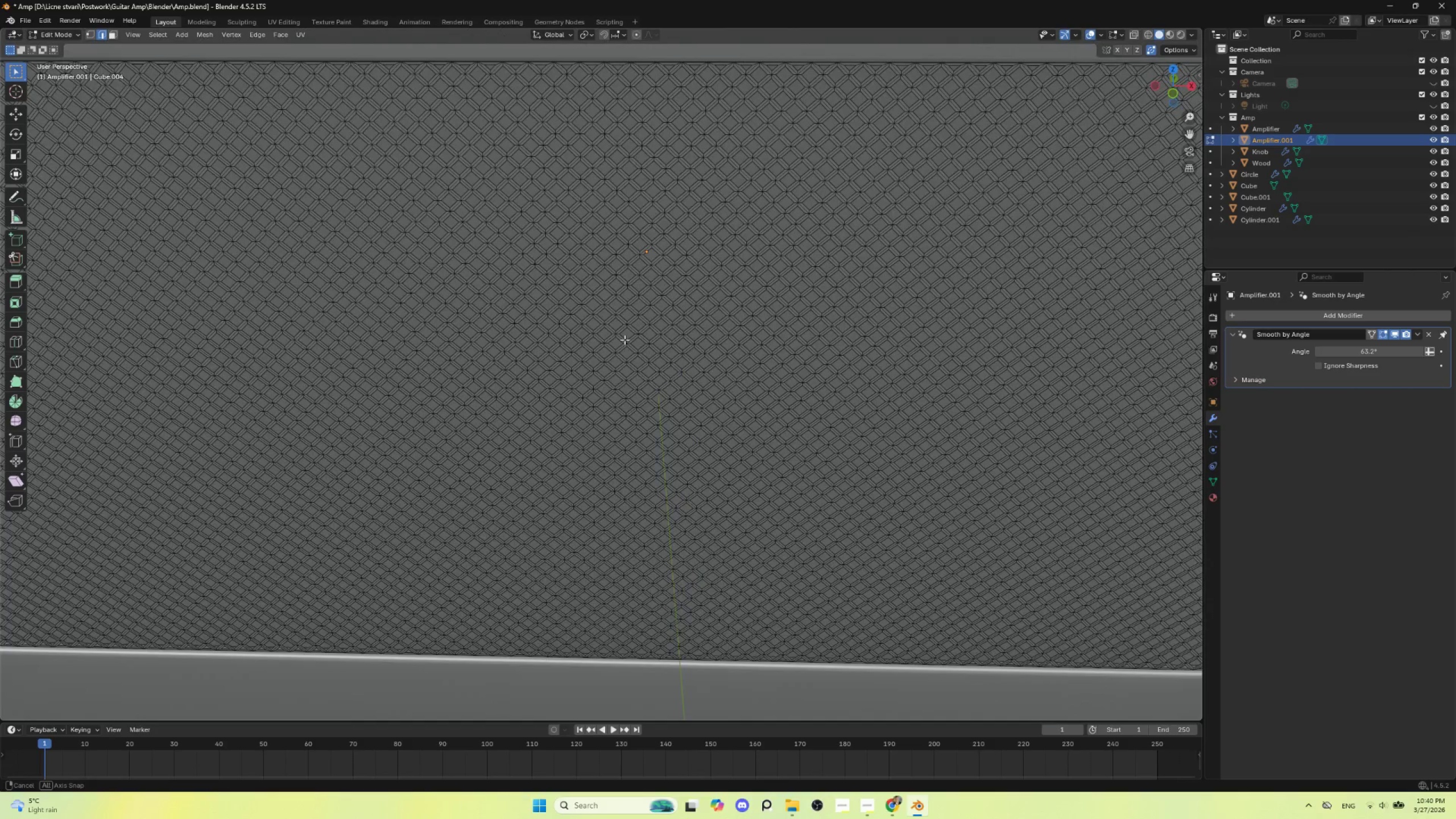 
hold_key(key=ShiftLeft, duration=0.55)
 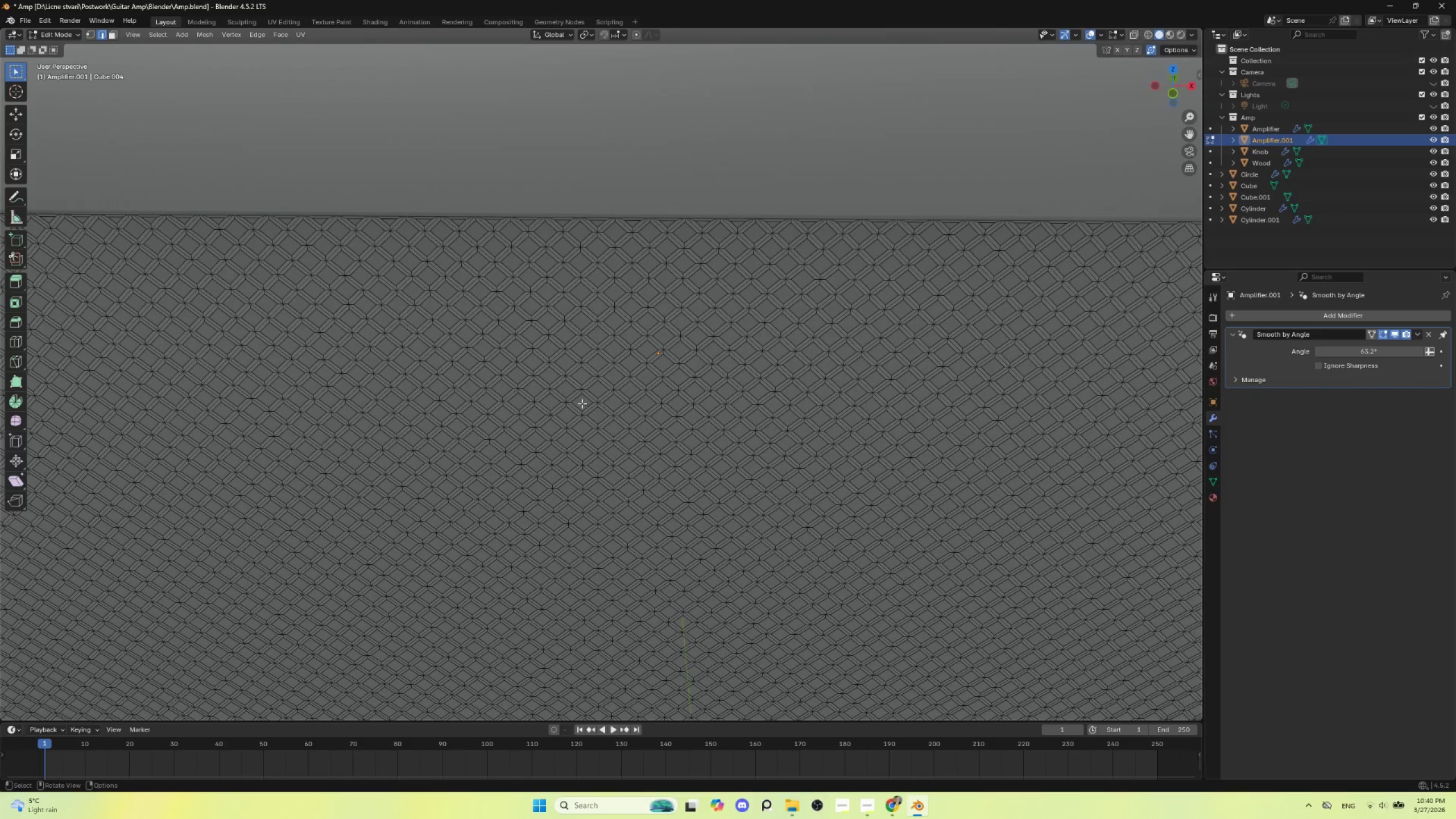 
scroll: coordinate [595, 415], scroll_direction: up, amount: 1.0
 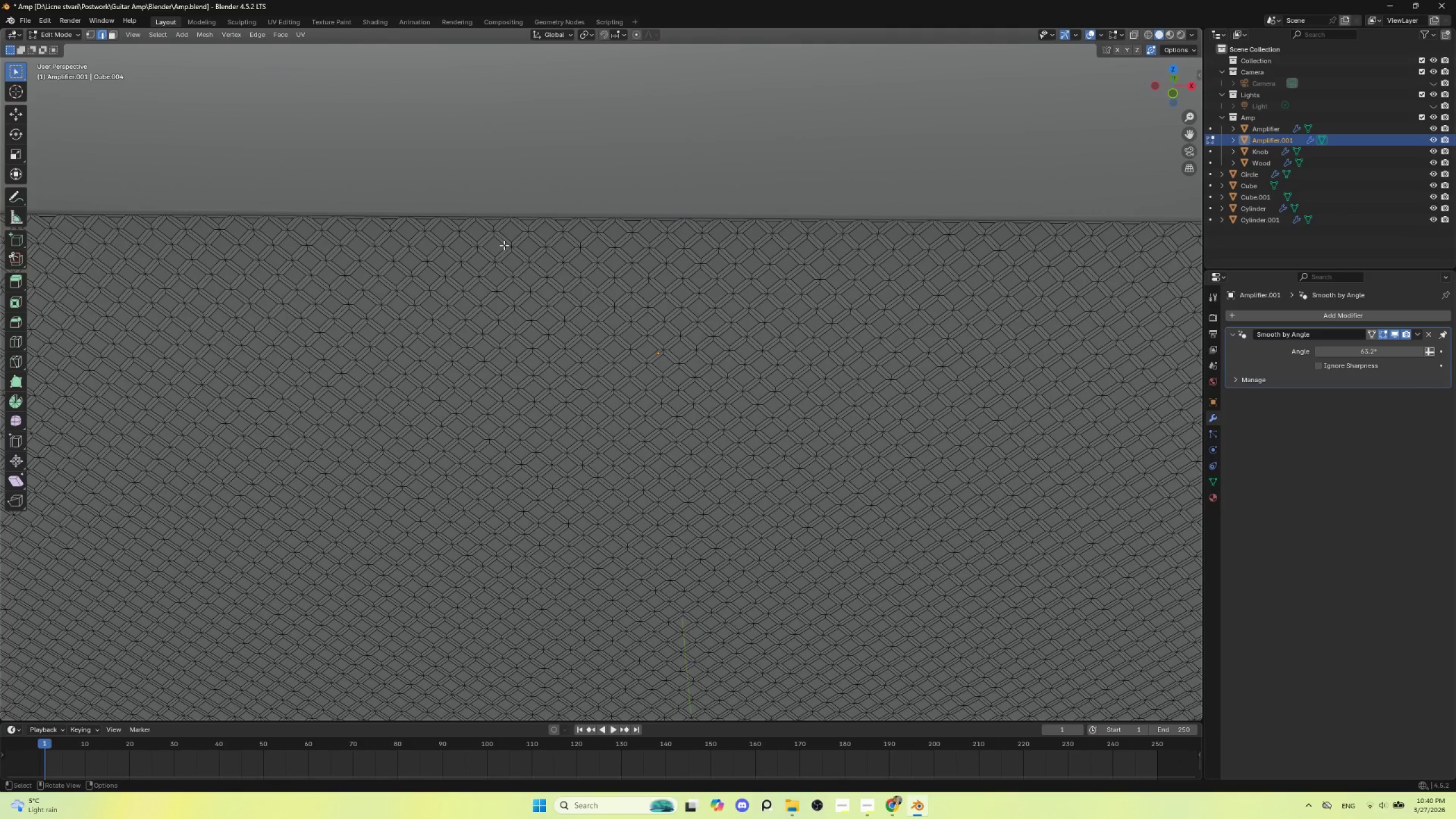 
key(Tab)
 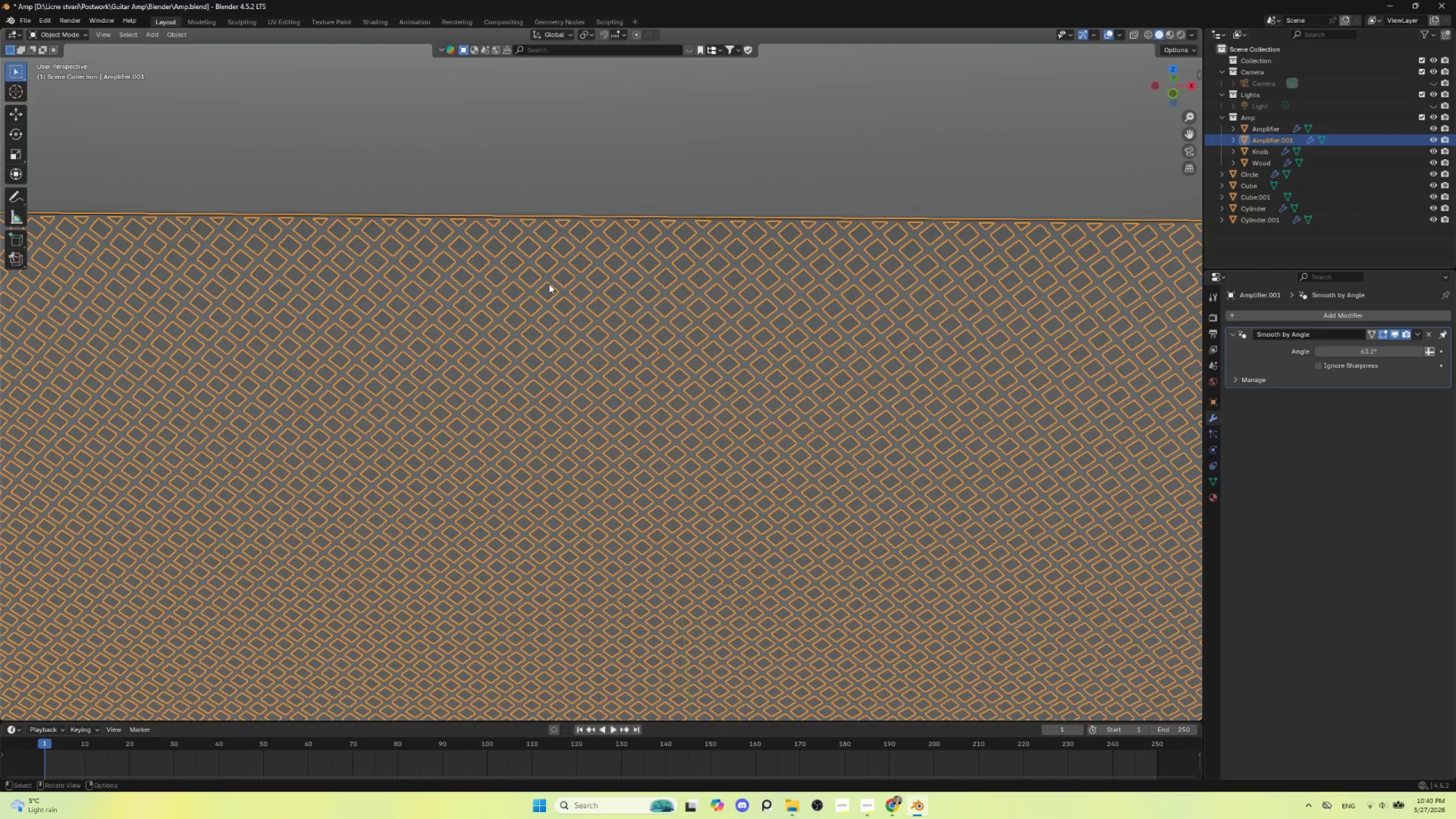 
scroll: coordinate [564, 351], scroll_direction: down, amount: 4.0
 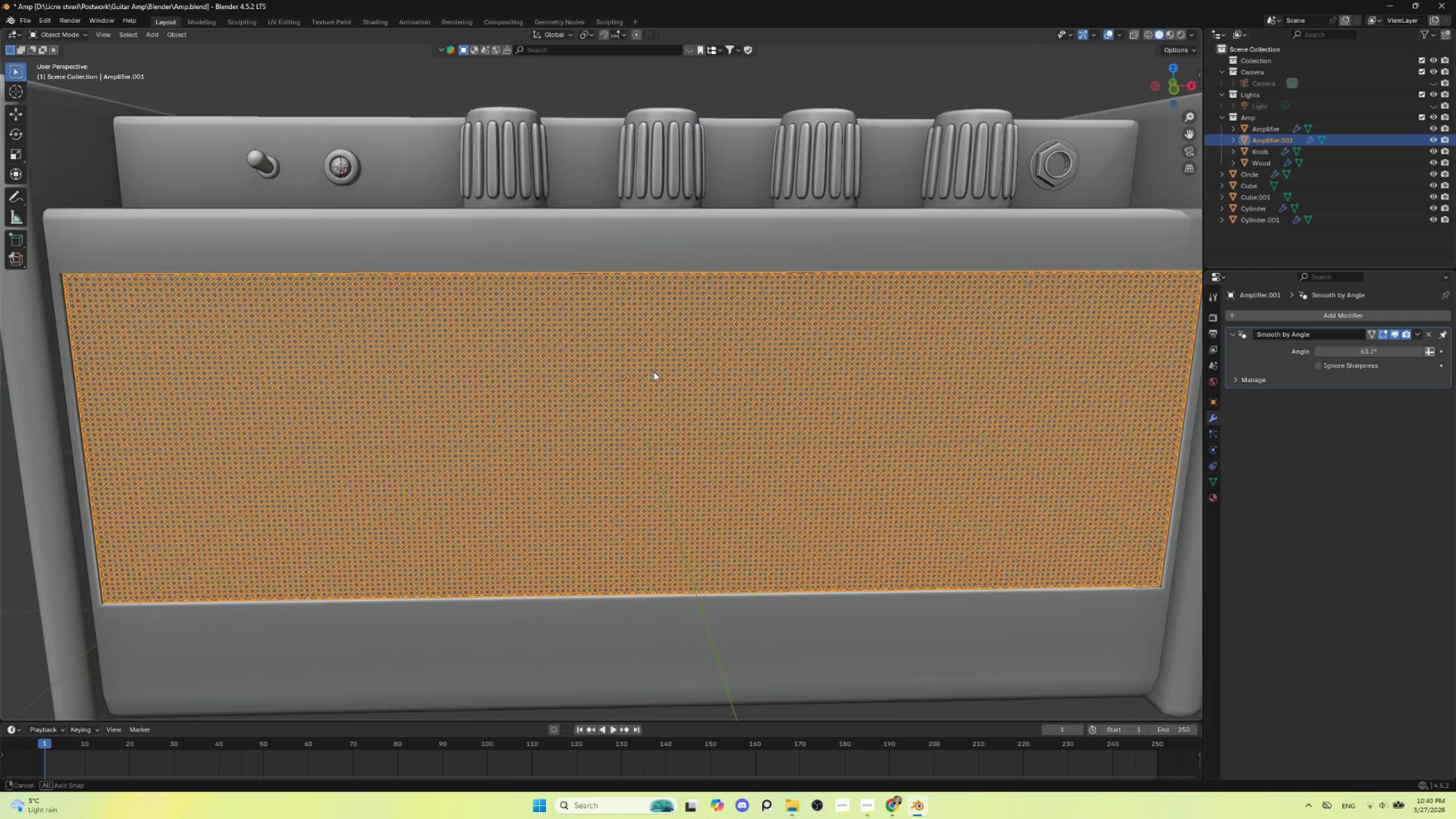 
hold_key(key=AltLeft, duration=0.38)
 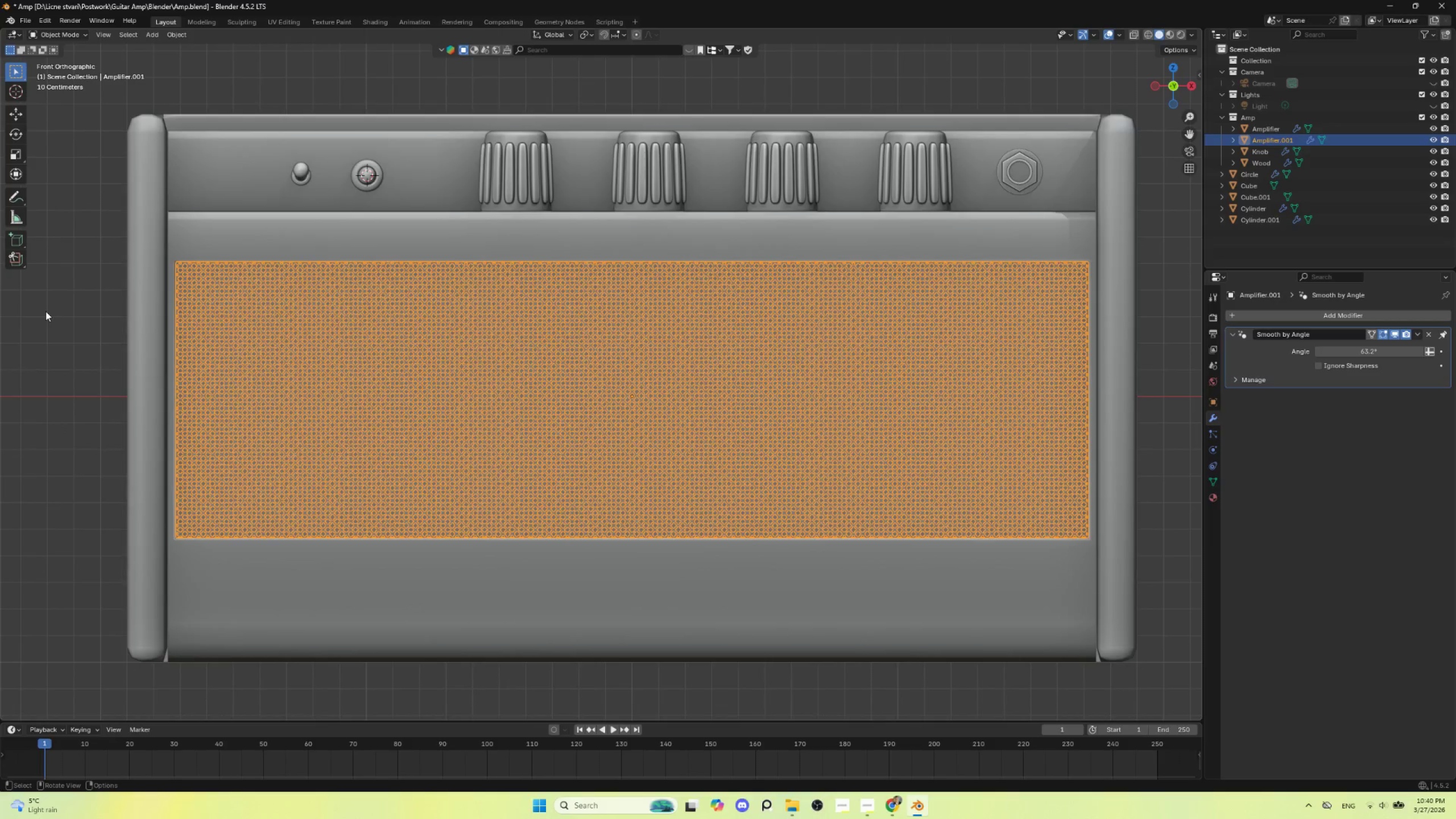 
left_click([47, 309])
 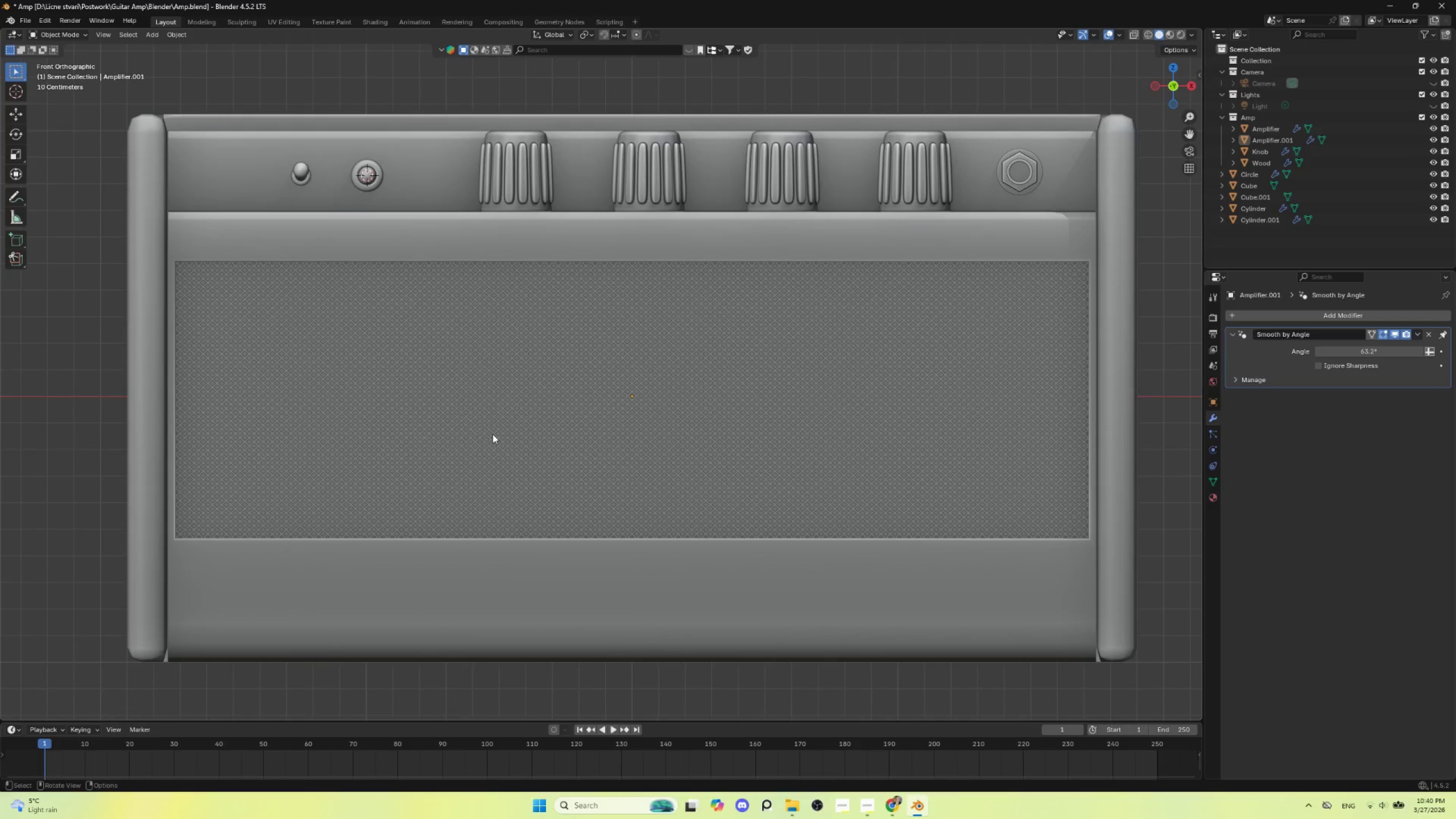 
scroll: coordinate [494, 449], scroll_direction: down, amount: 4.0
 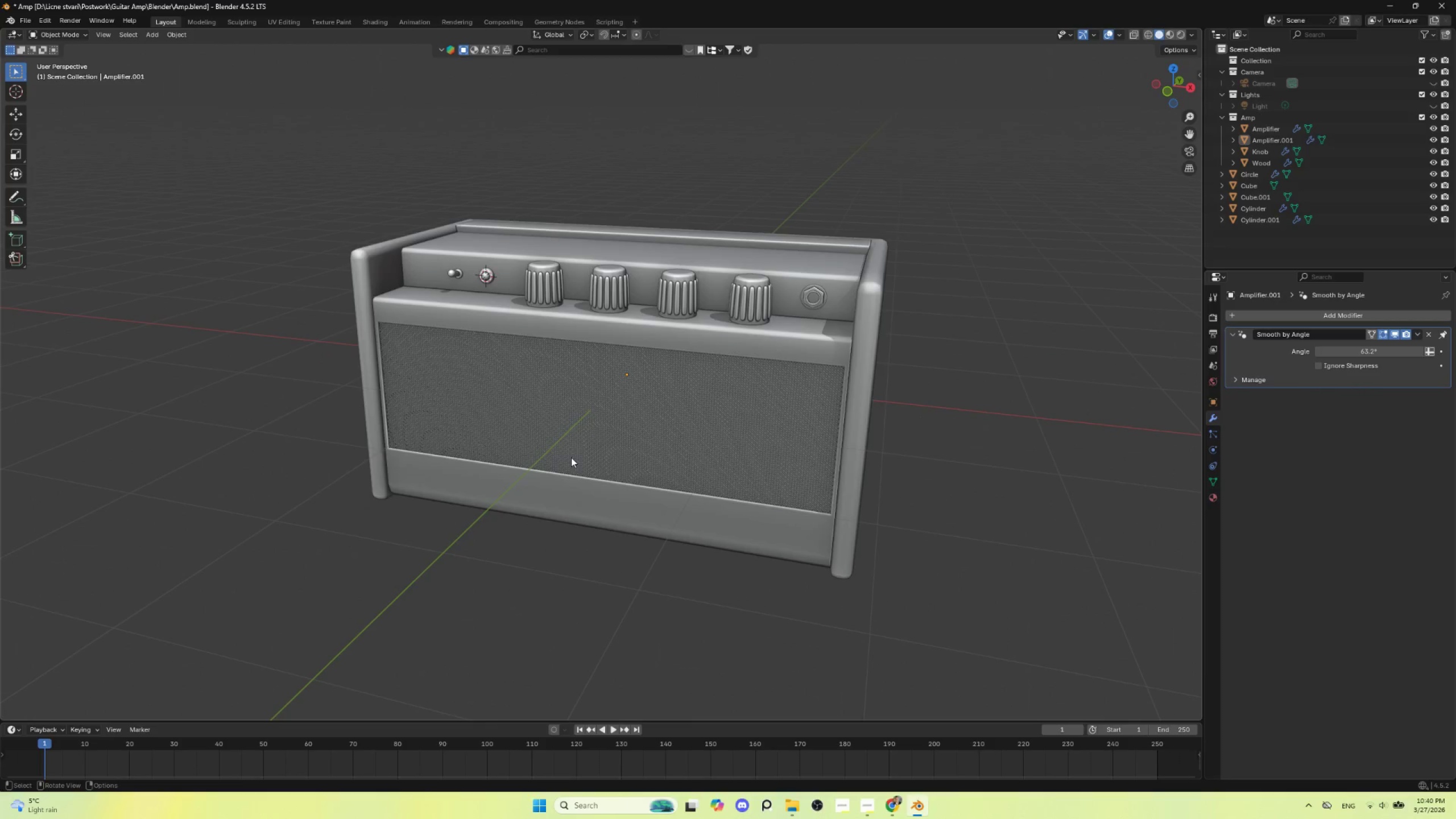 
scroll: coordinate [544, 474], scroll_direction: up, amount: 4.0
 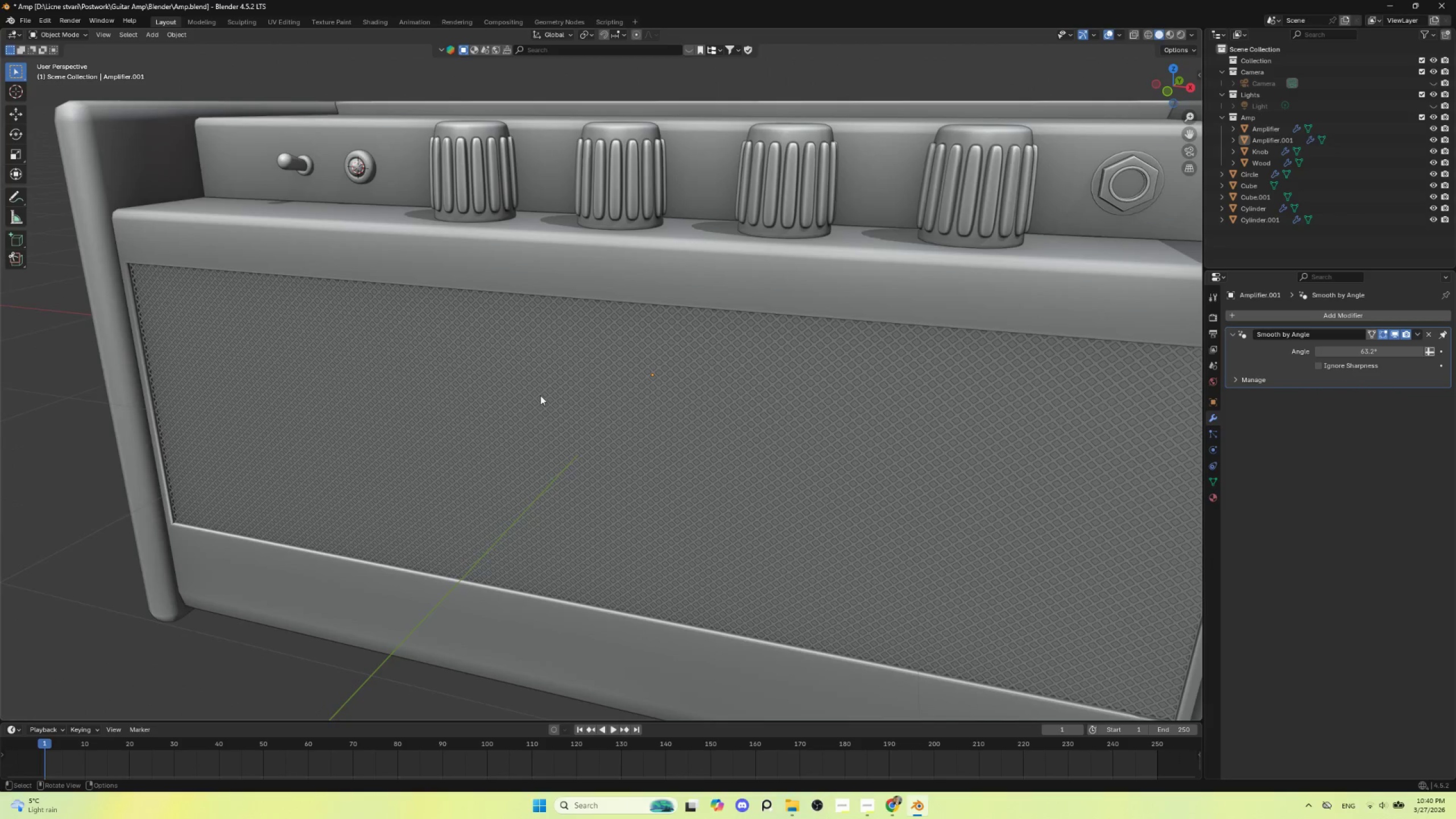 
left_click([540, 395])
 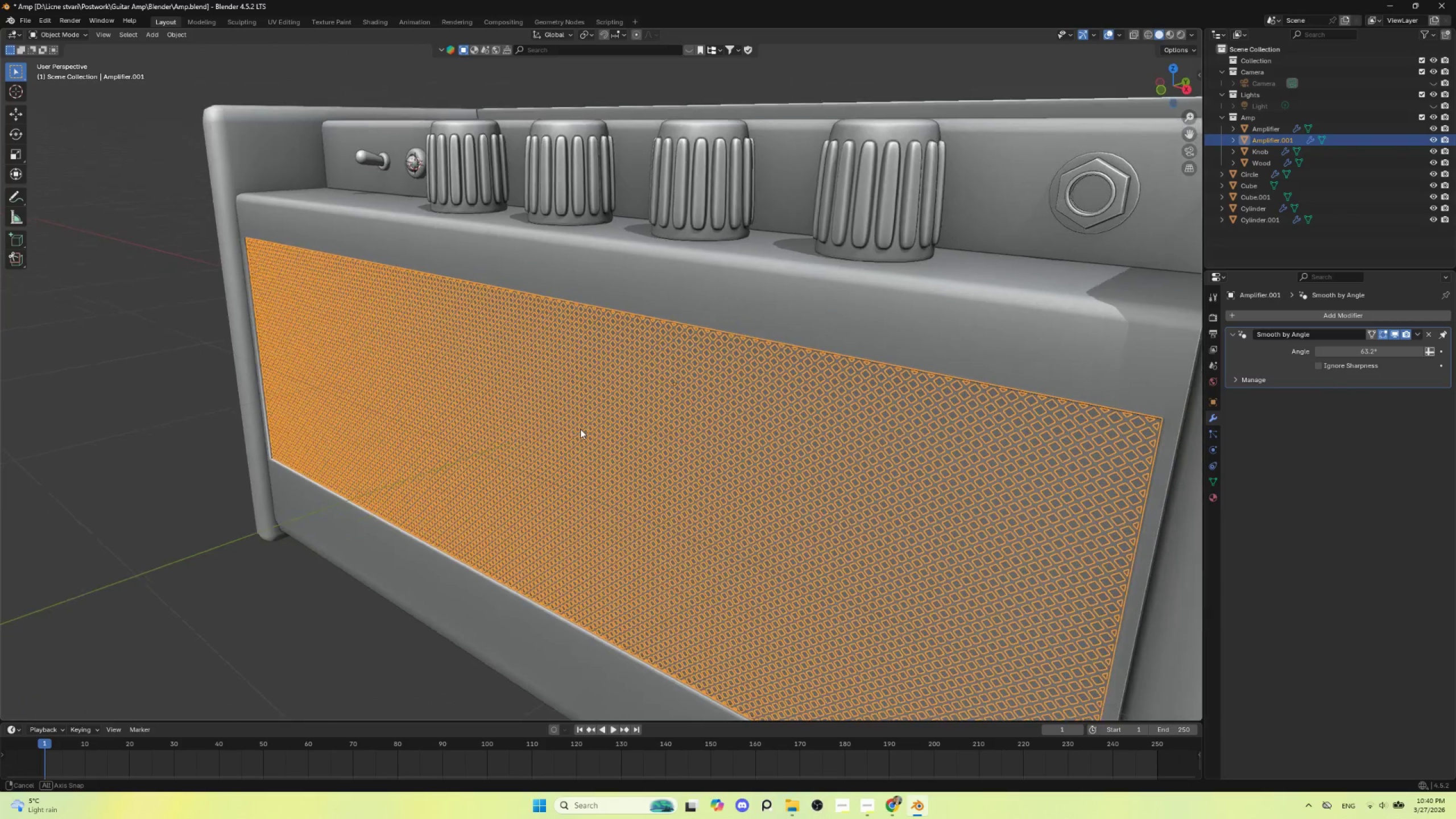 
scroll: coordinate [581, 448], scroll_direction: up, amount: 1.0
 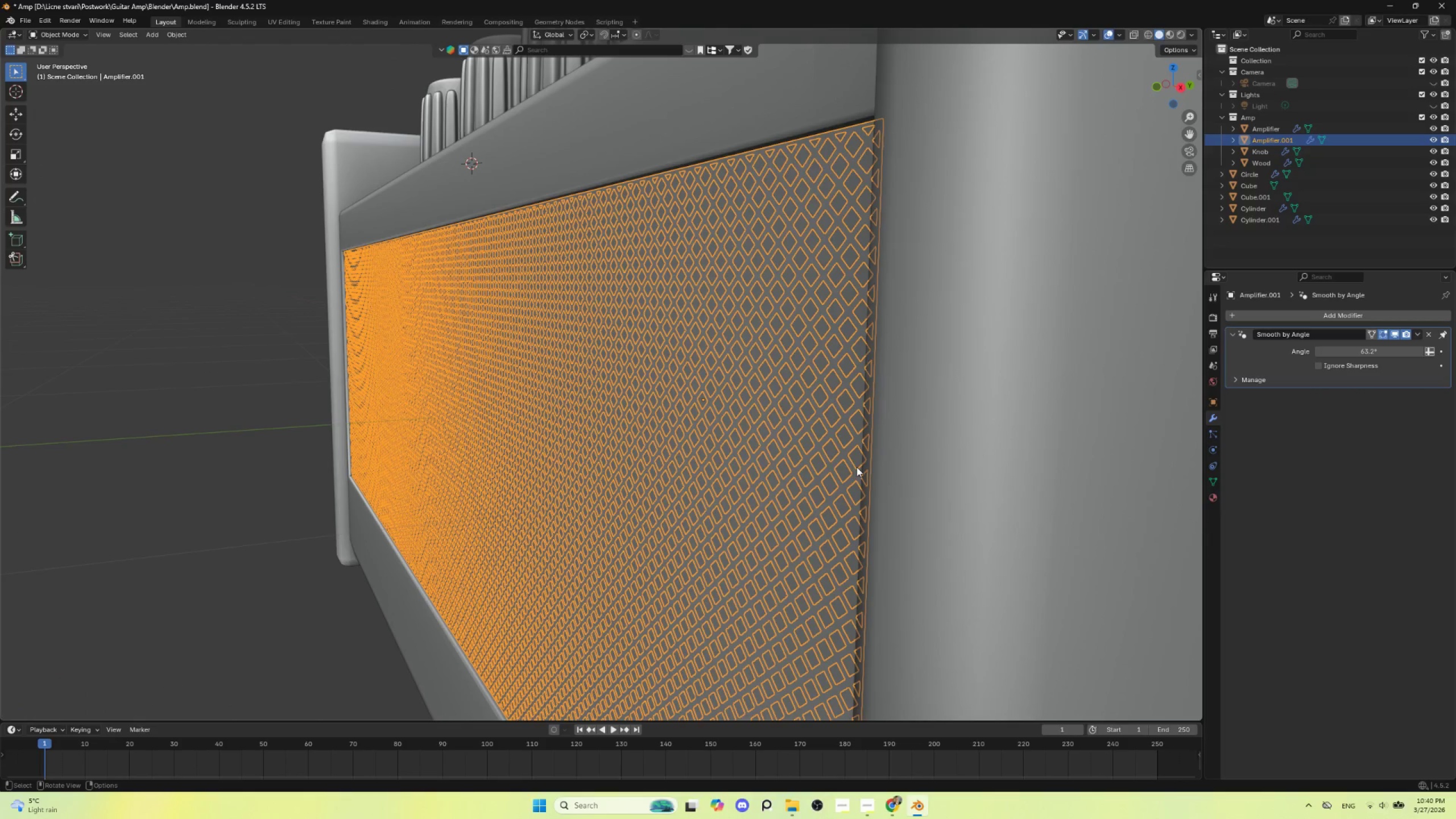 
type(gy)
 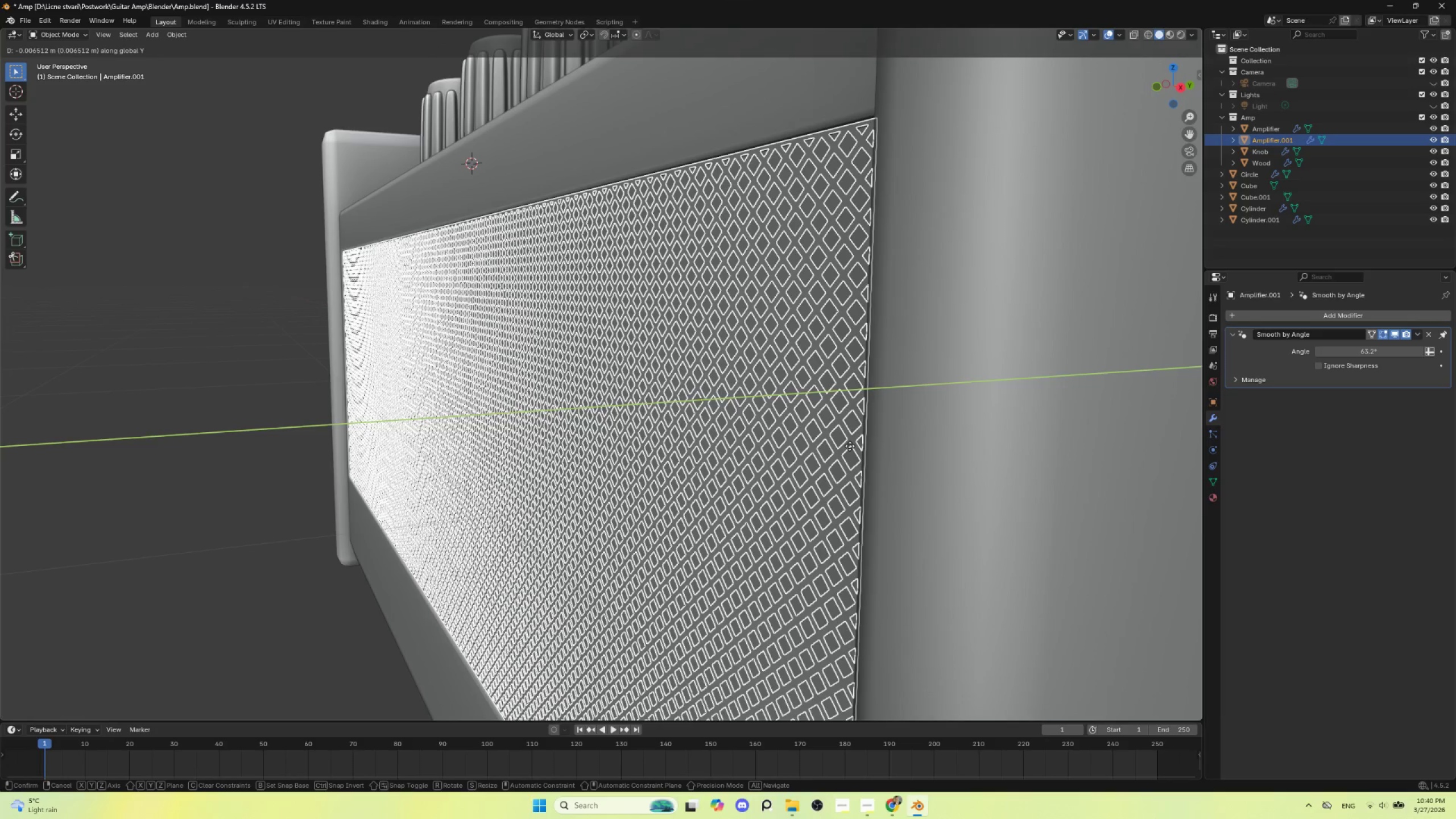 
left_click([849, 446])
 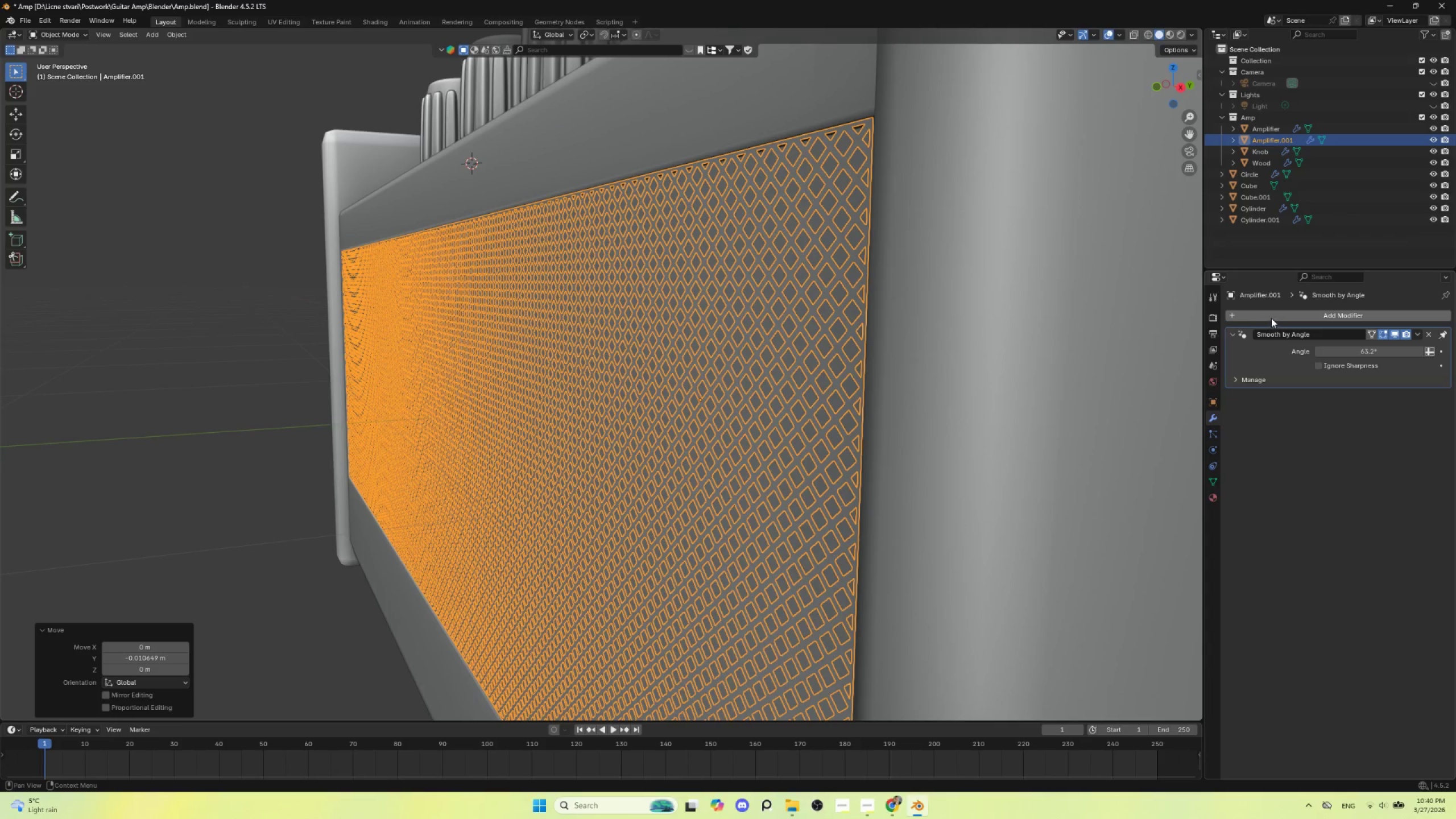 
left_click([1281, 315])
 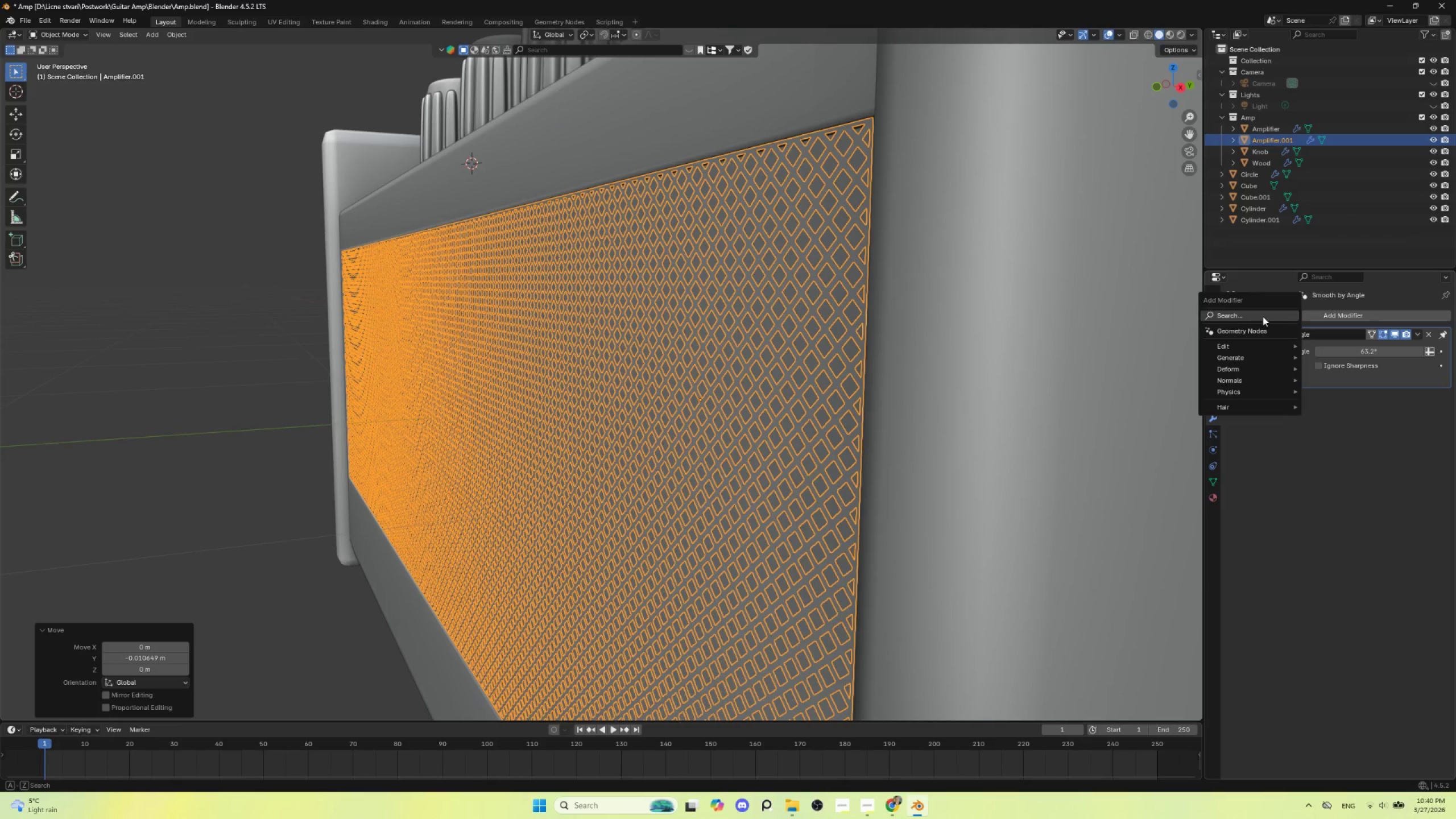 
left_click([1262, 316])
 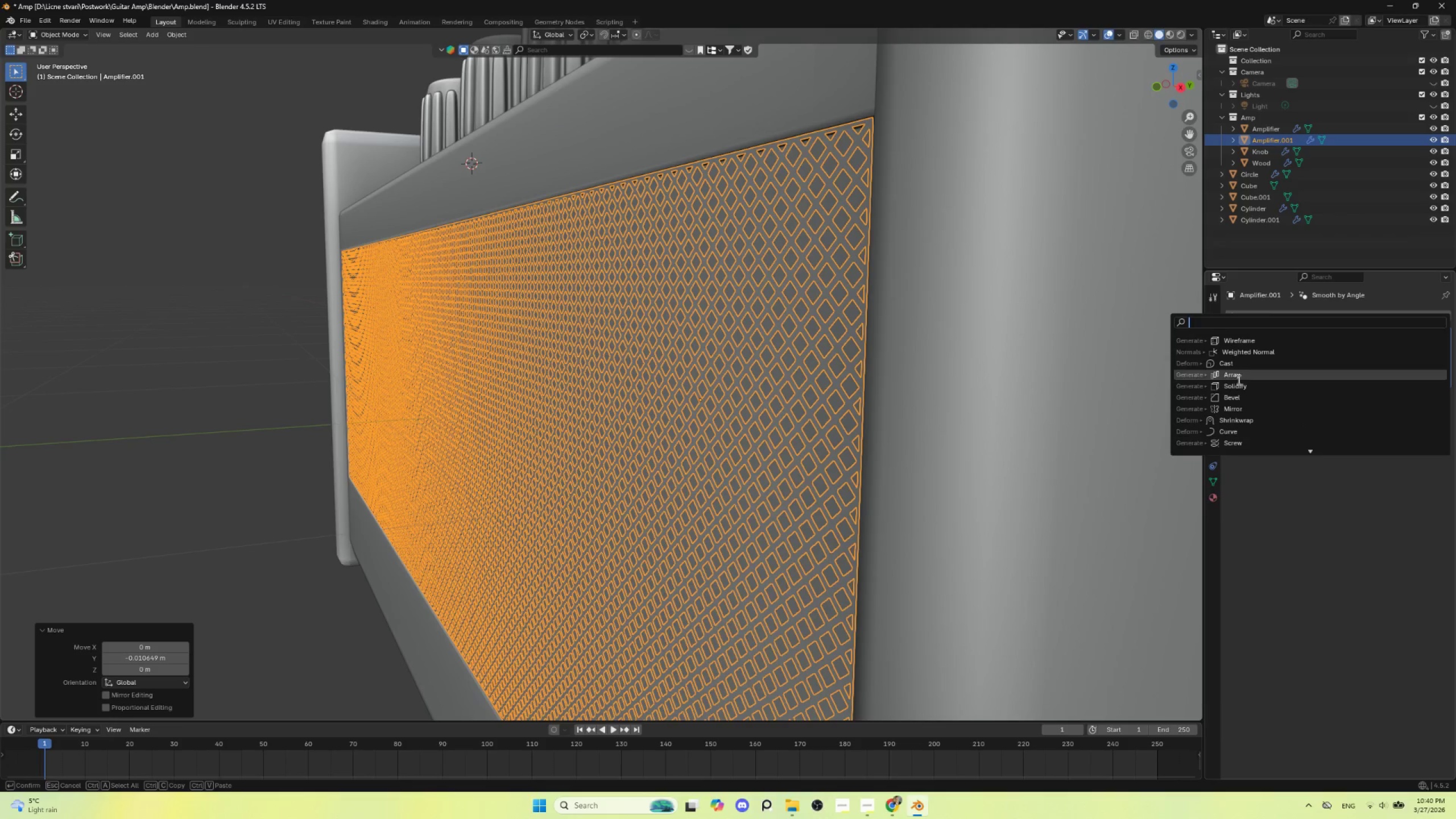 
left_click([1236, 387])
 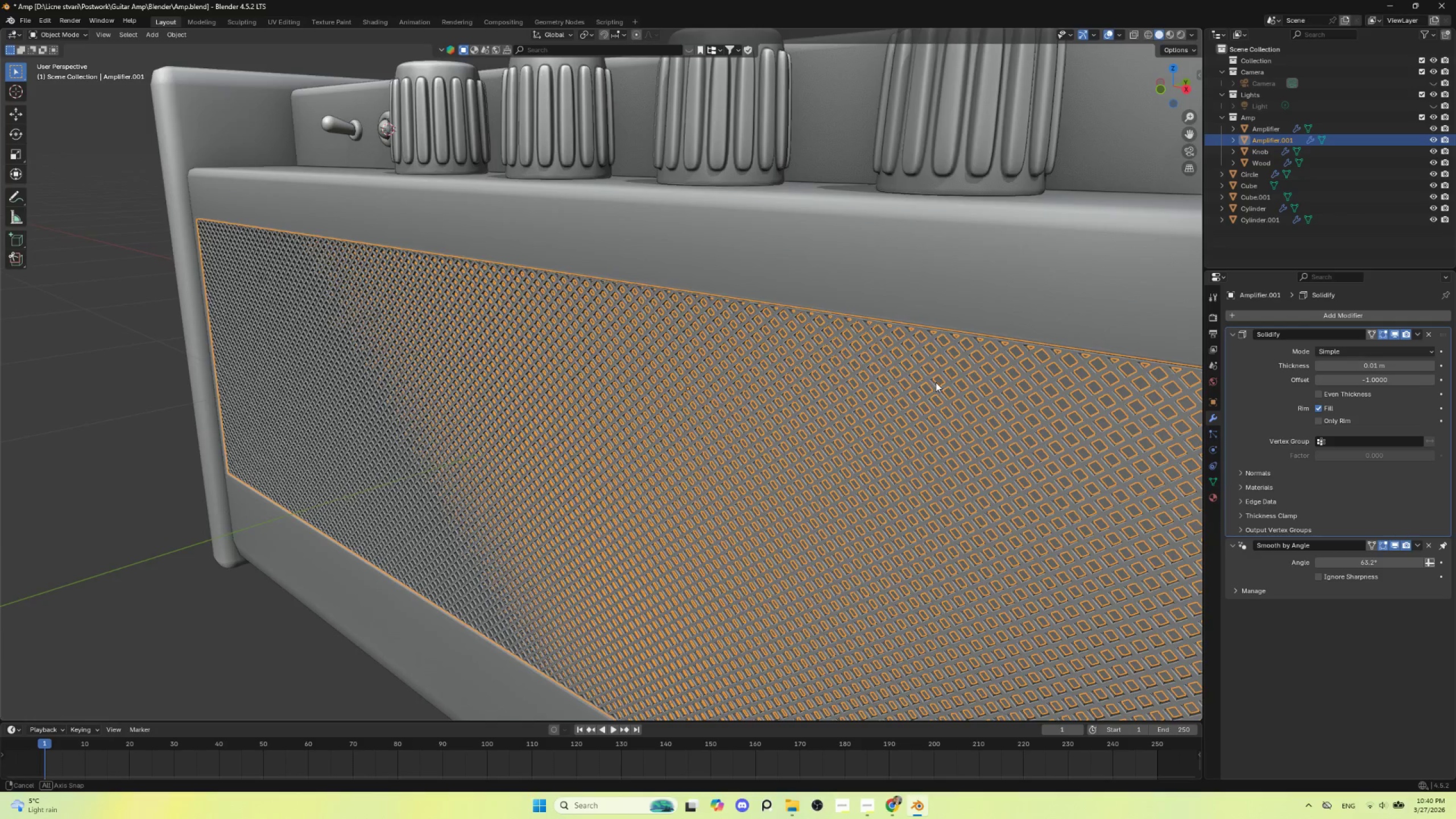 
scroll: coordinate [967, 387], scroll_direction: down, amount: 3.0
 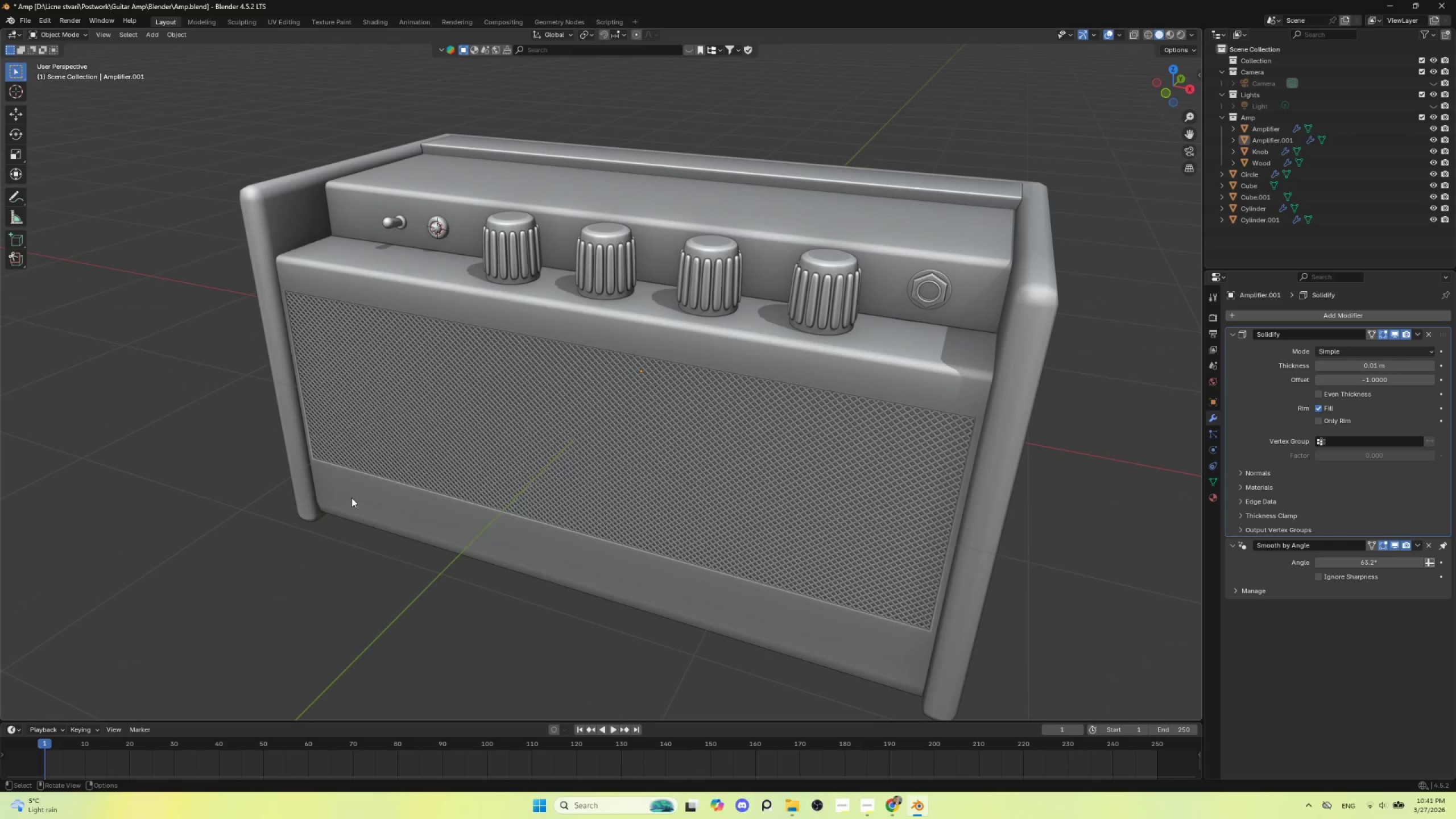 
scroll: coordinate [449, 540], scroll_direction: up, amount: 4.0
 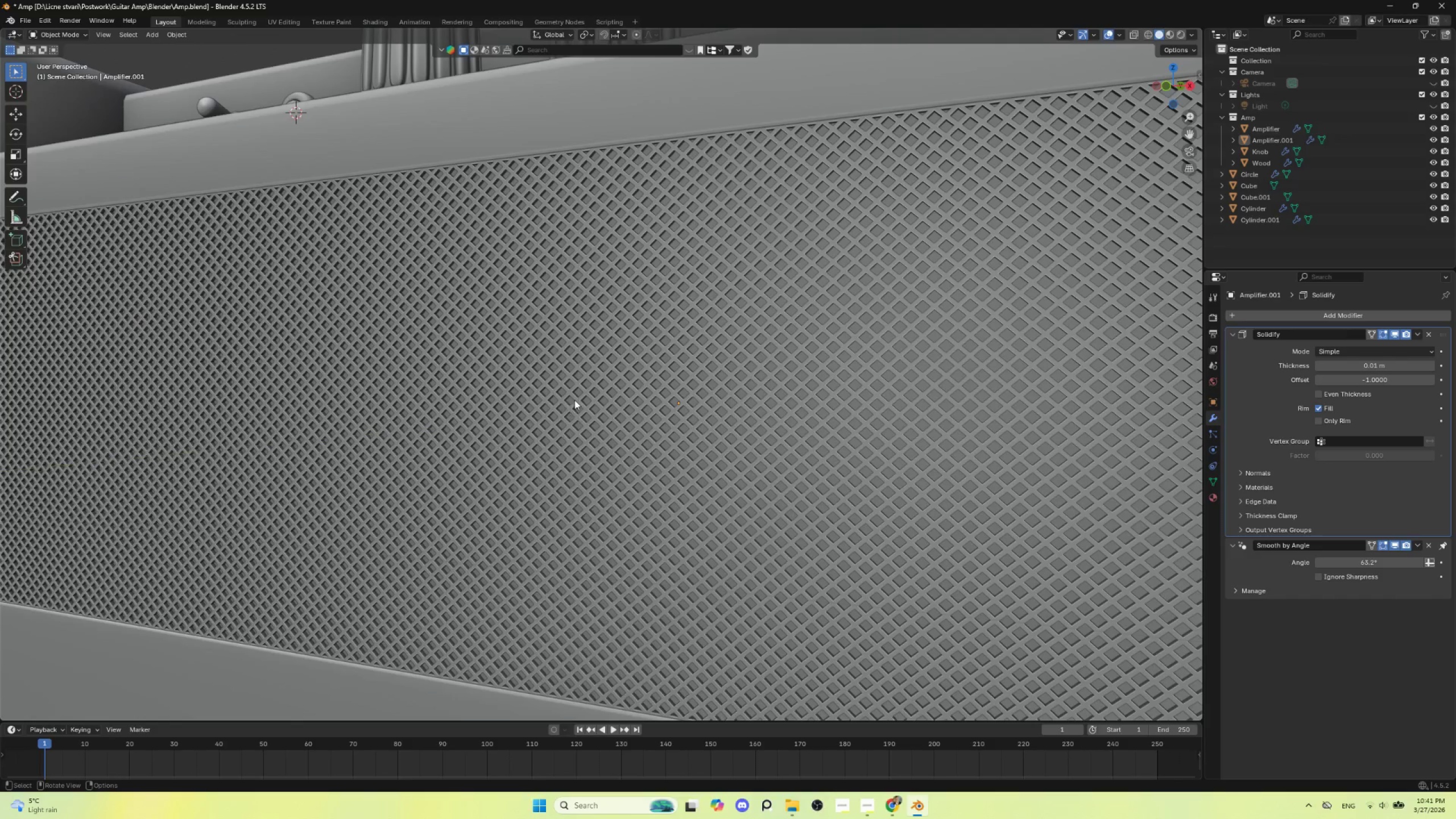 
left_click([578, 395])
 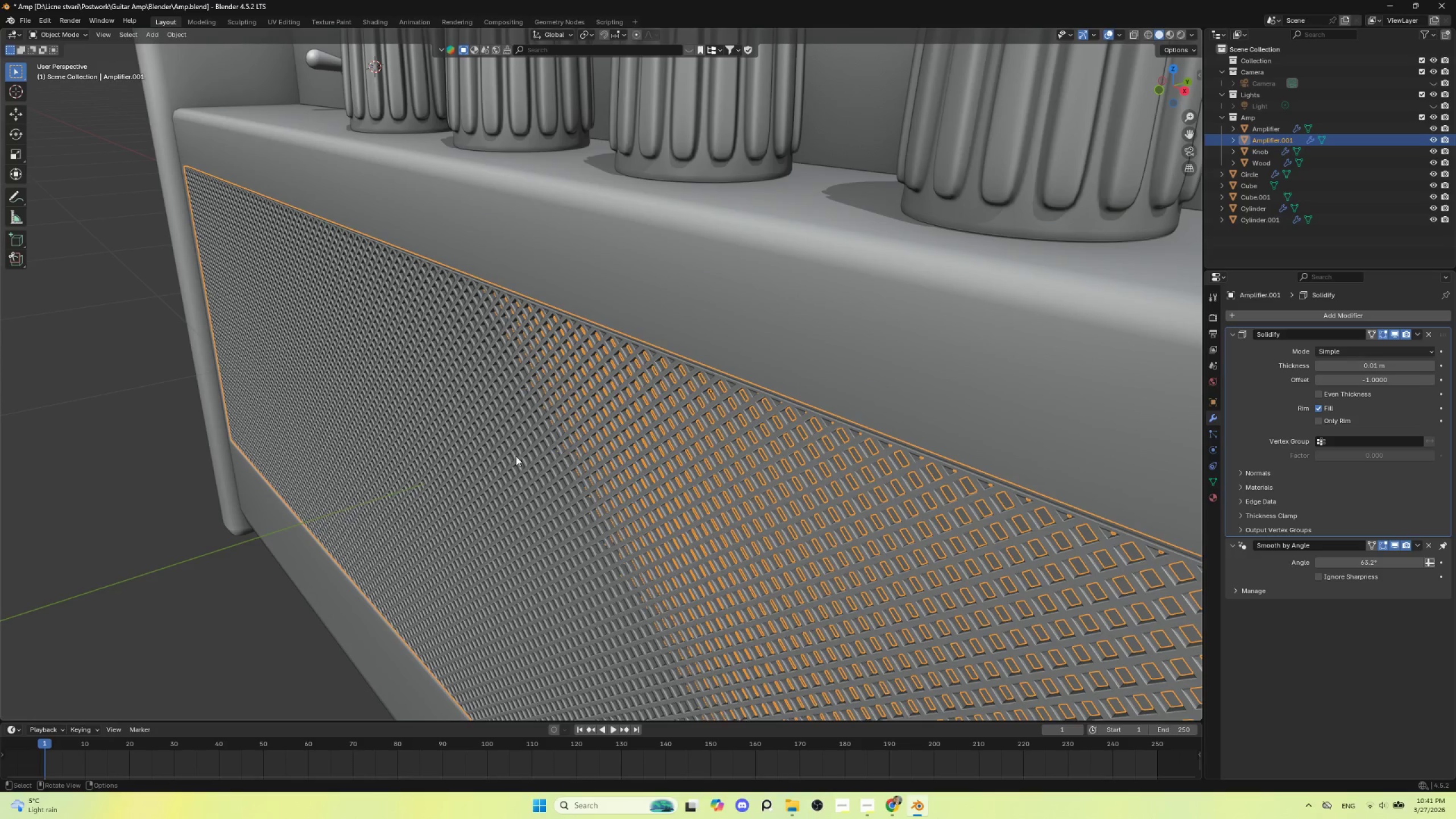 
type(gy)
 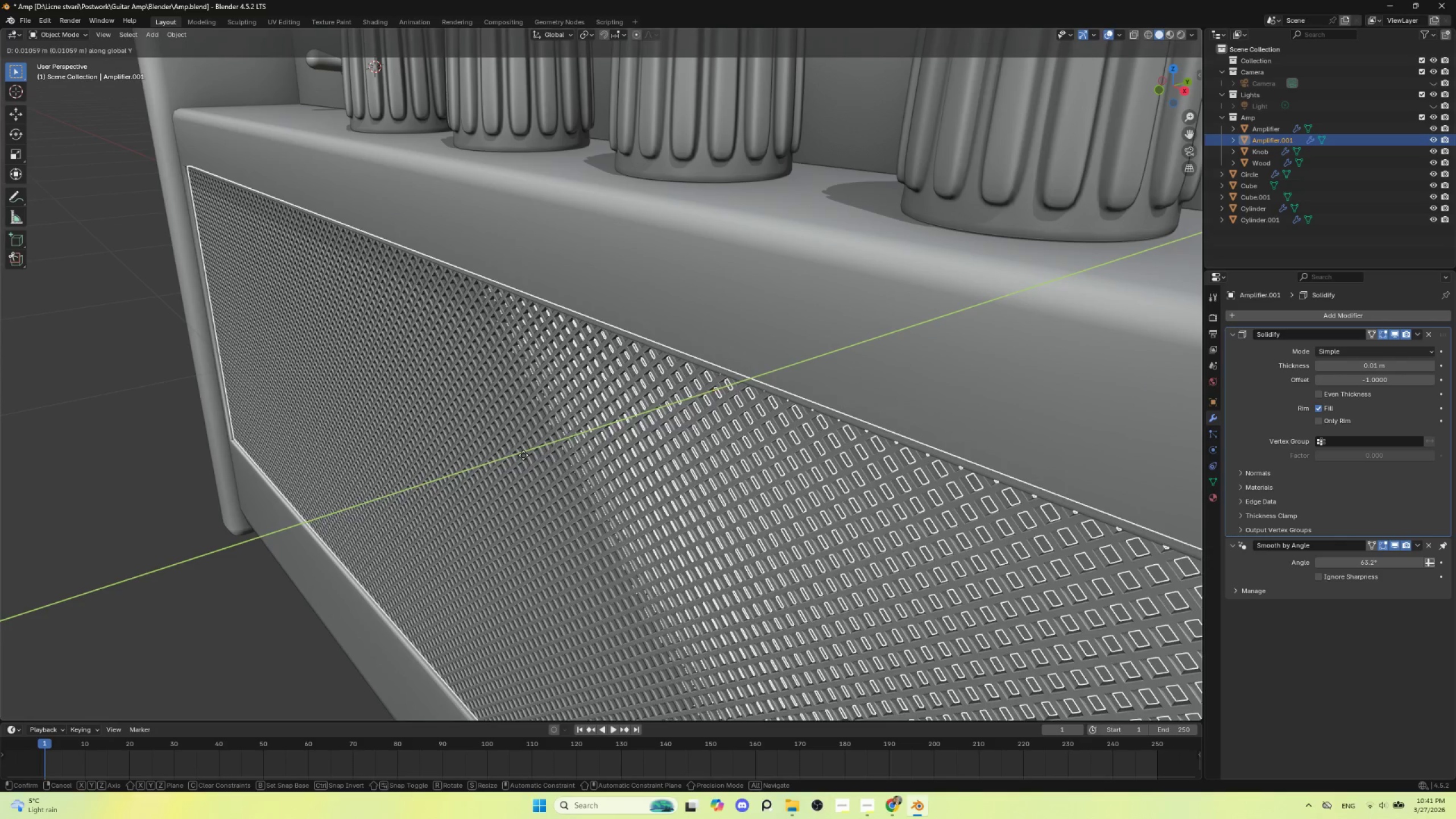 
left_click([523, 455])
 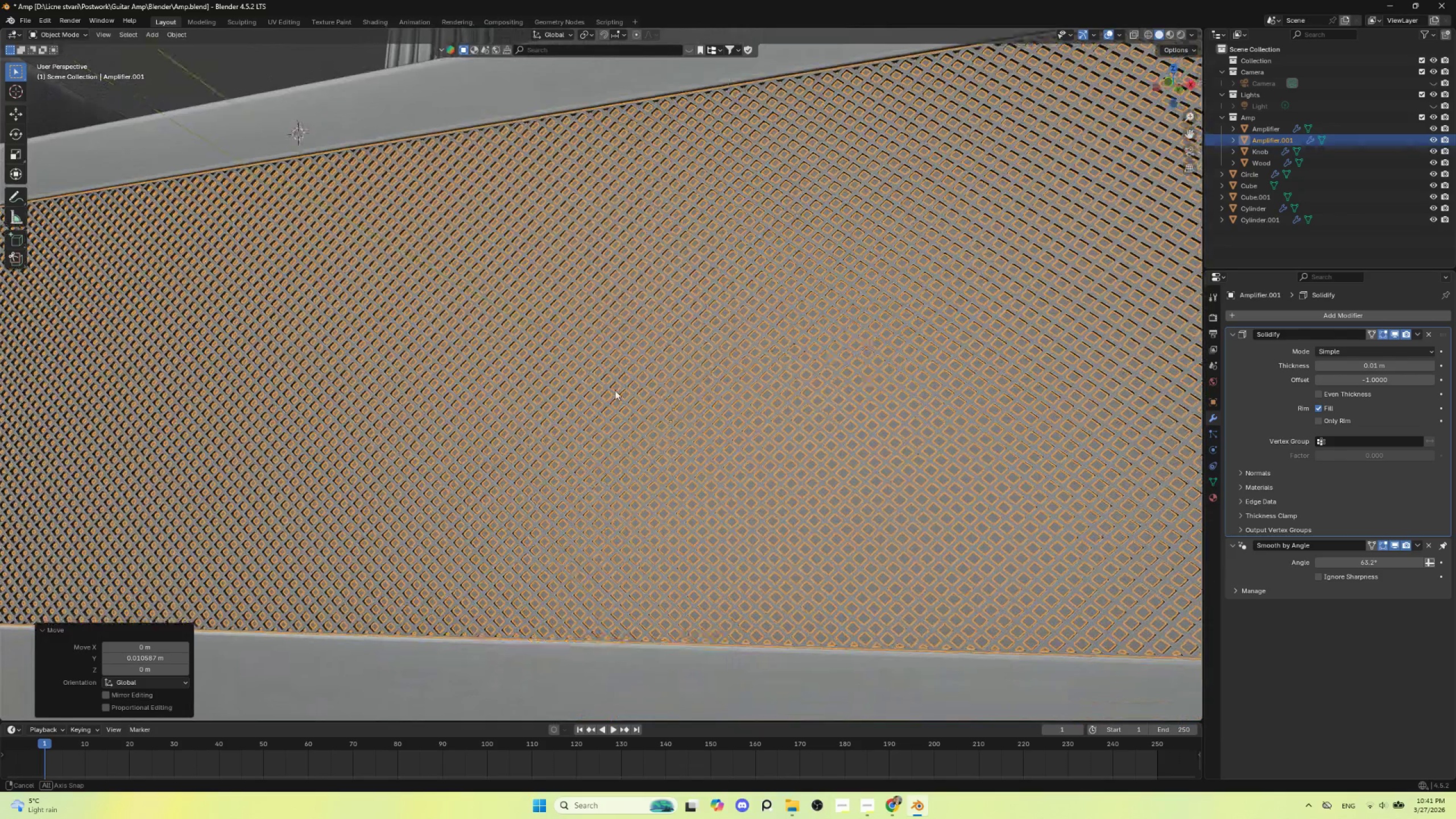 
scroll: coordinate [609, 400], scroll_direction: down, amount: 3.0
 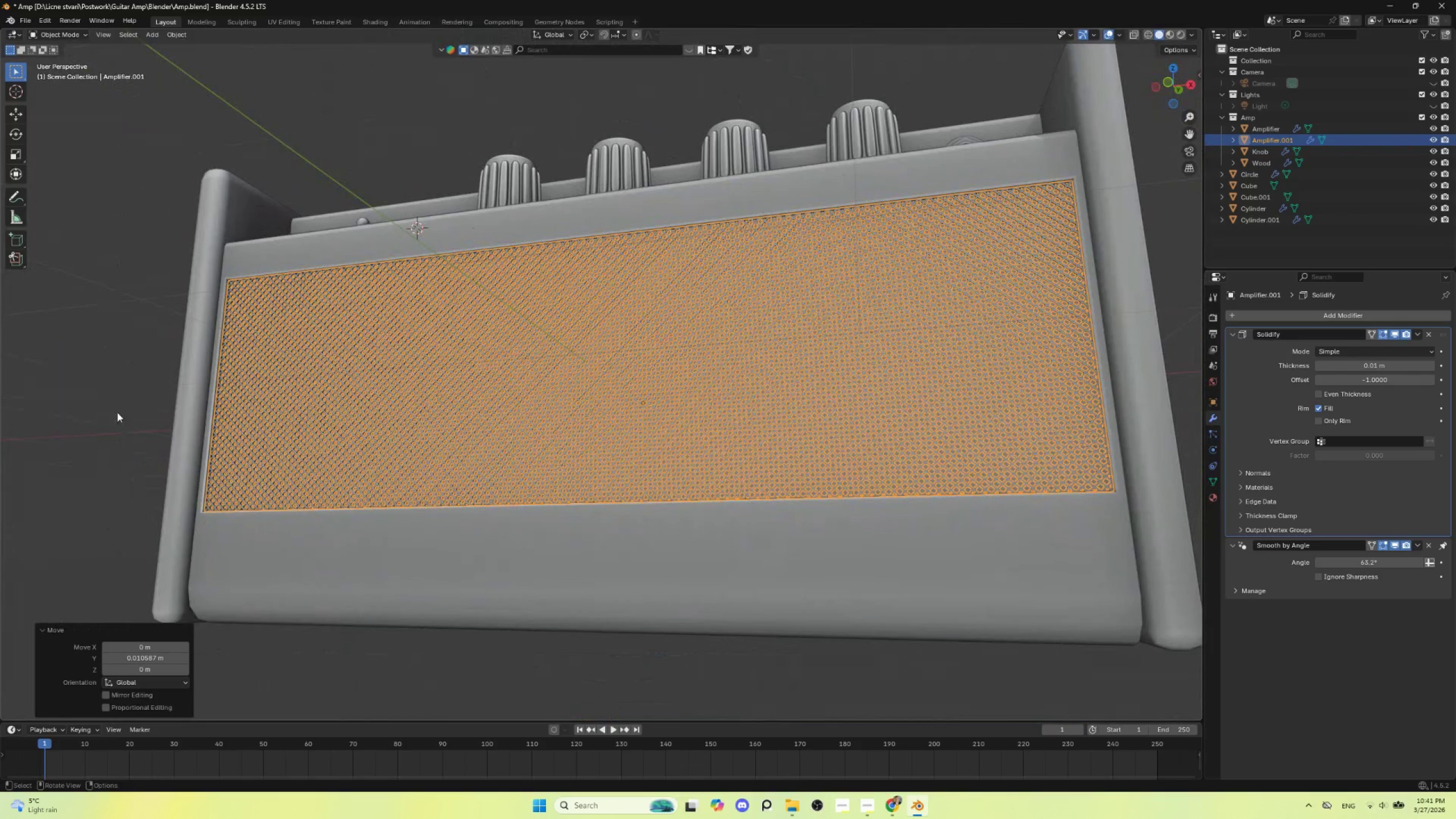 
left_click([113, 375])
 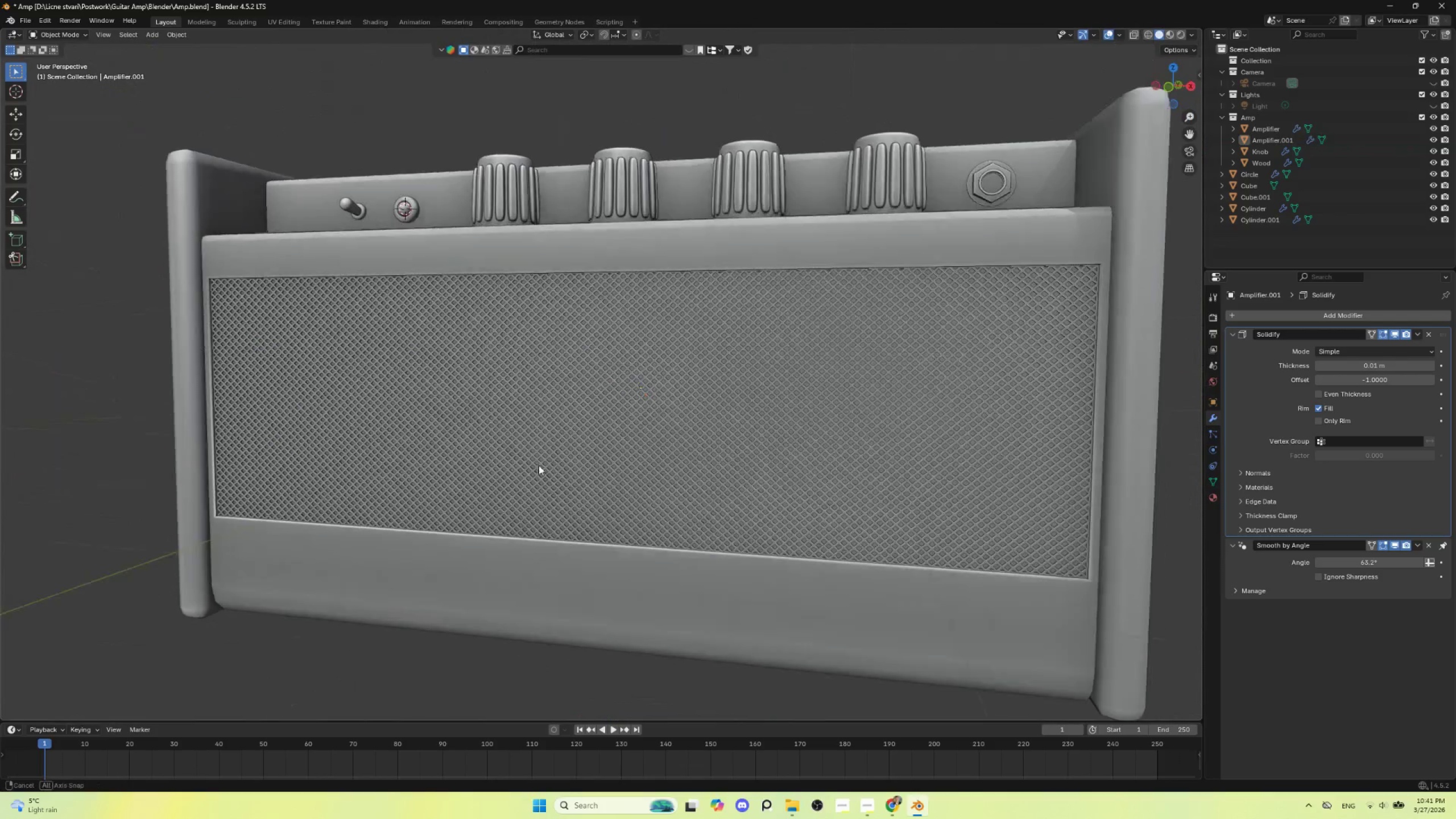 
hold_key(key=AltLeft, duration=0.39)
 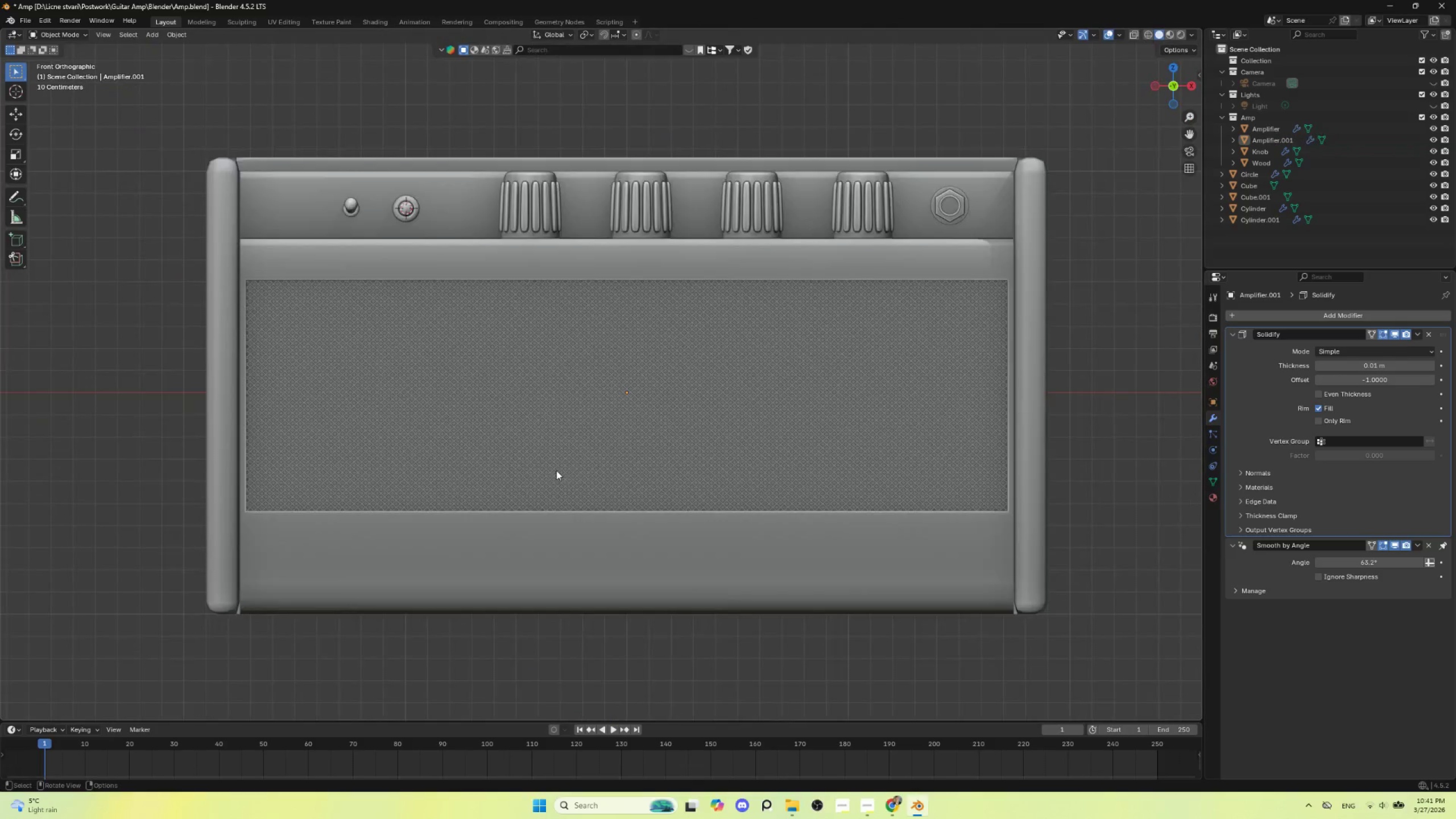 
scroll: coordinate [556, 482], scroll_direction: down, amount: 4.0
 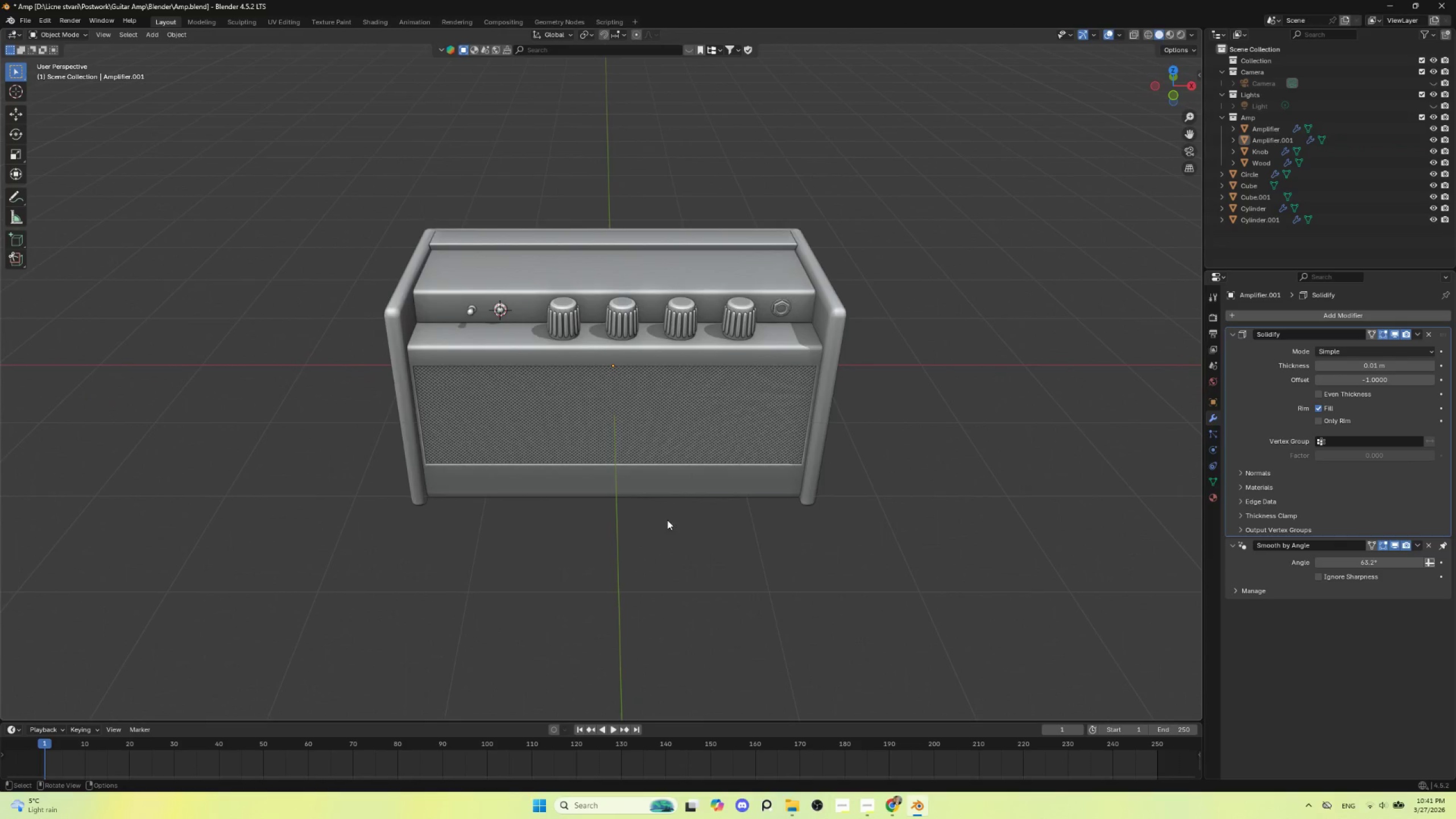 
scroll: coordinate [668, 550], scroll_direction: up, amount: 2.0
 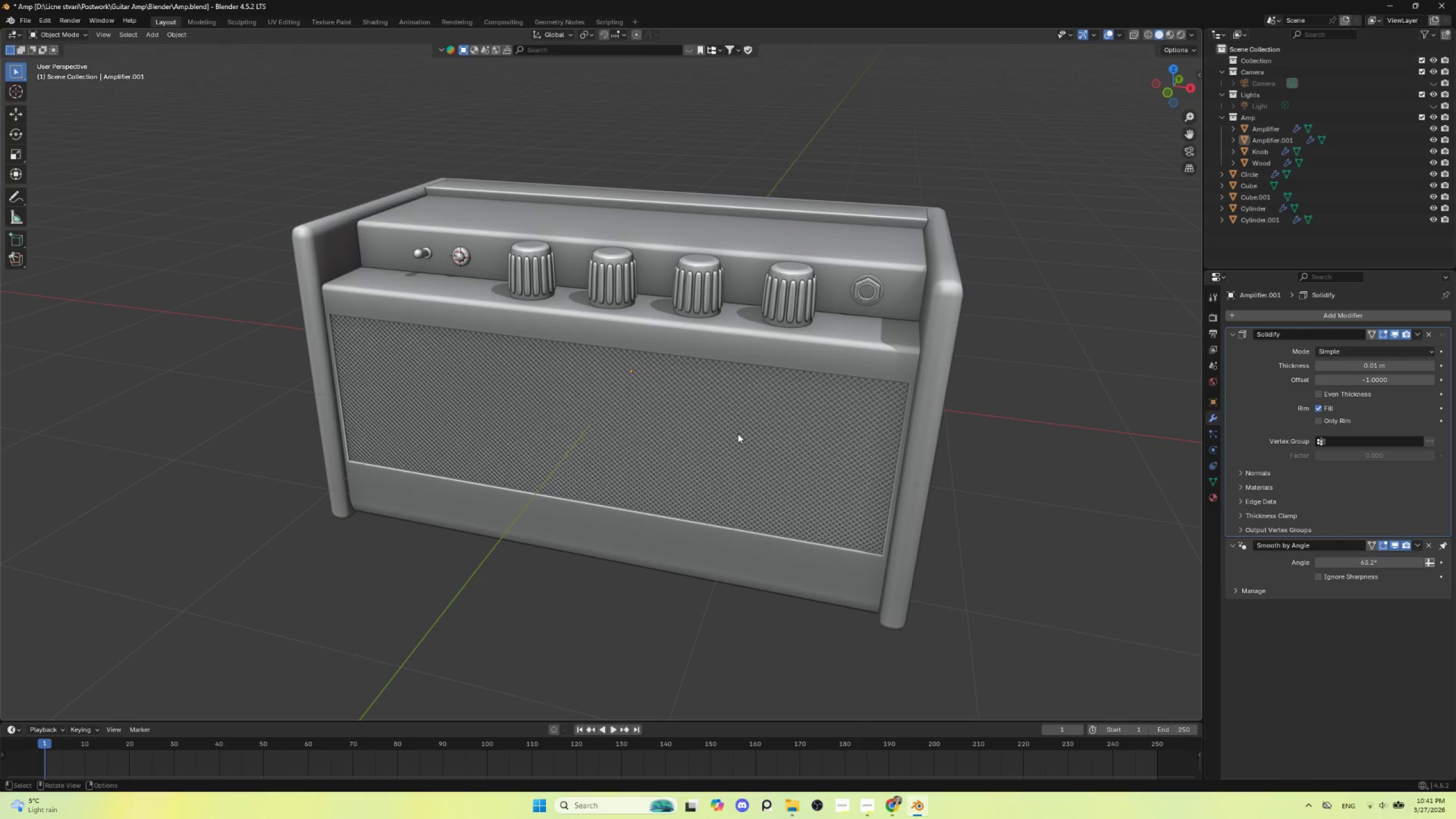 
left_click([729, 424])
 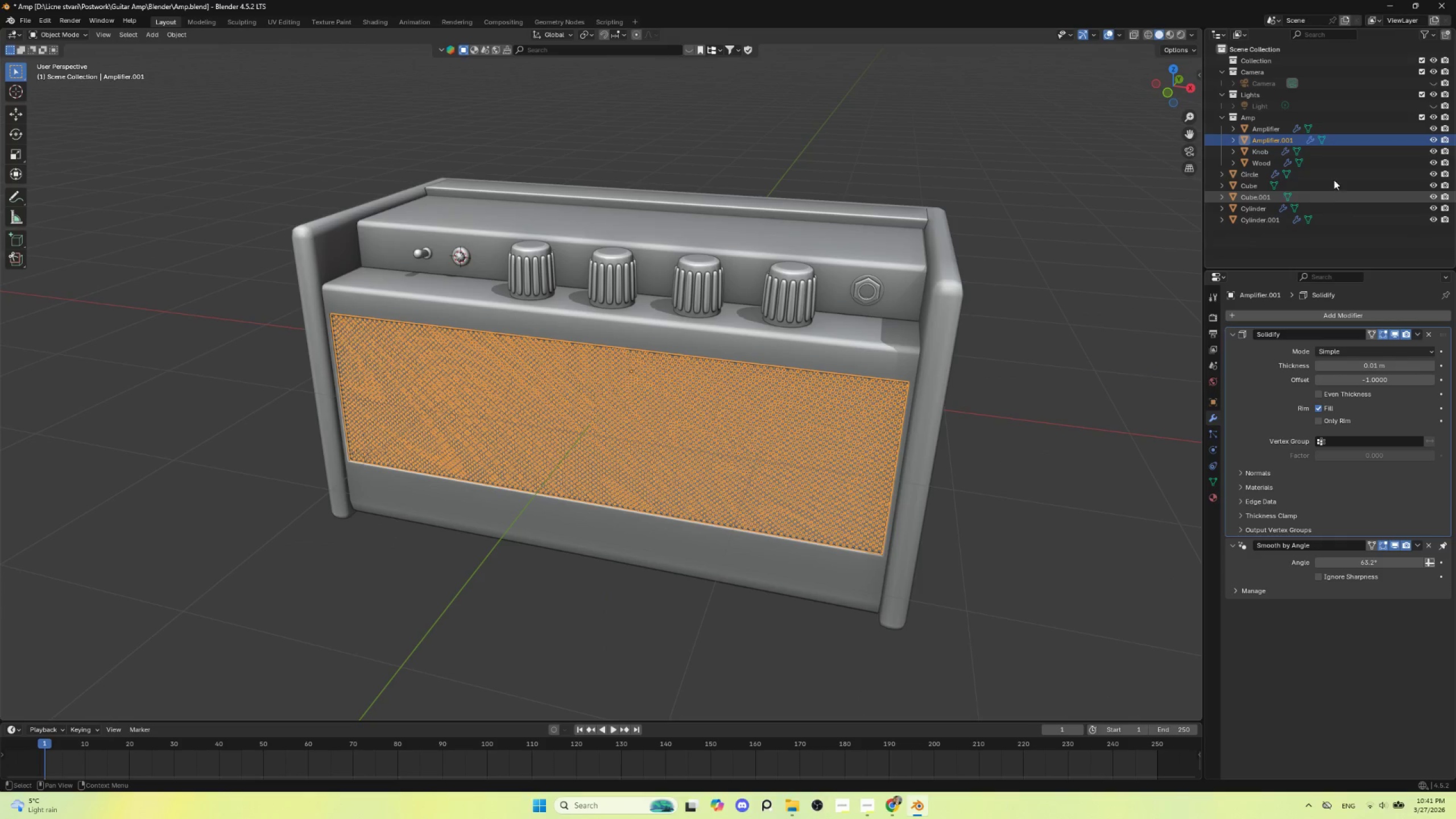 
double_click([1268, 139])
 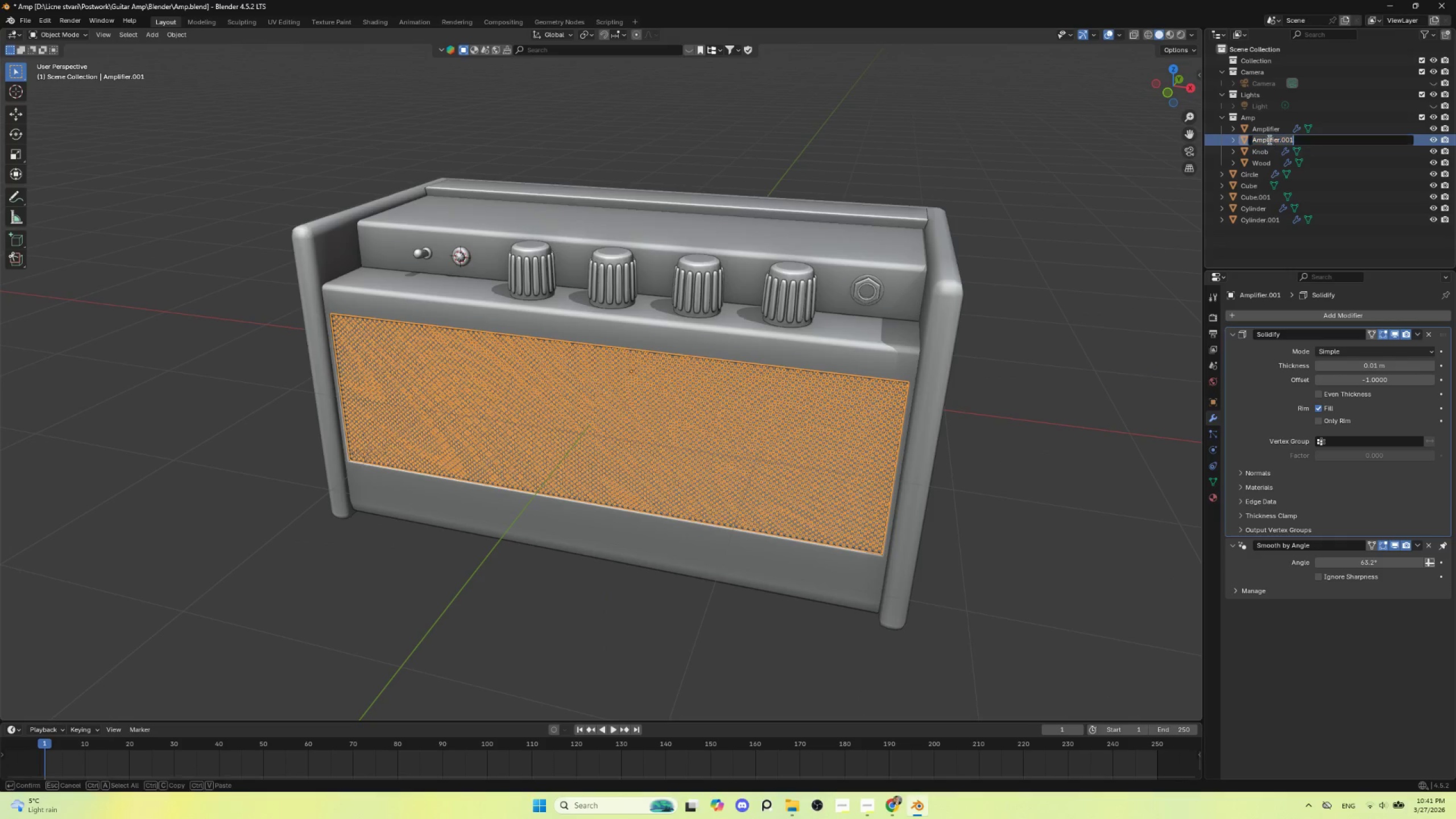 
type(Web)
 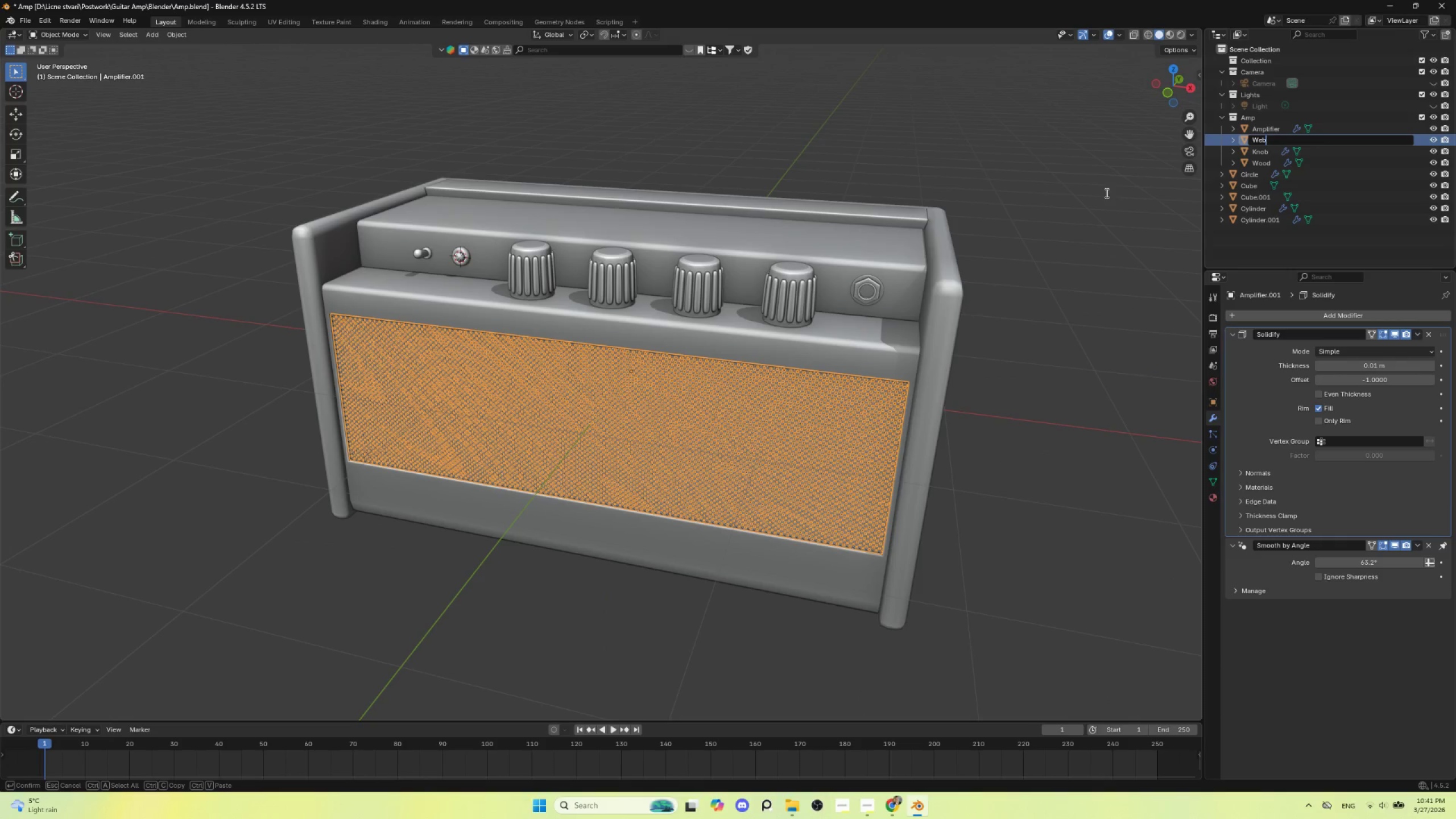 
left_click([1105, 193])
 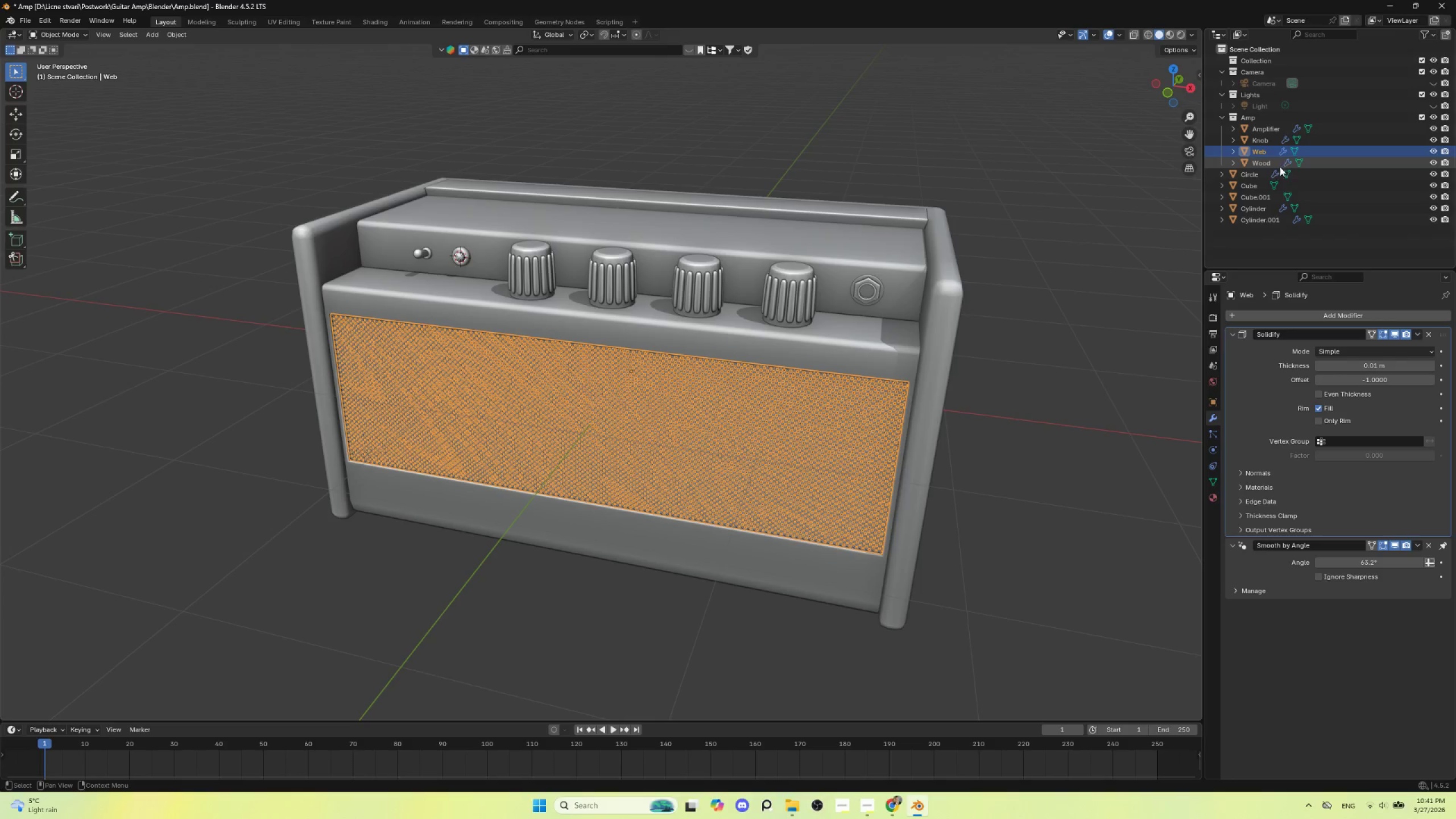 
wait(7.62)
 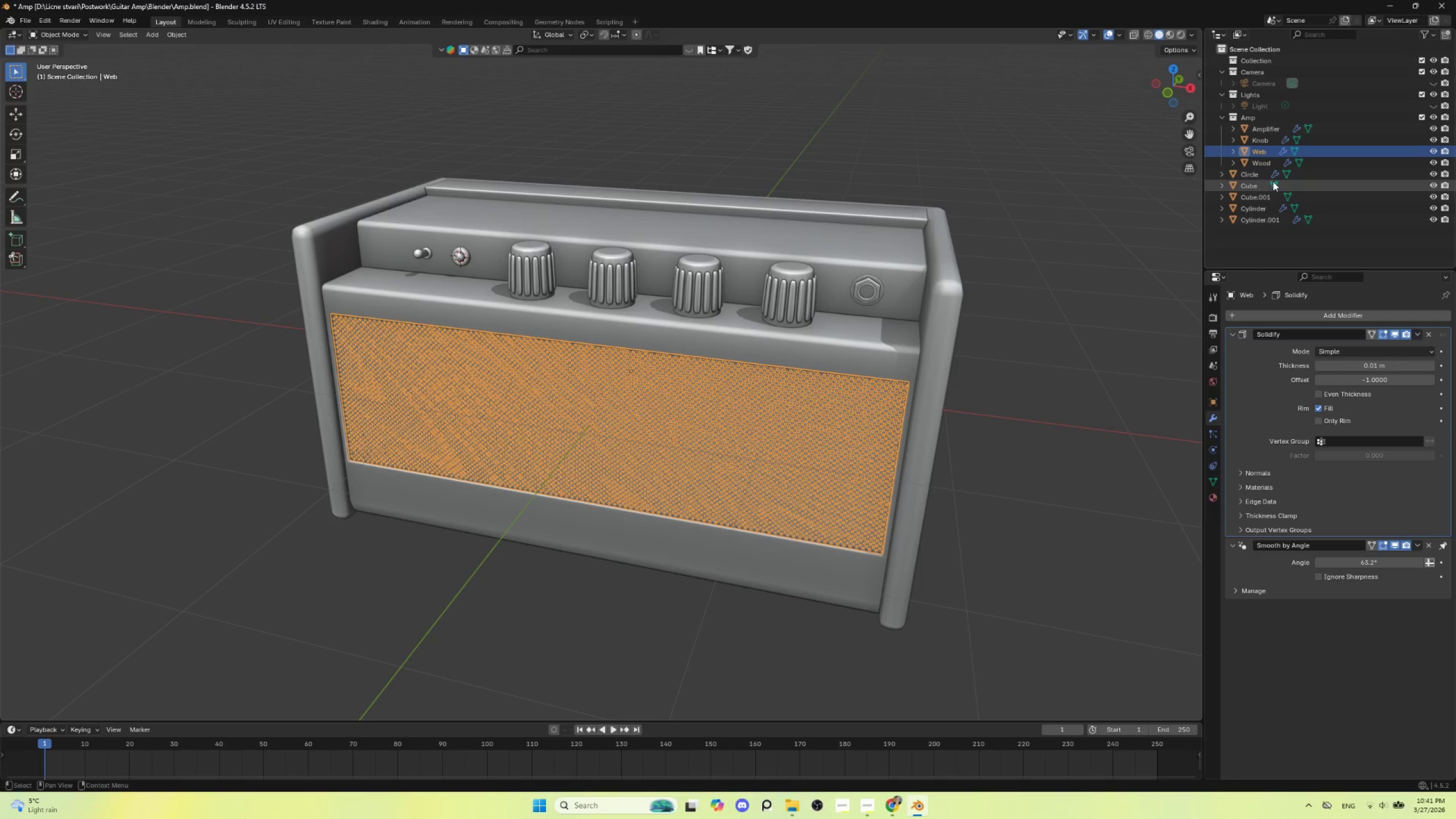 
left_click([1276, 163])
 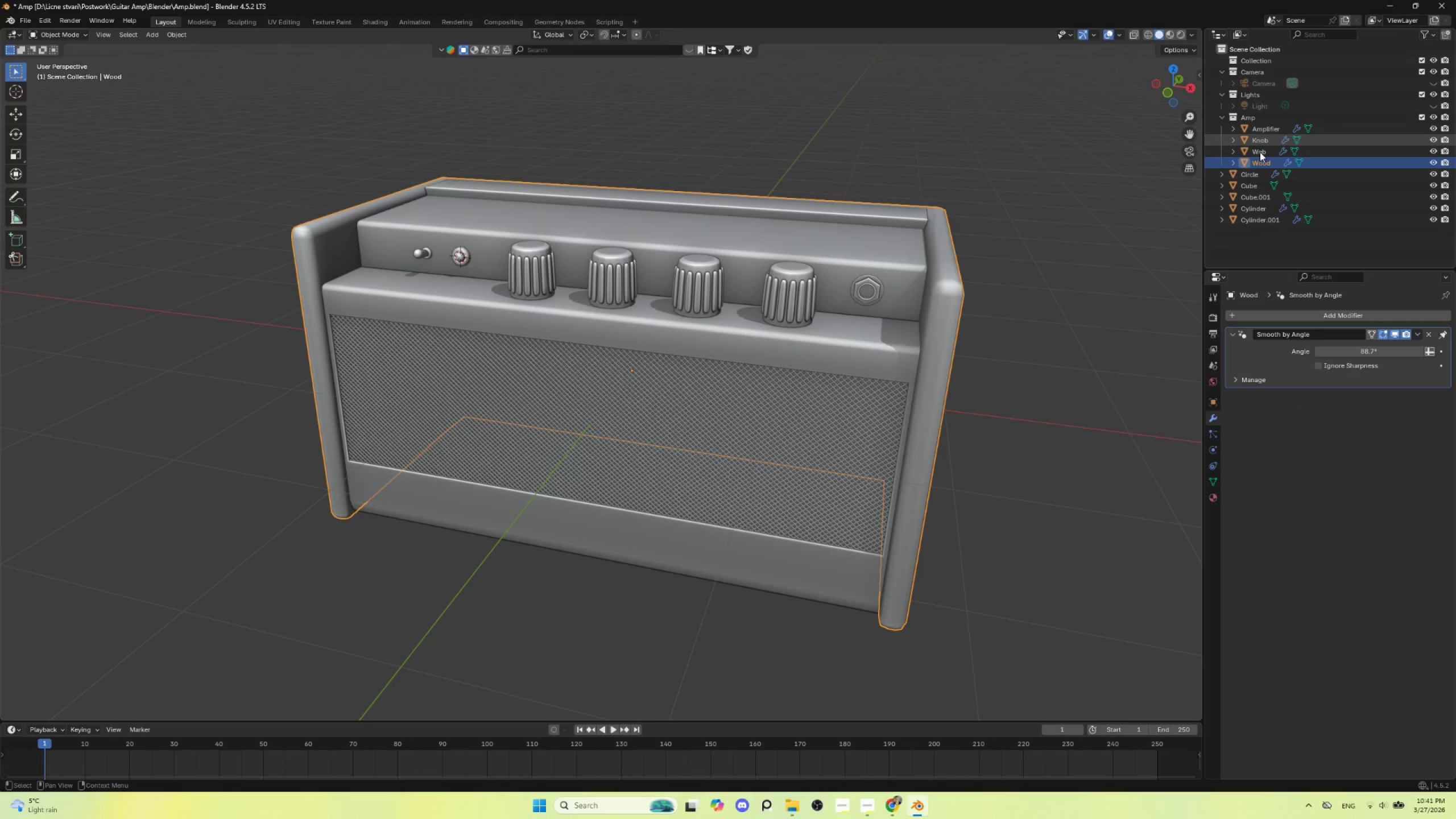 
left_click([1262, 176])
 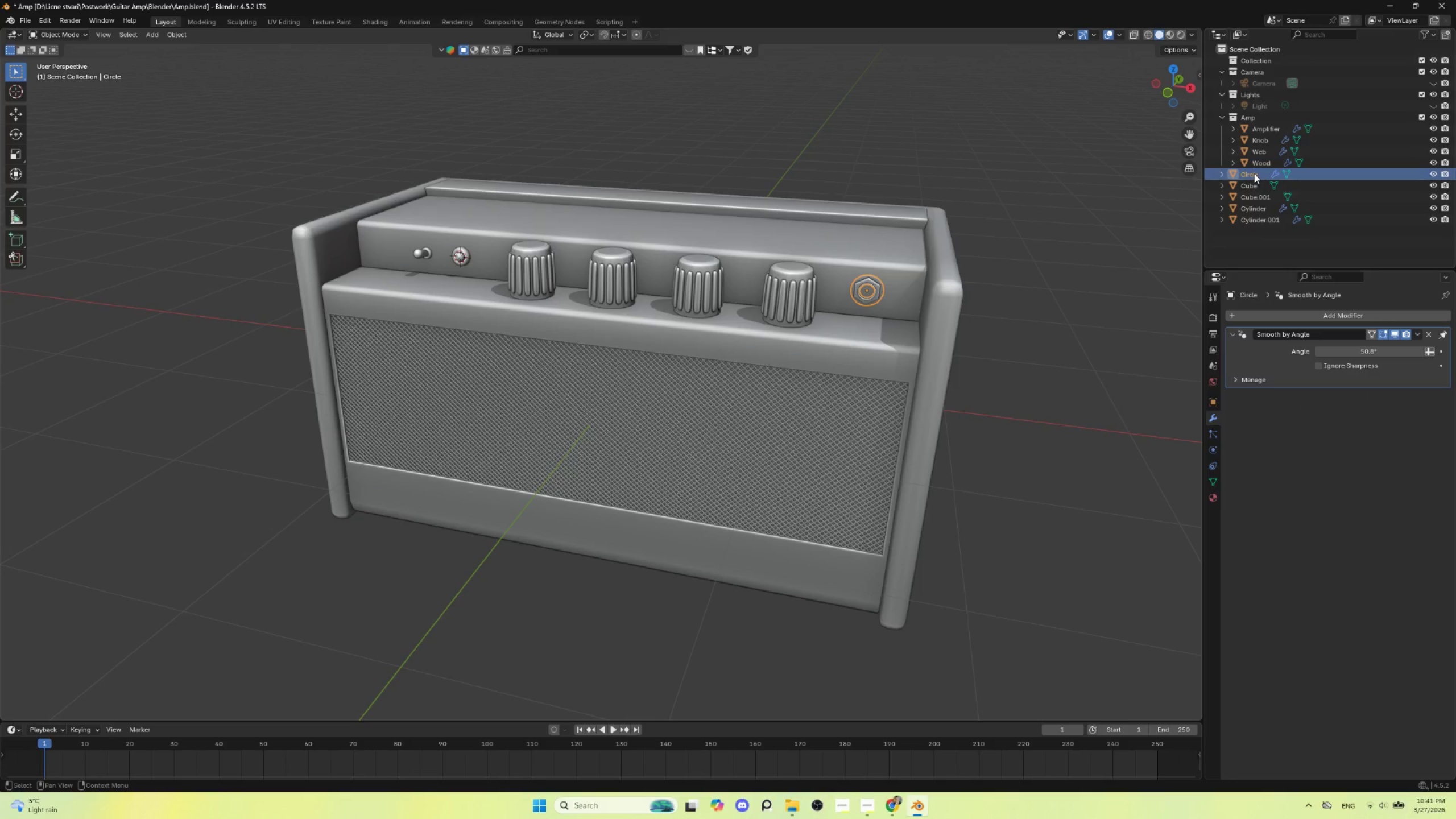 
double_click([1254, 173])
 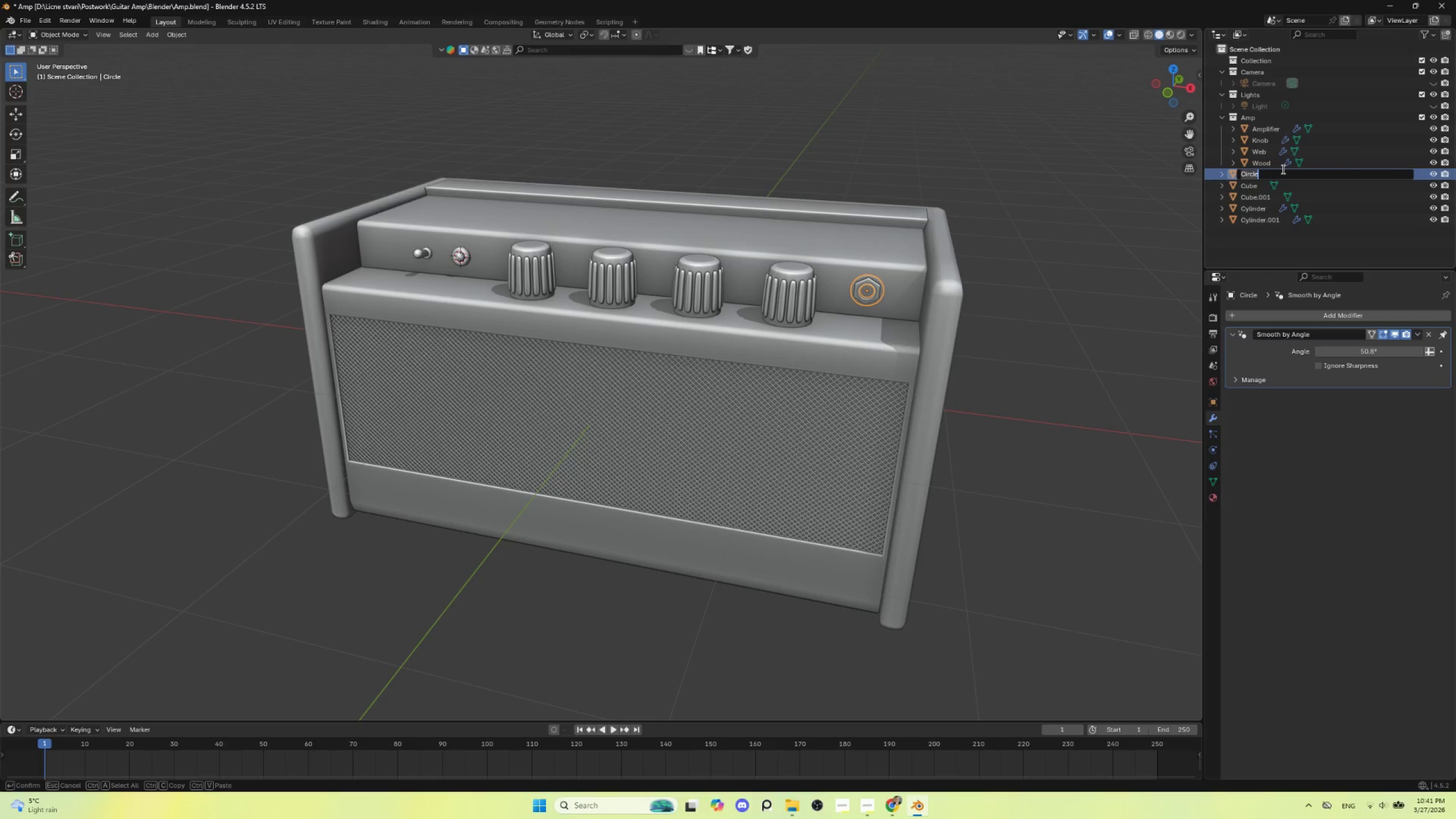 
type(Input jack)
 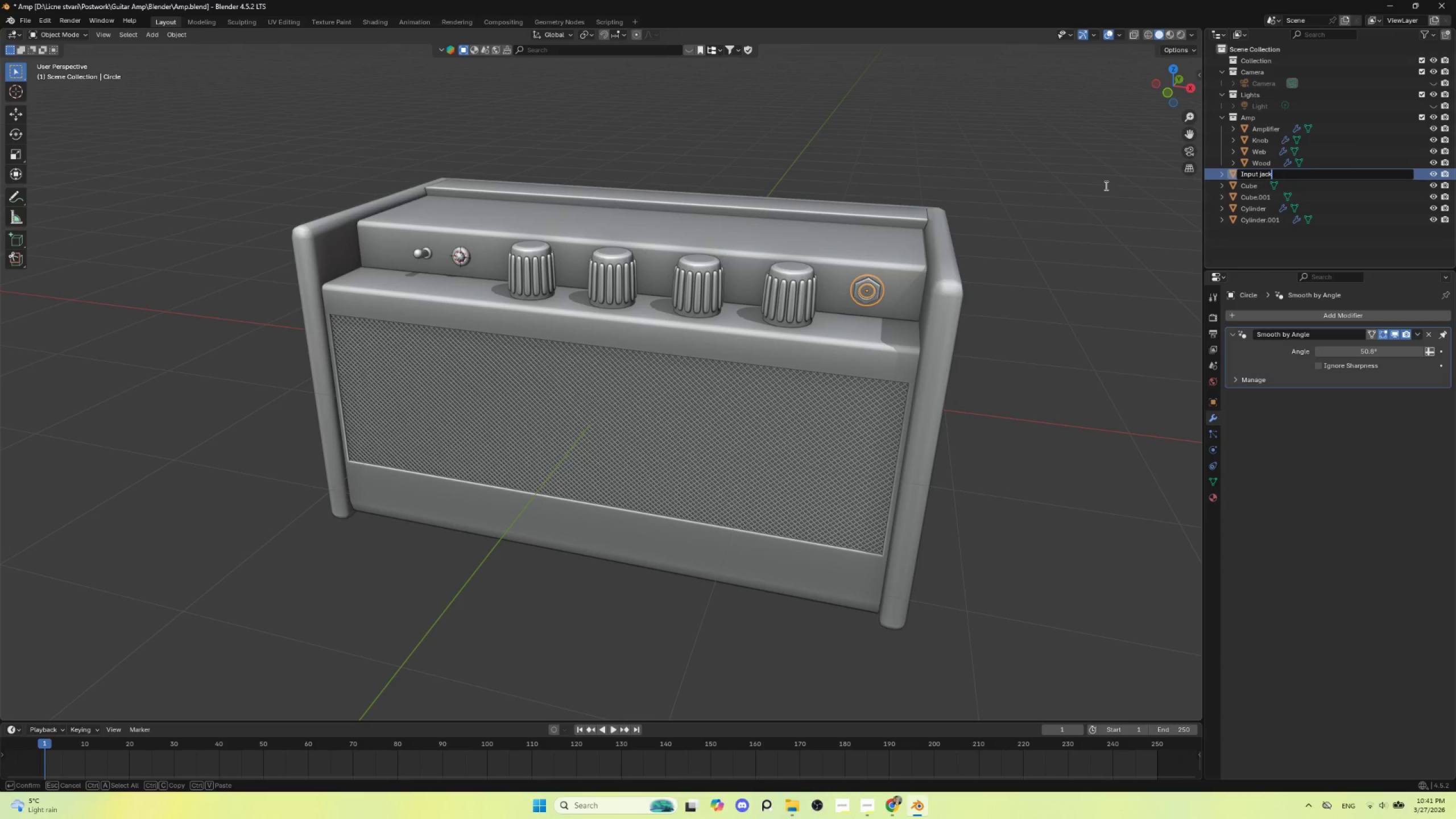 
left_click([1105, 185])
 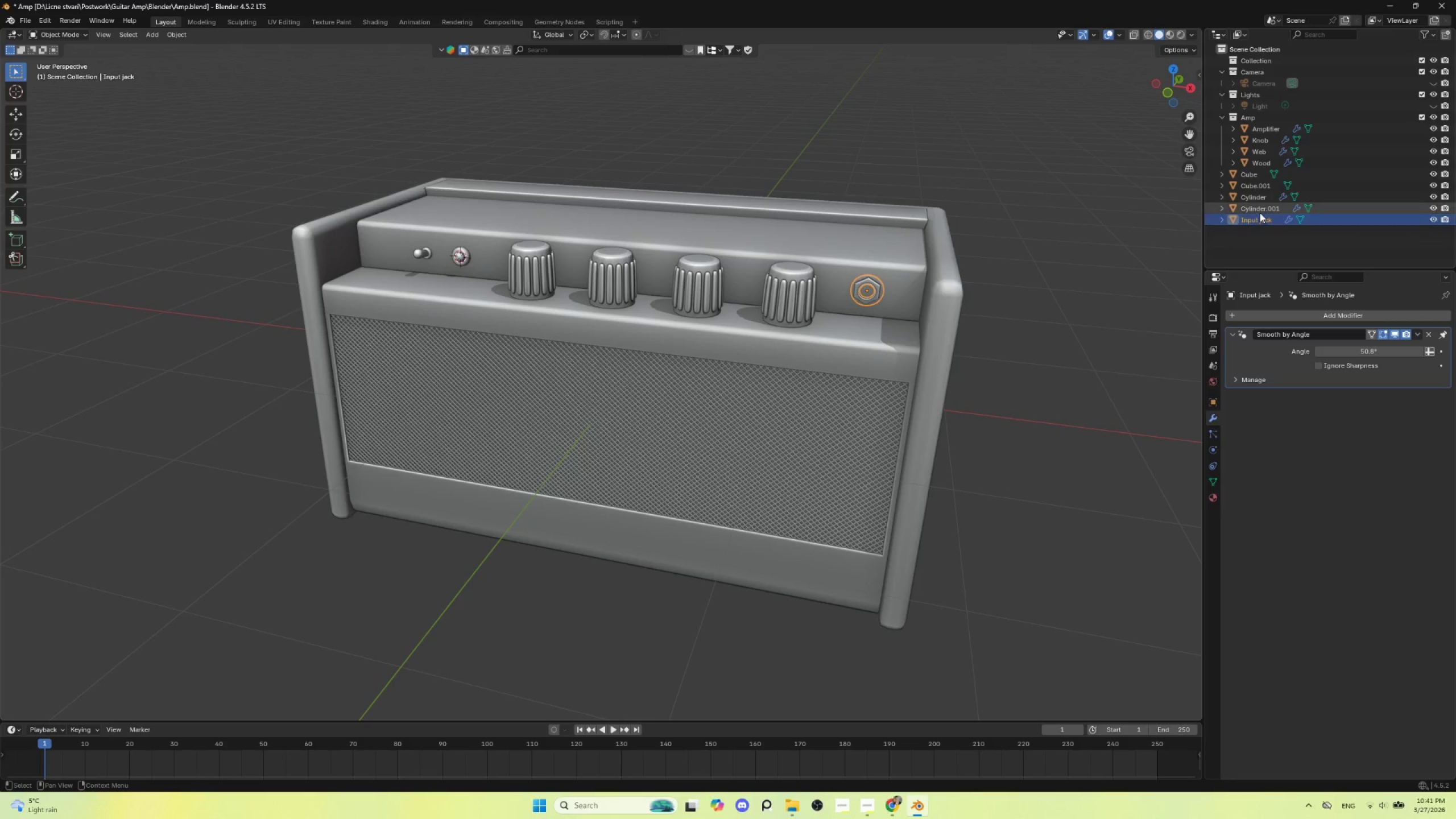 
left_click([1260, 210])
 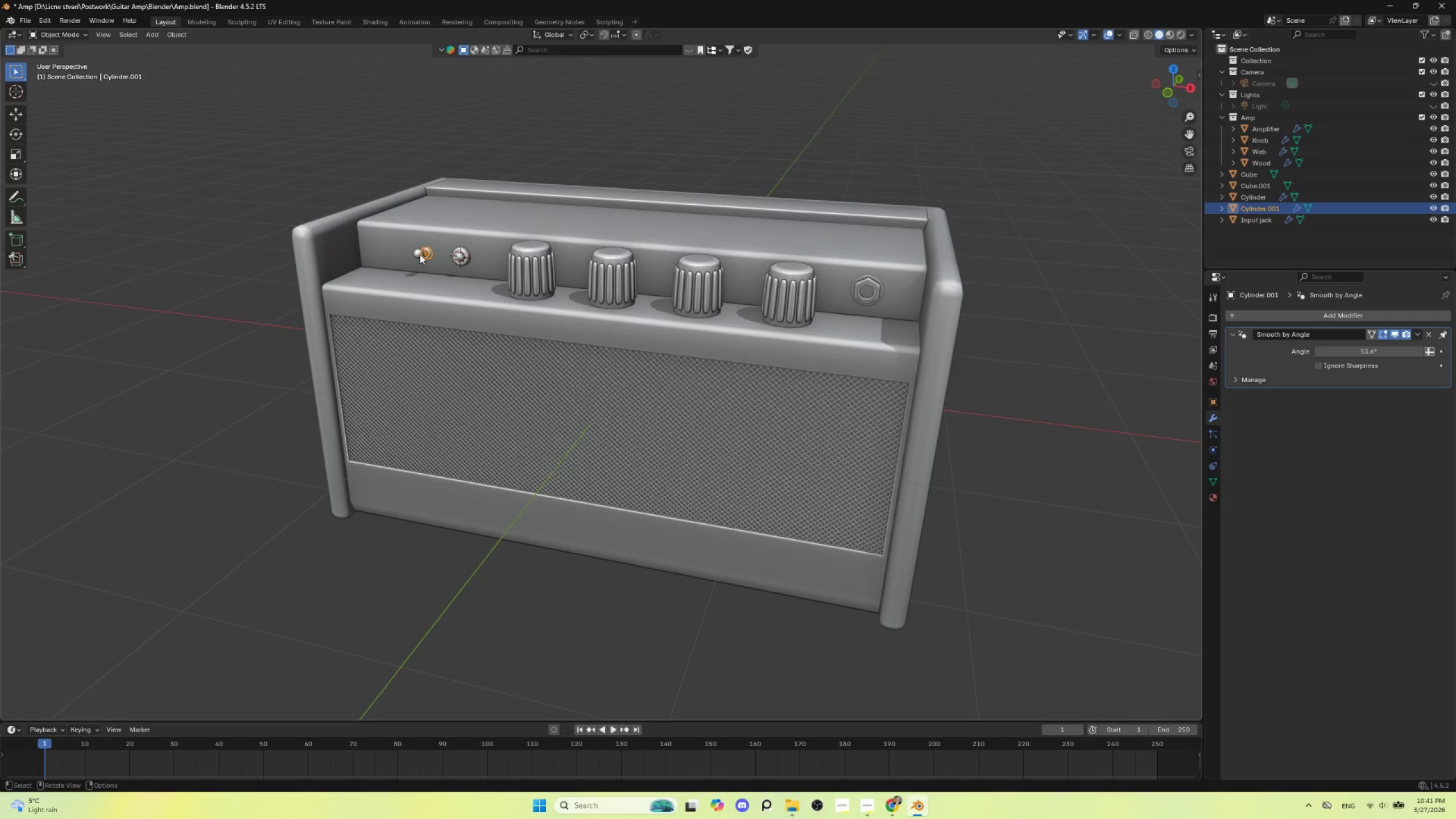 
left_click([420, 254])
 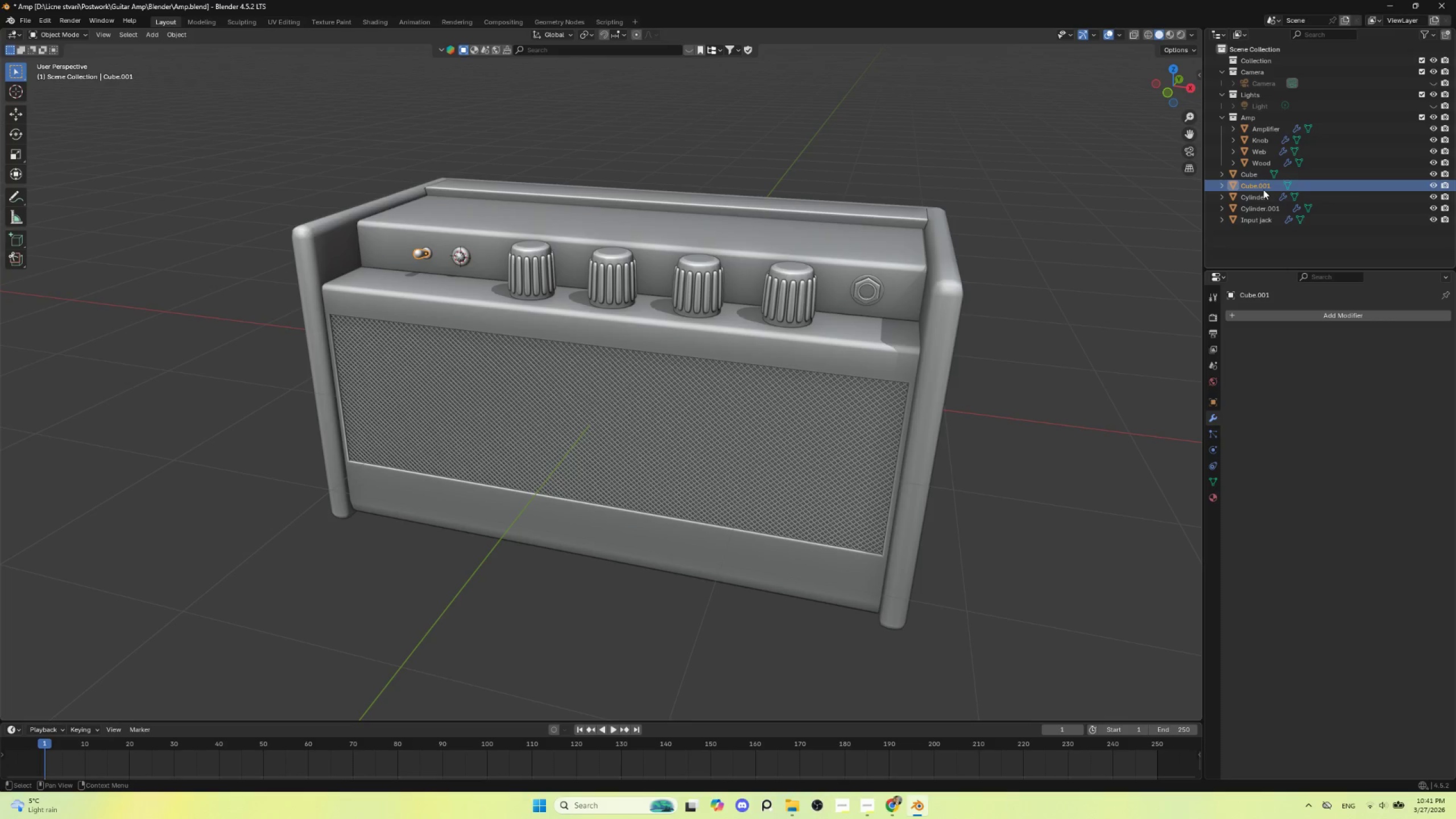 
double_click([1265, 187])
 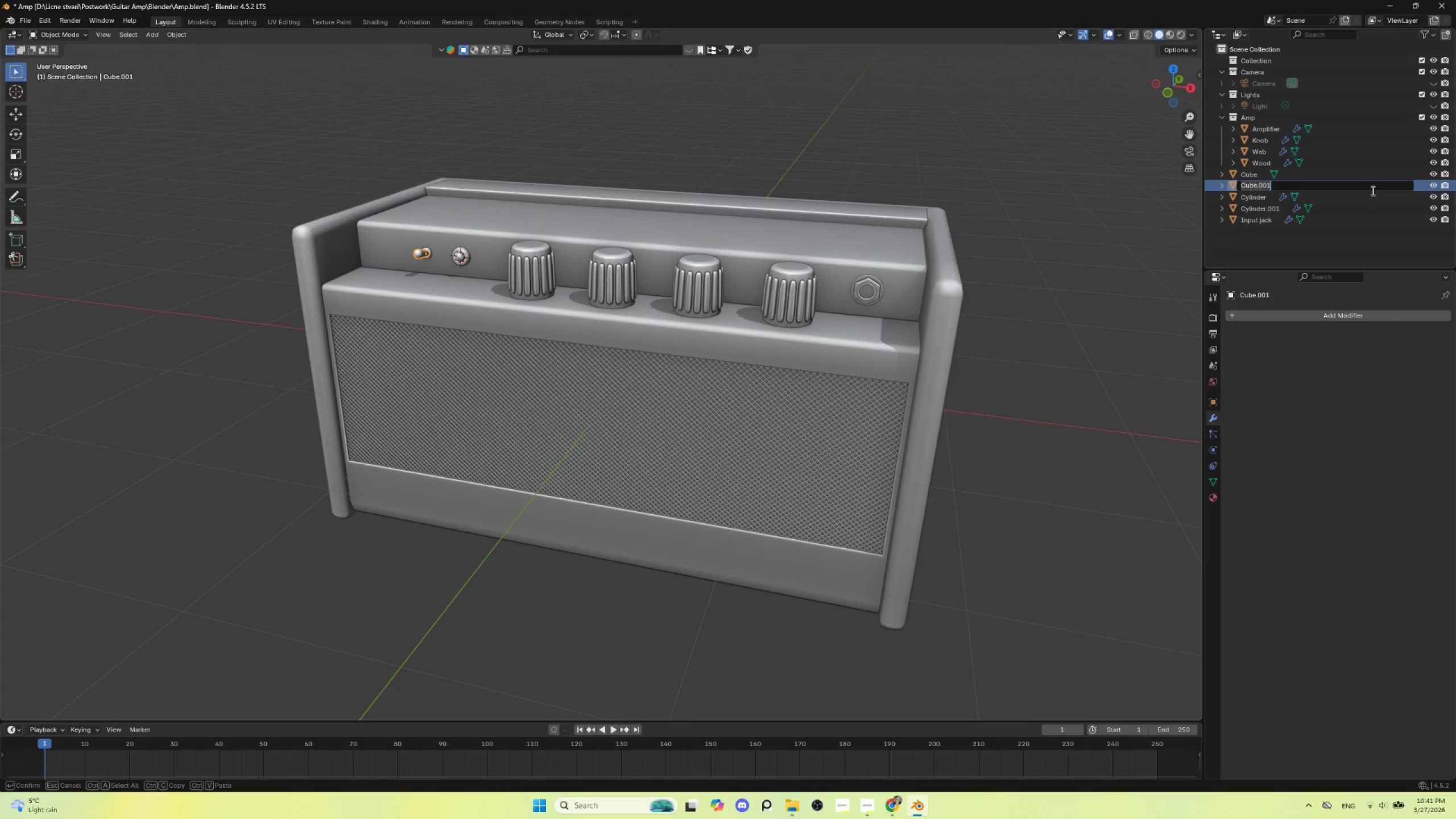 
type(Power on)
 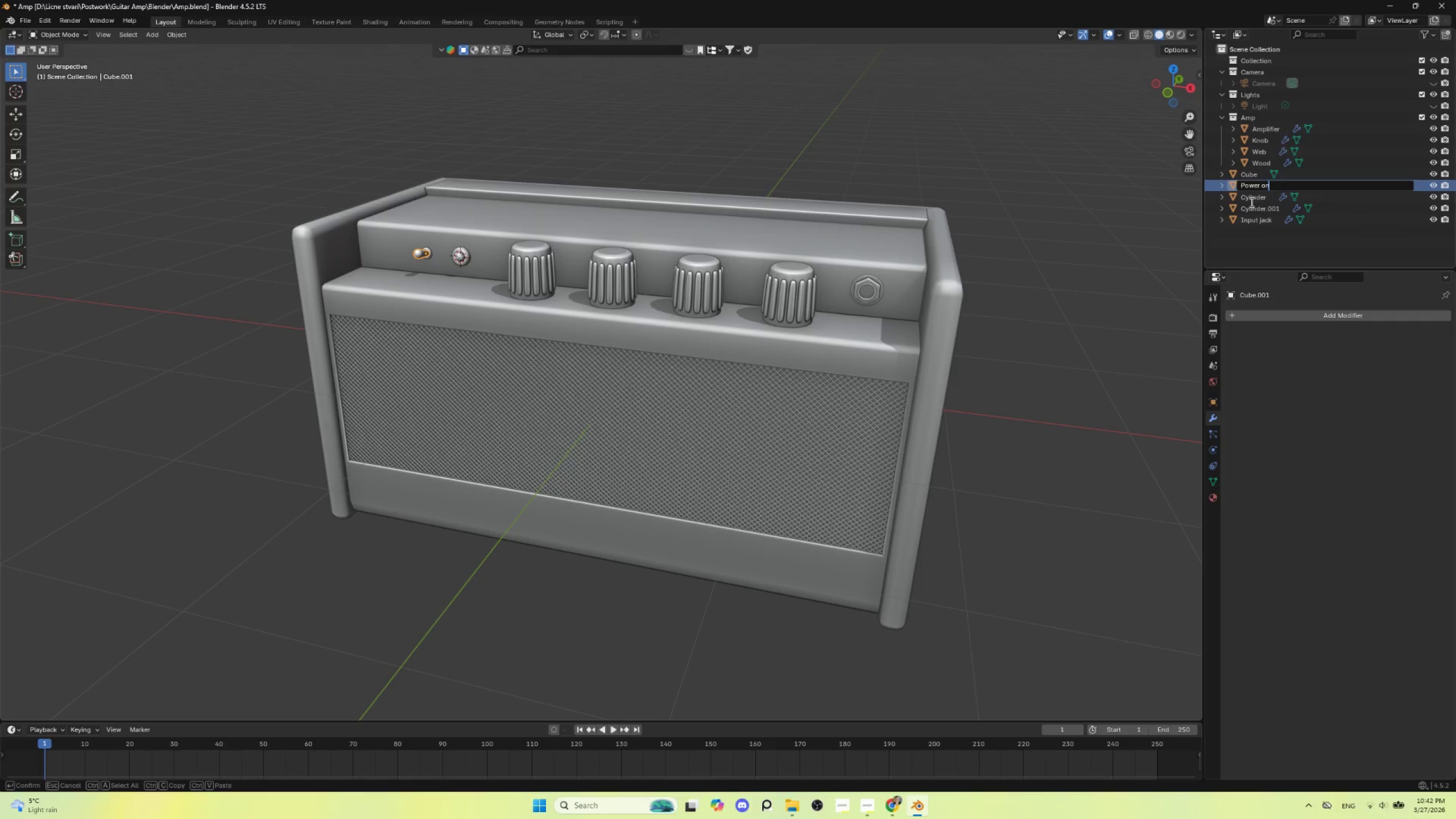 
left_click([1256, 195])
 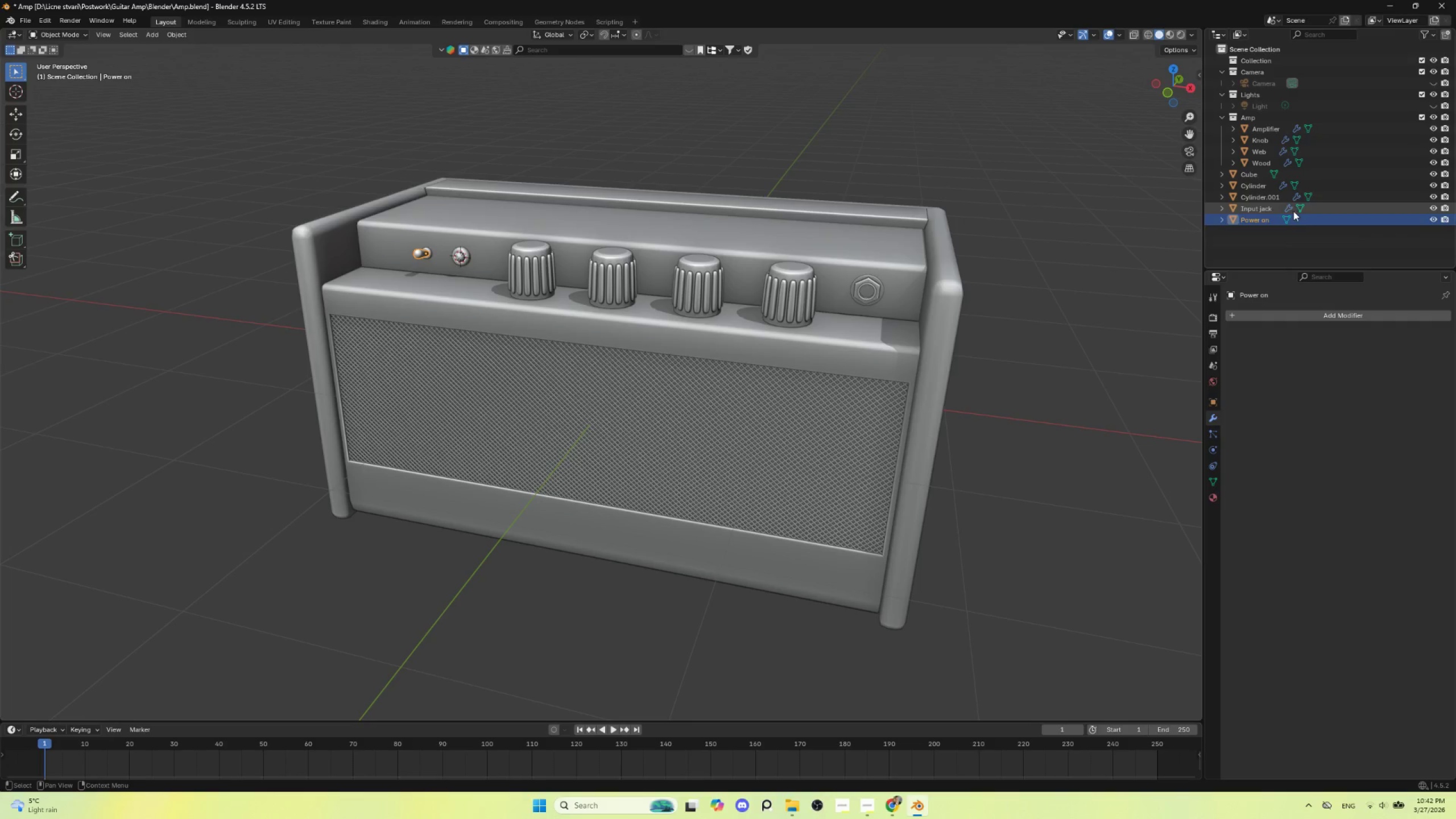 
left_click([1259, 188])
 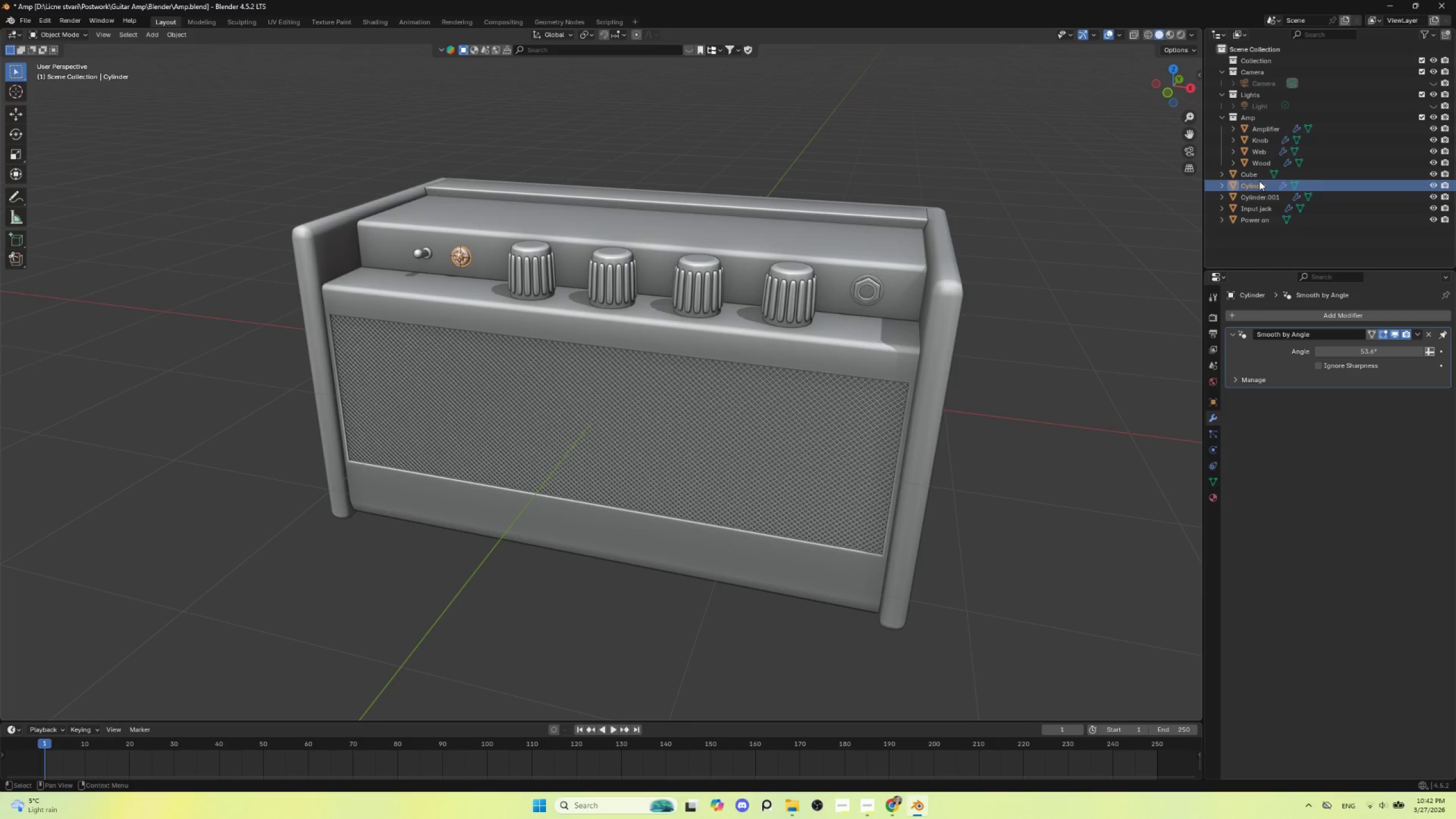 
left_click([1259, 181])
 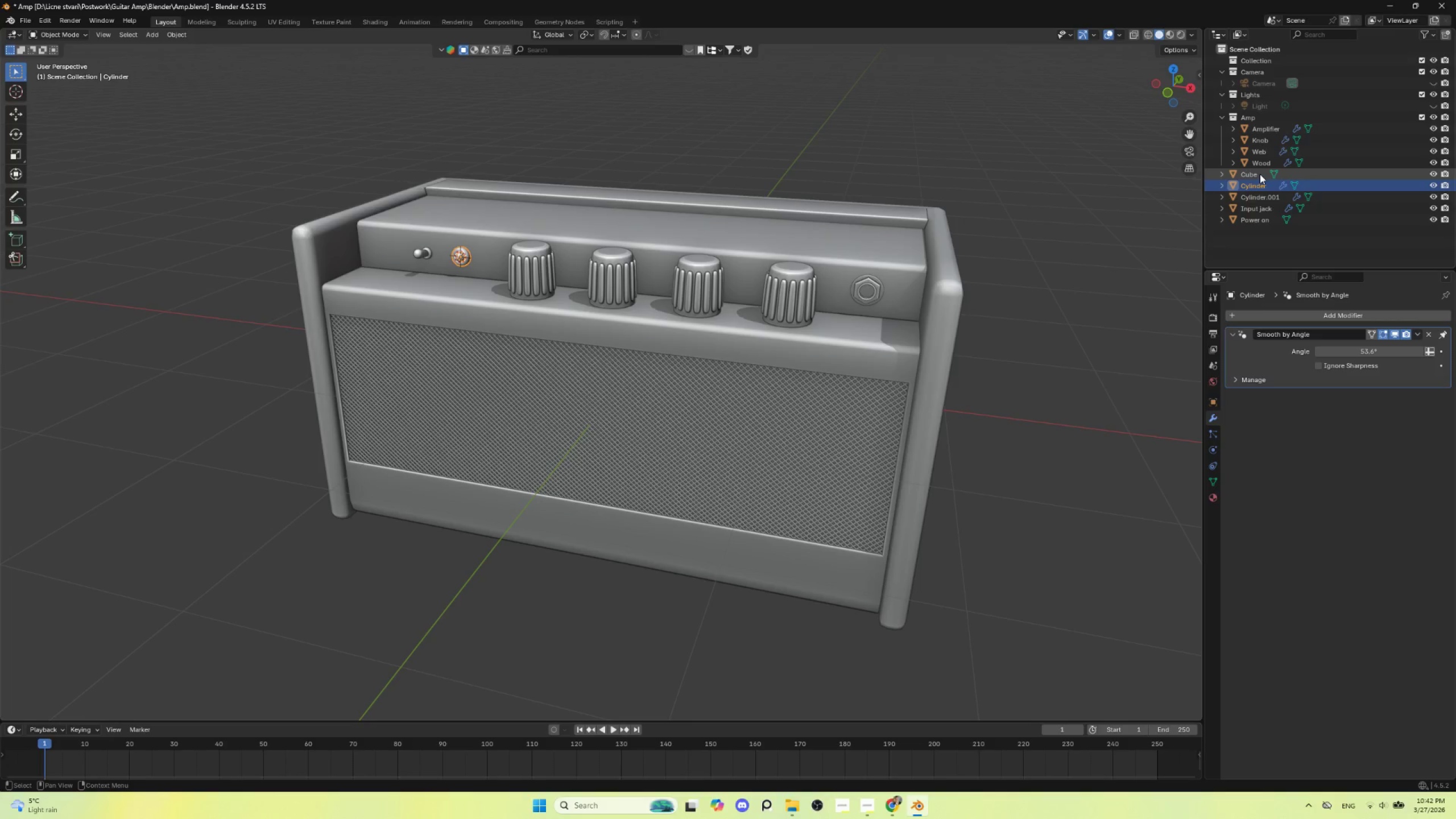 
left_click([1260, 174])
 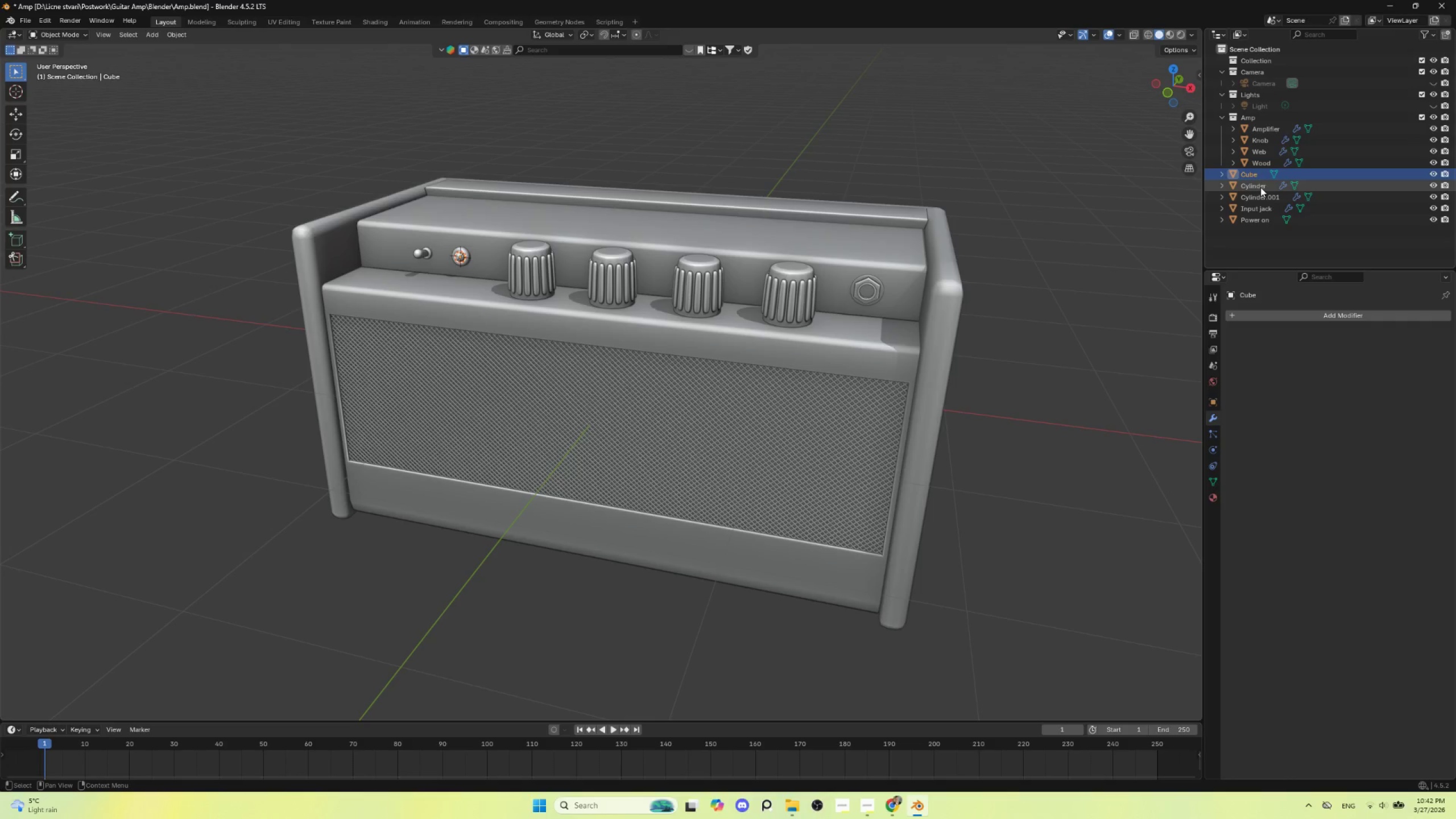 
left_click([1260, 187])
 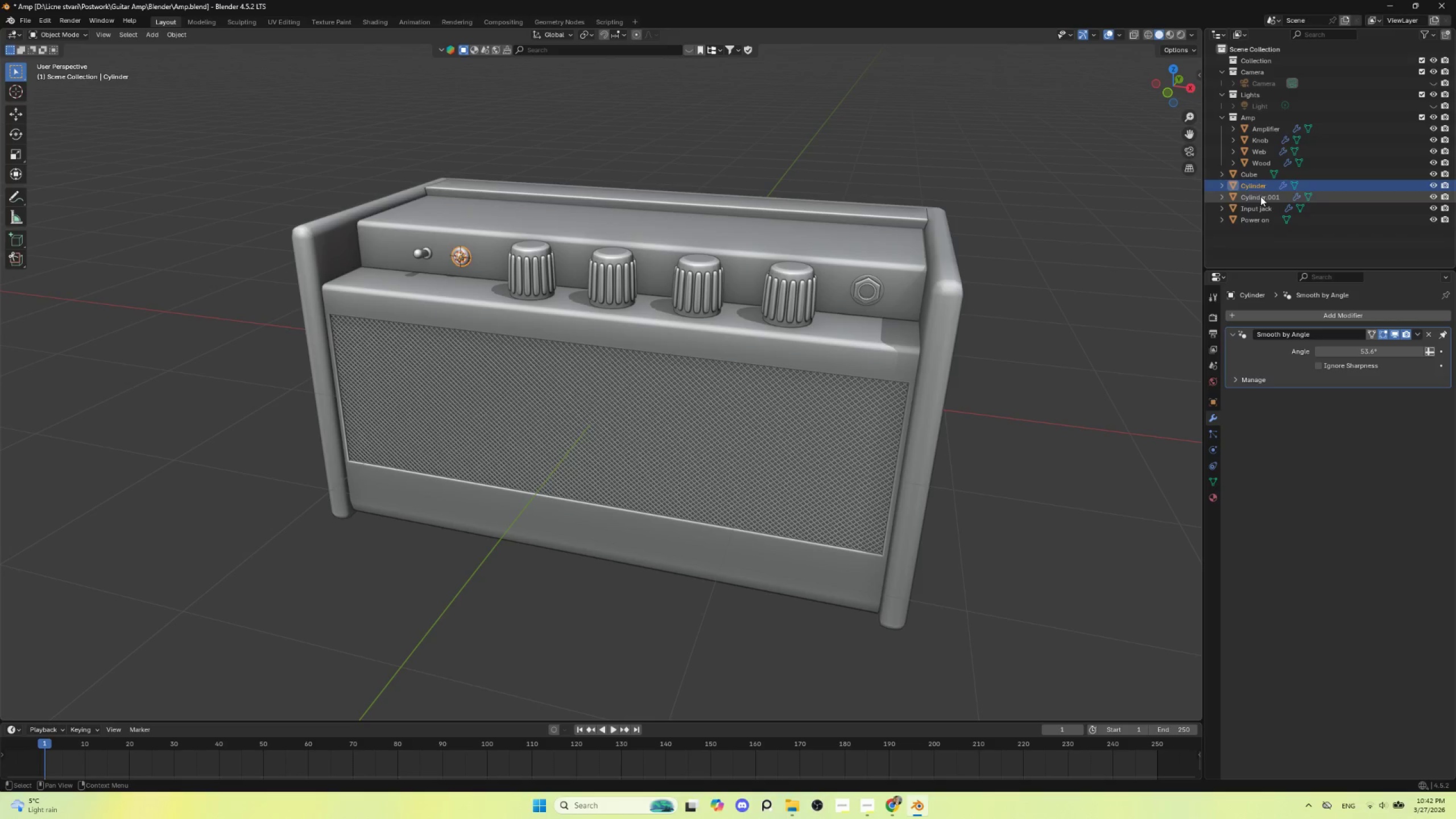 
left_click([1260, 196])
 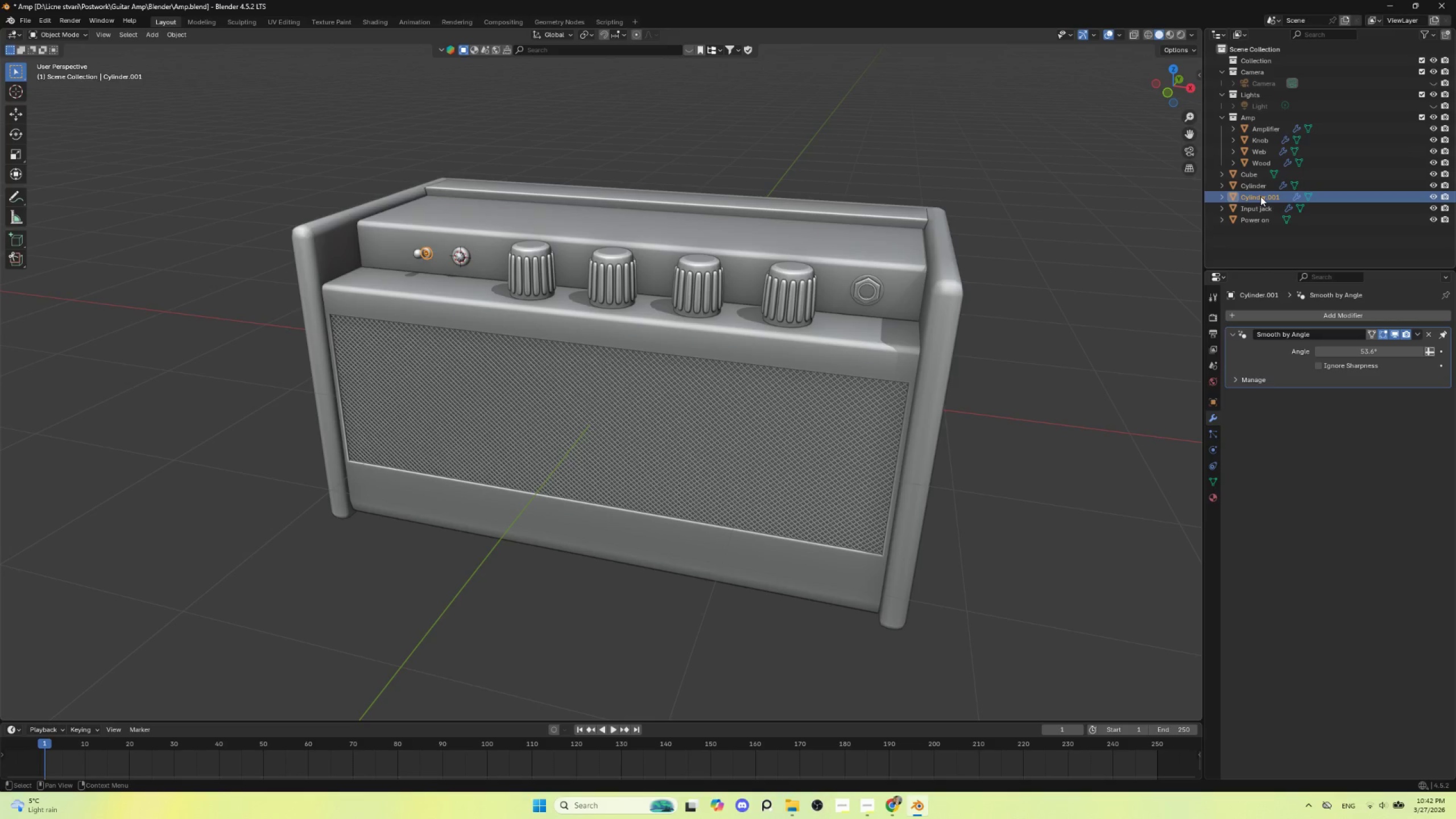 
double_click([1260, 196])
 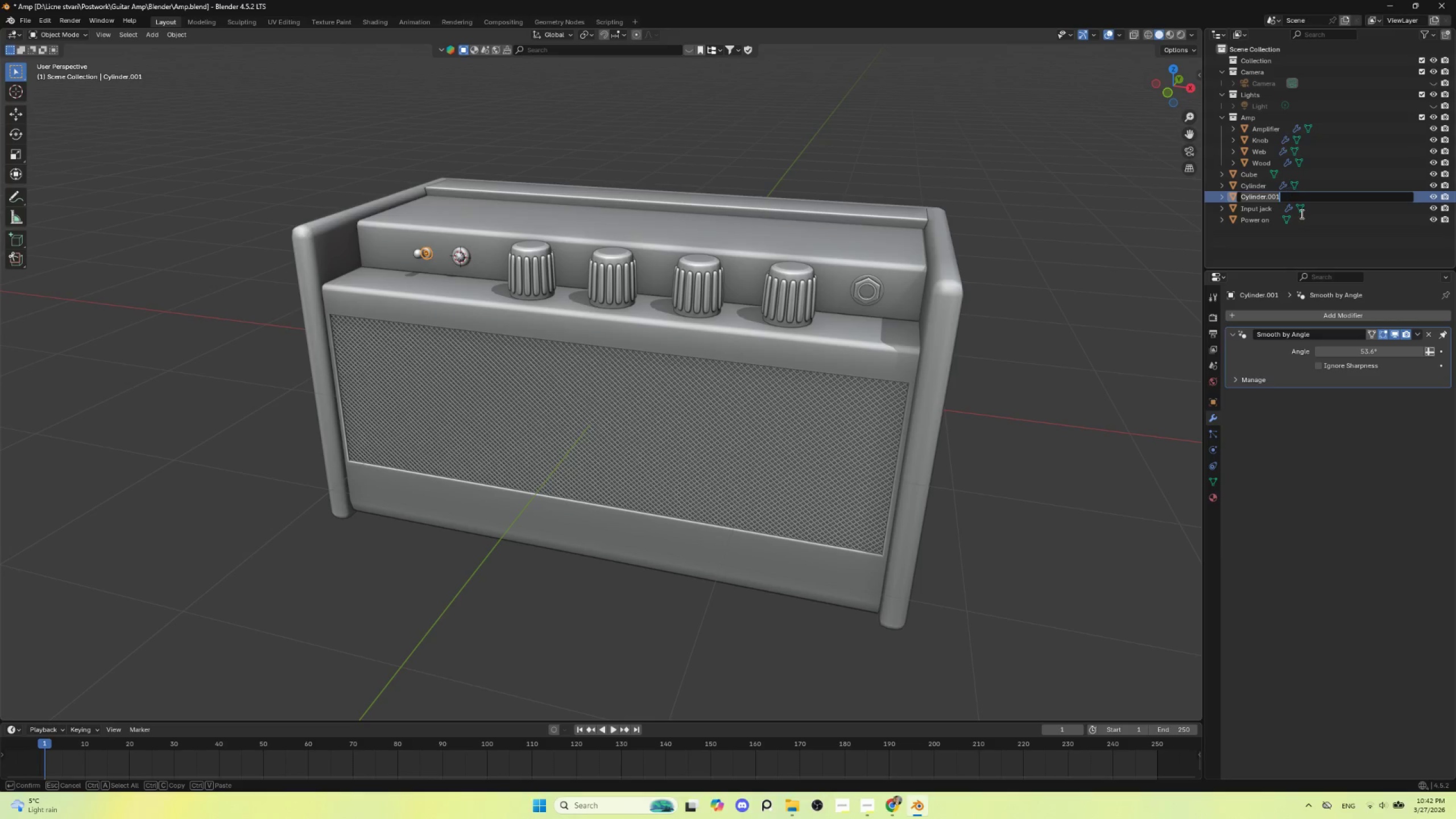 
type(Power on )
 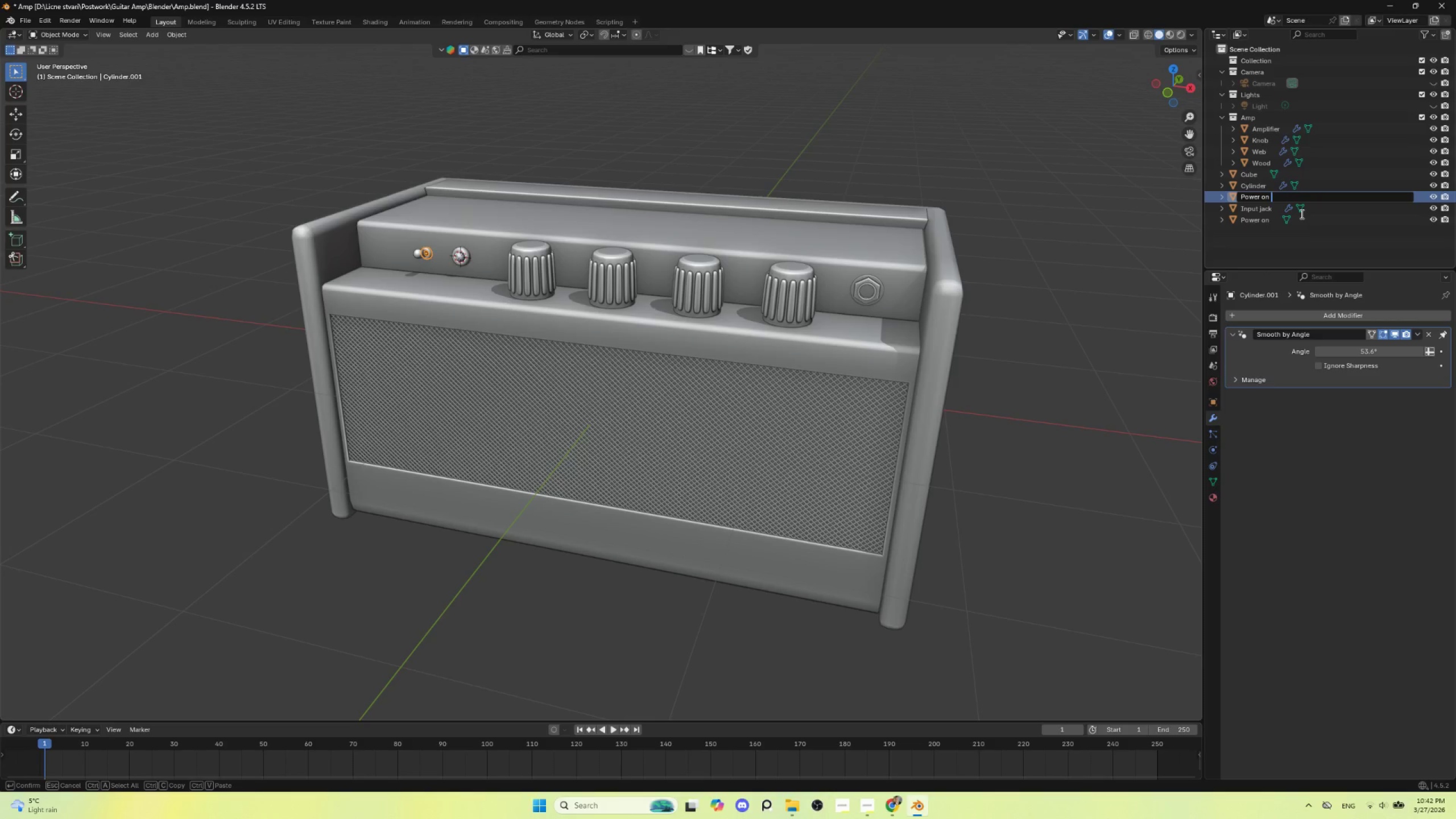 
wait(6.77)
 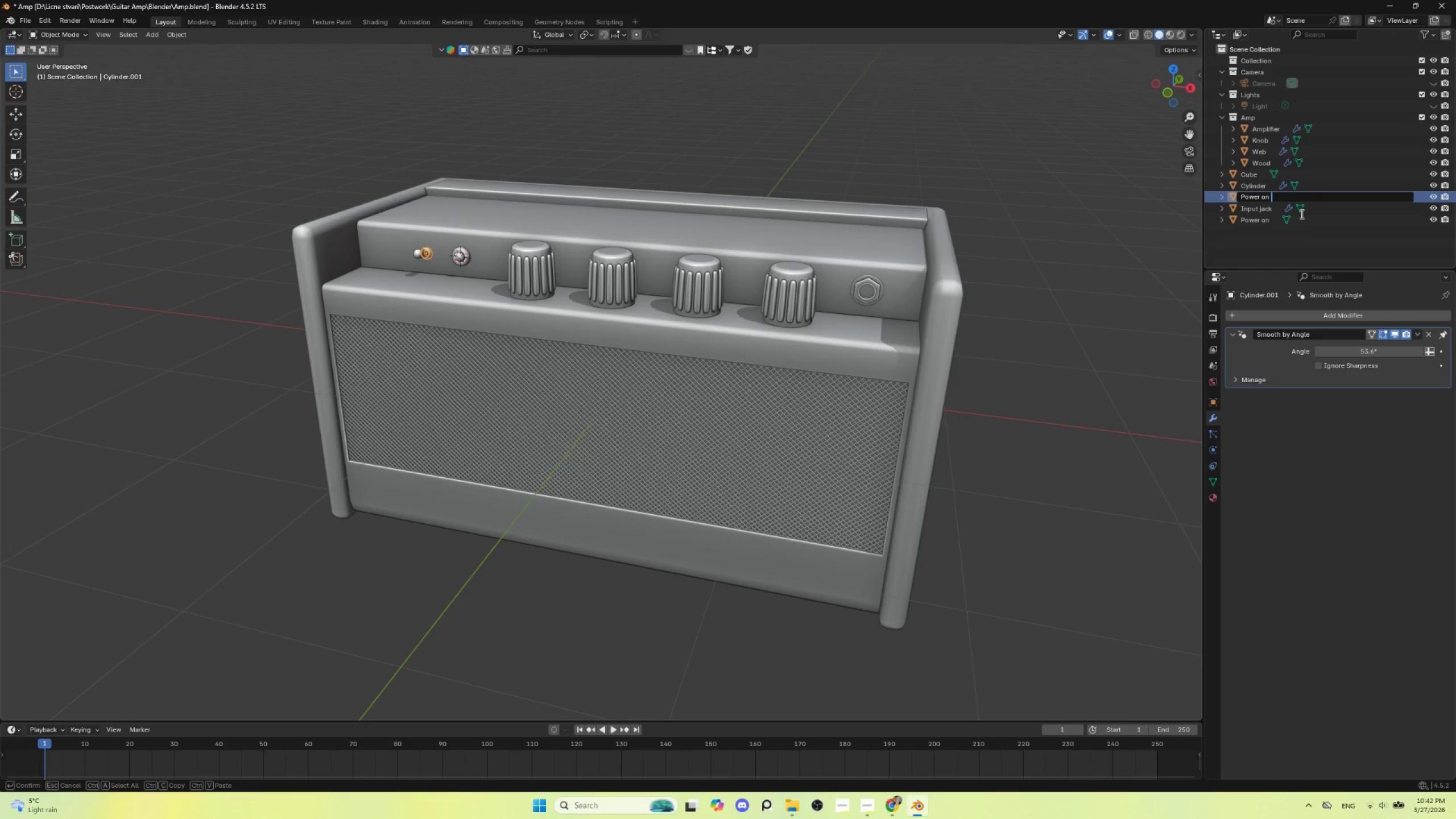 
type(cover)
 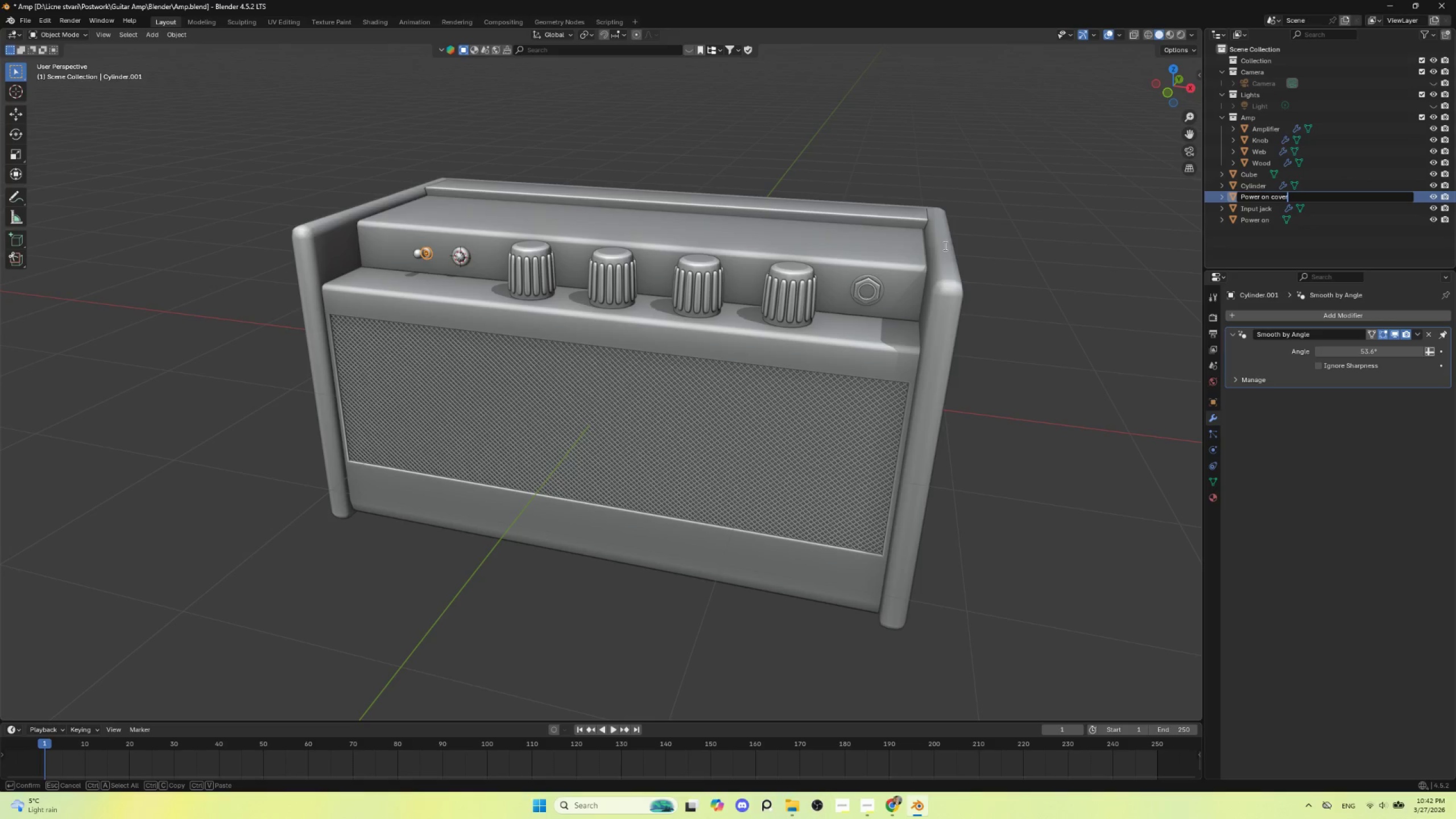 
left_click([1023, 229])
 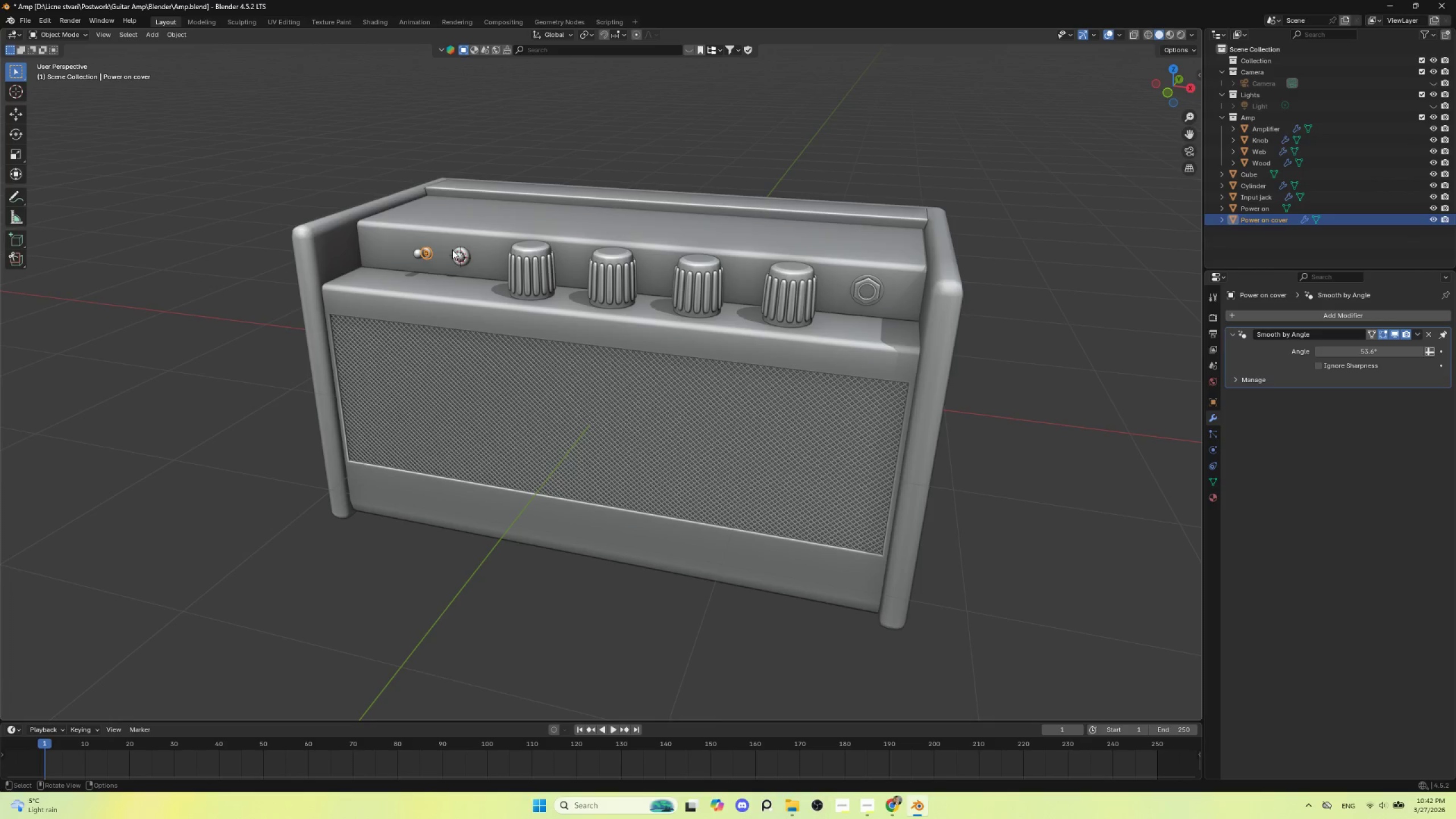 
left_click([461, 249])
 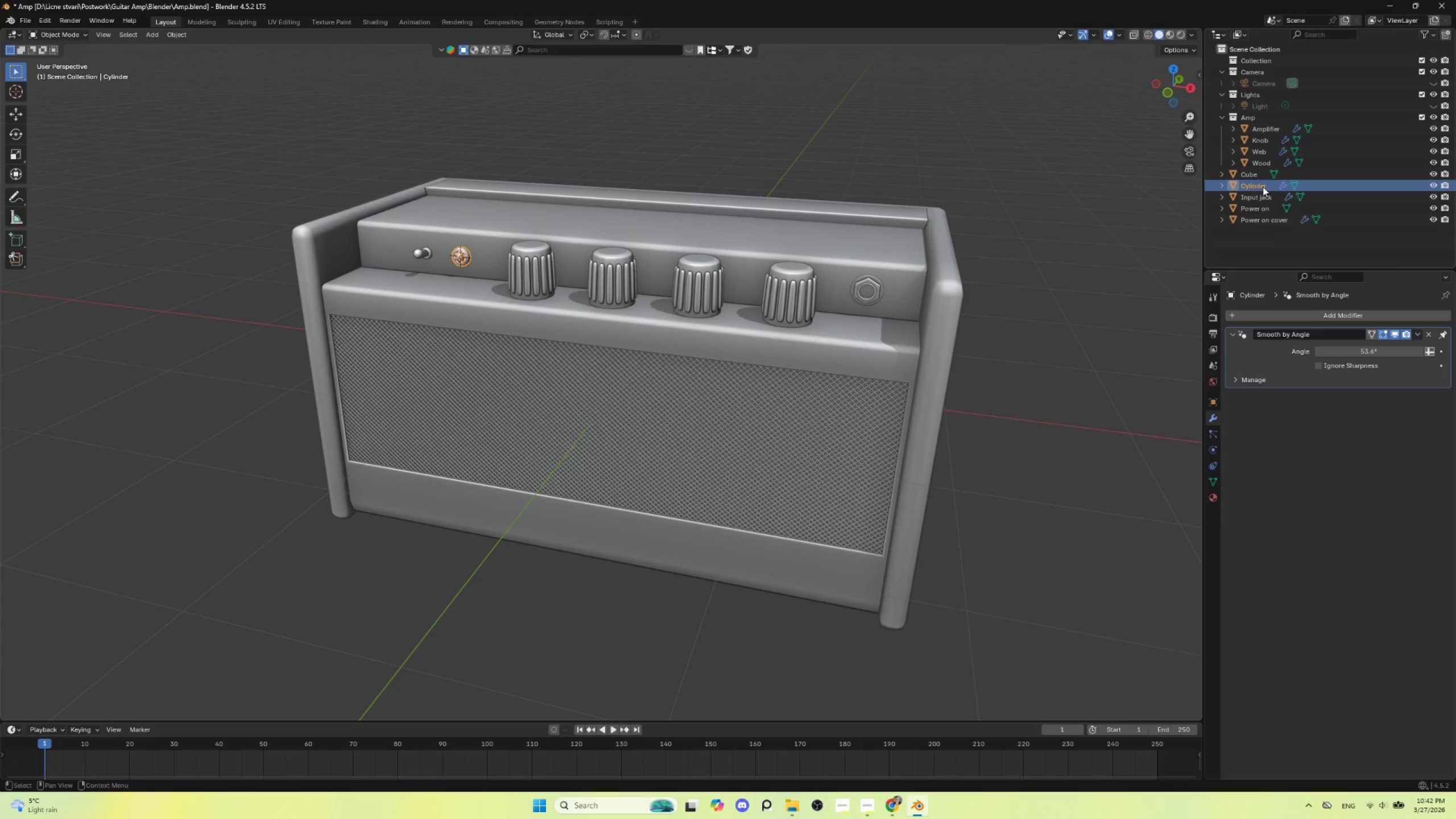 
double_click([1263, 187])
 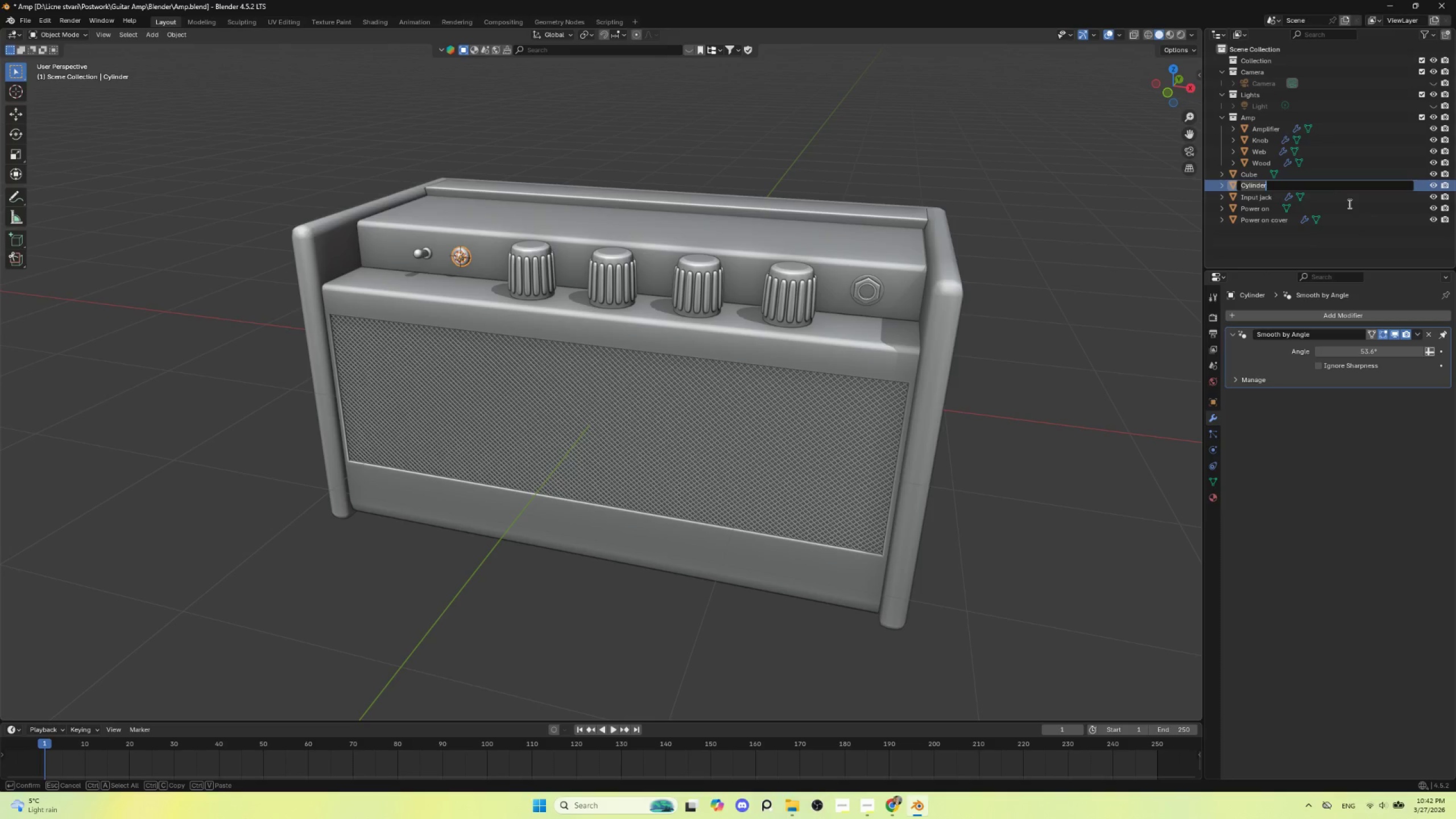 
type(Pover light cover)
 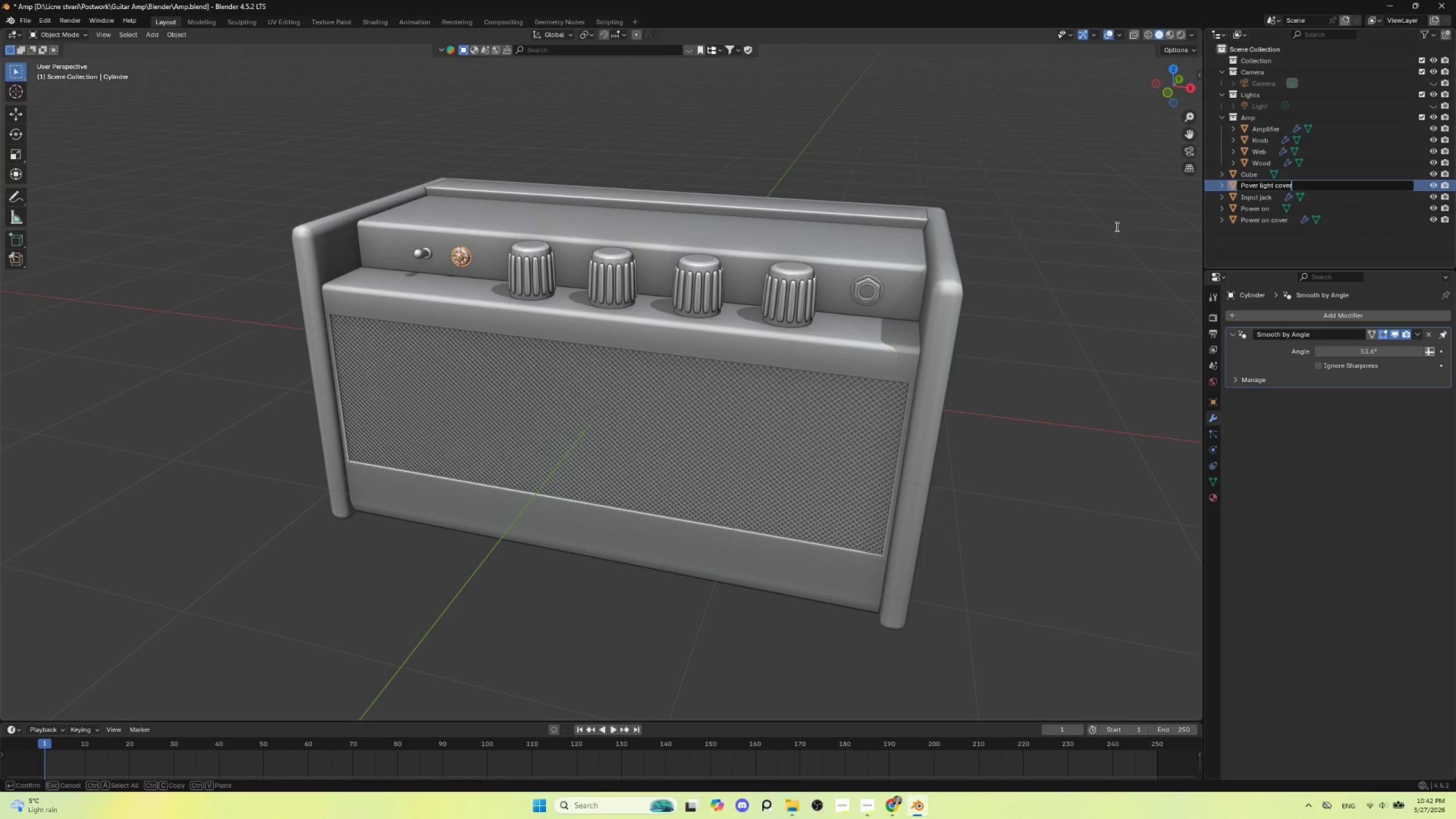 
left_click([1107, 228])
 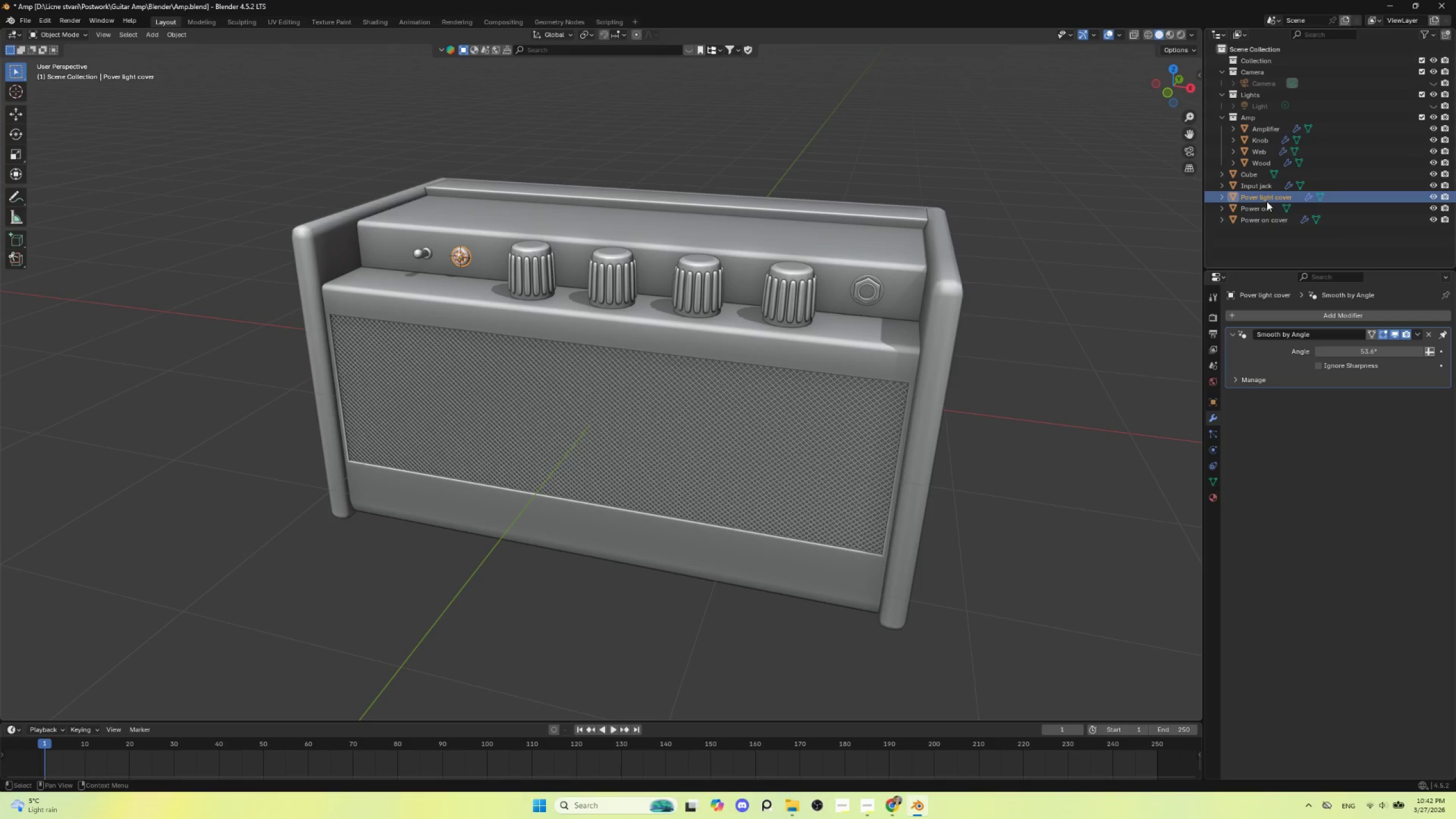 
left_click([1261, 175])
 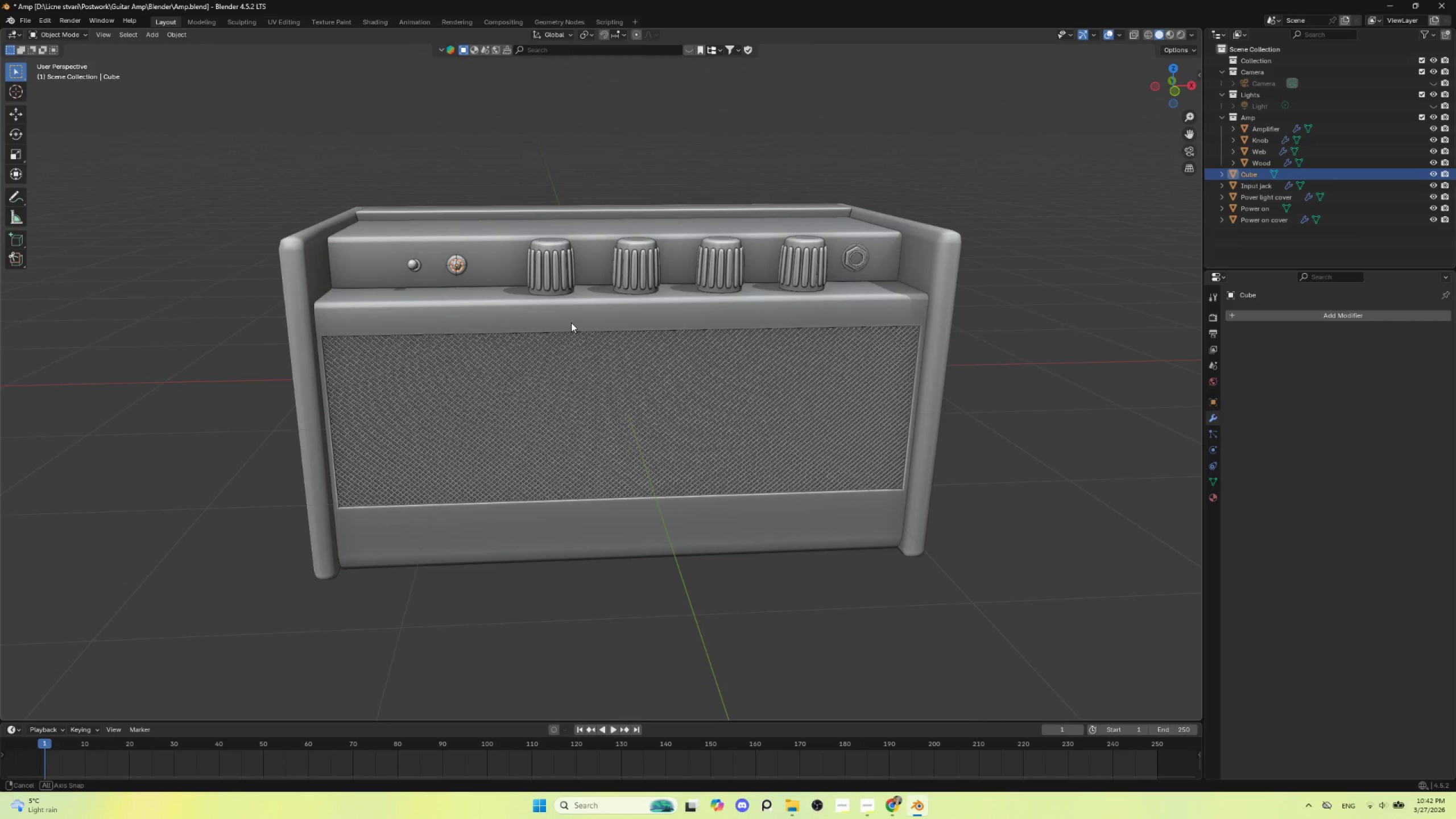 
key(Shift+C)
 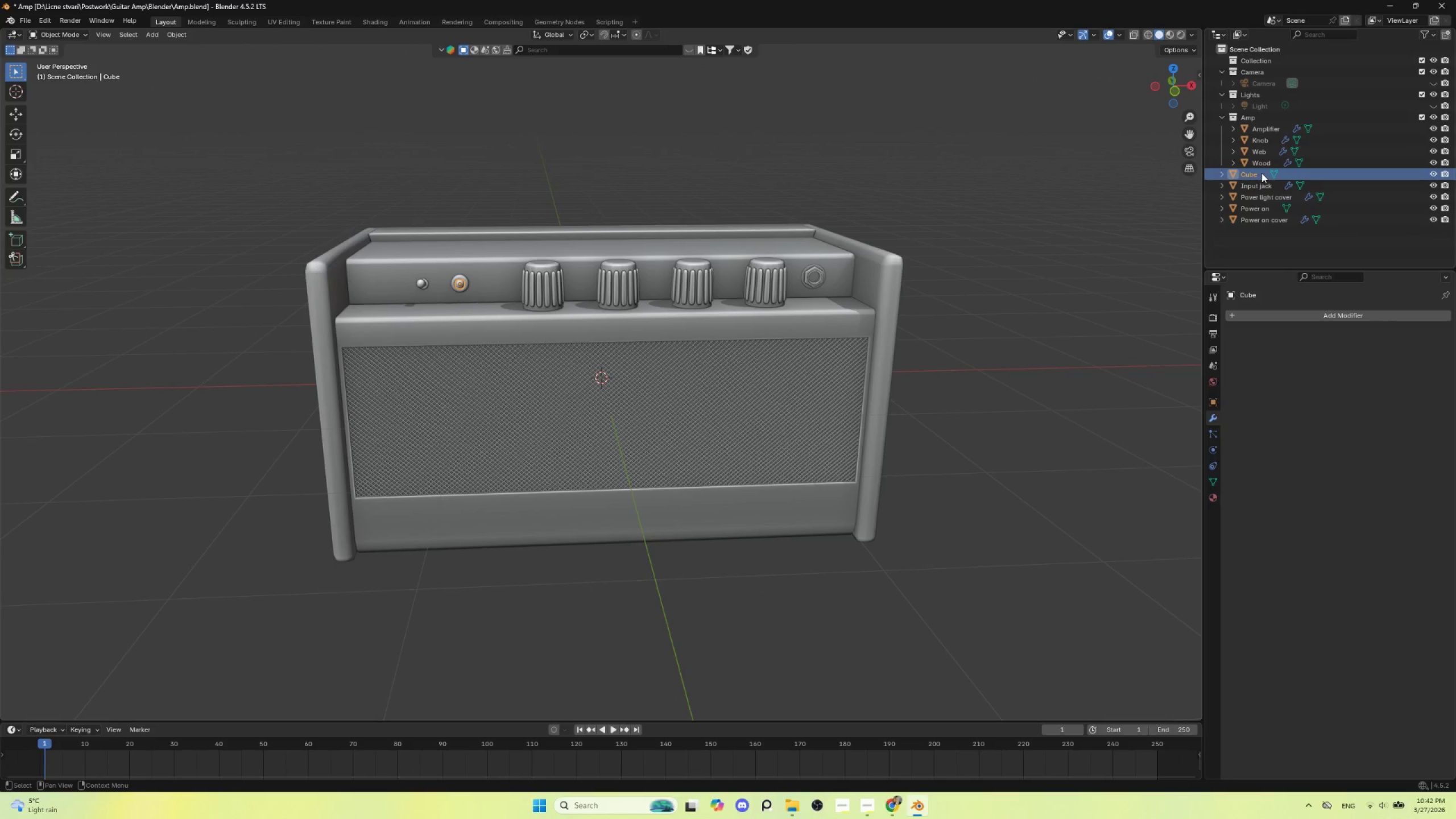 
double_click([1261, 173])
 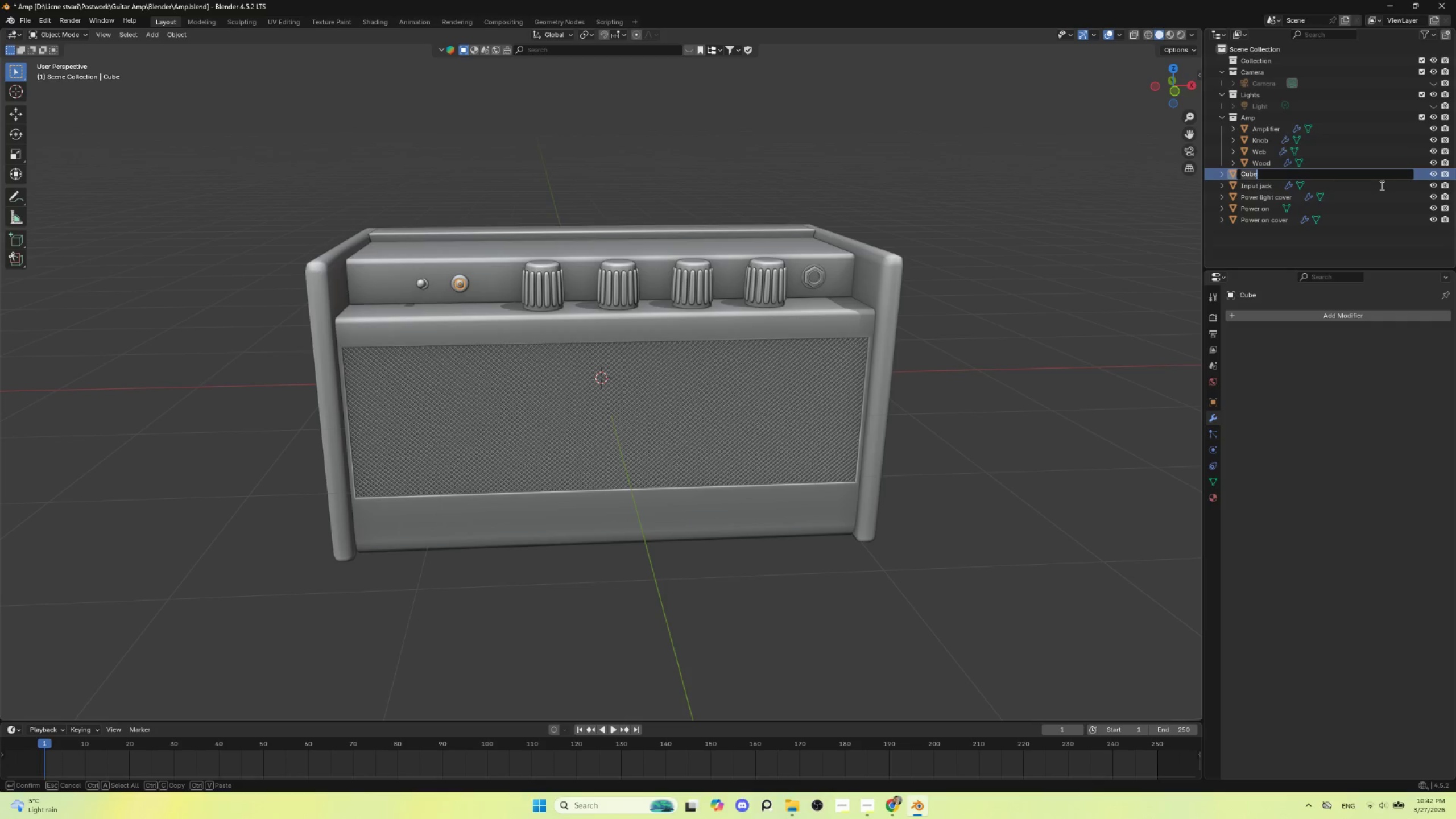 
type(Pov)
key(Backspace)
type(wer on Light)
 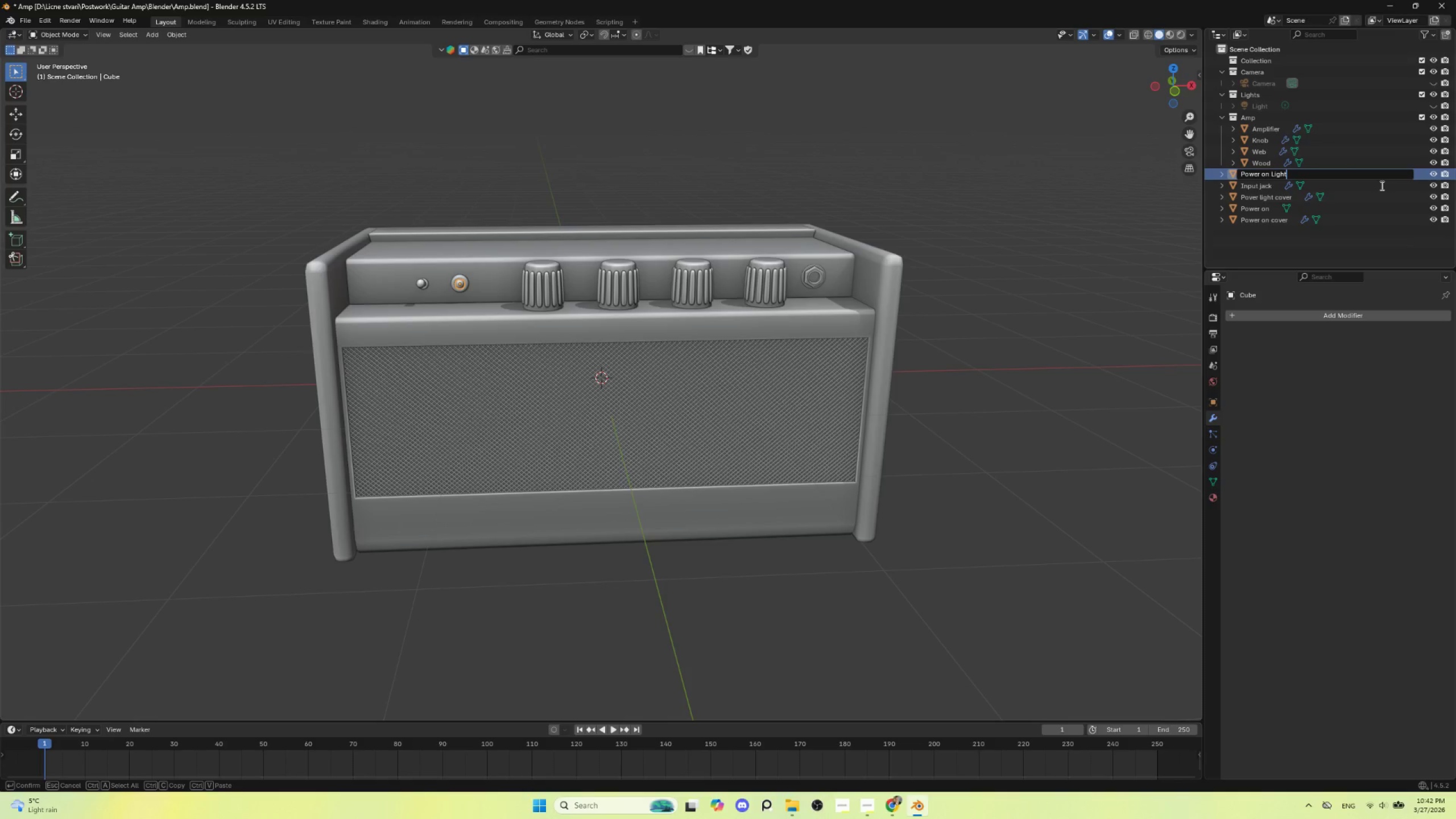 
left_click([1264, 197])
 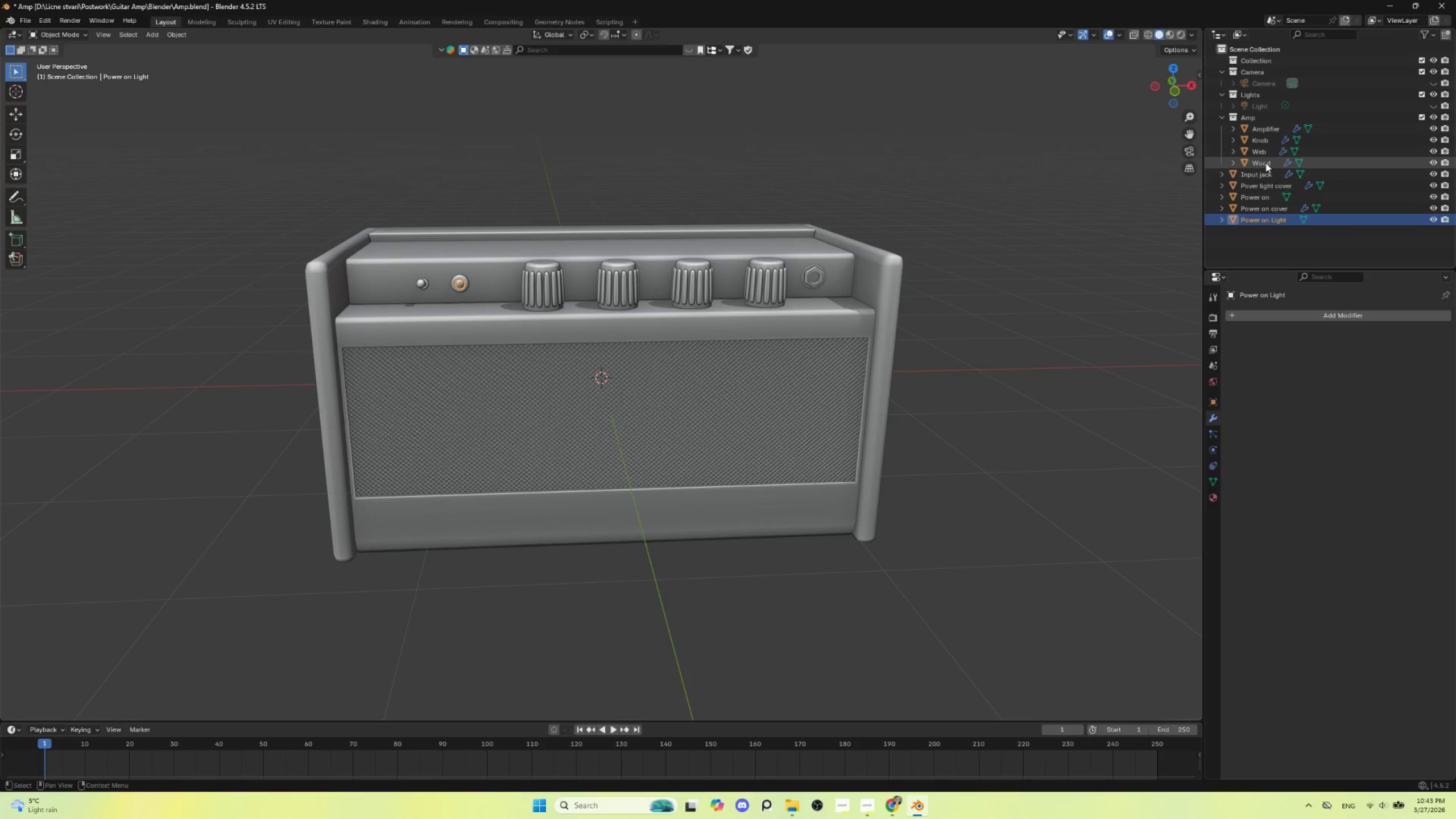 
left_click([1260, 151])
 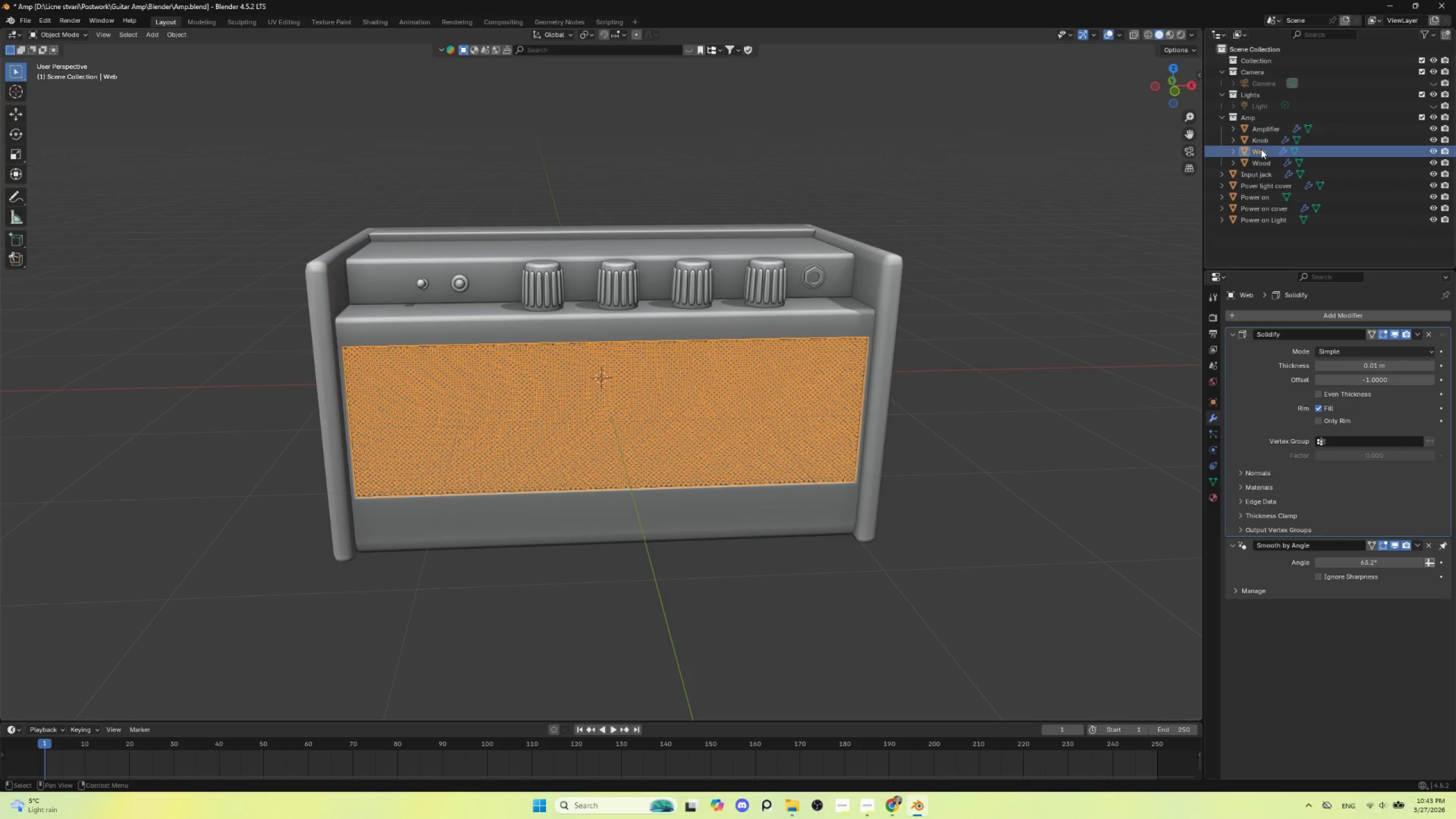 
left_click([1261, 149])
 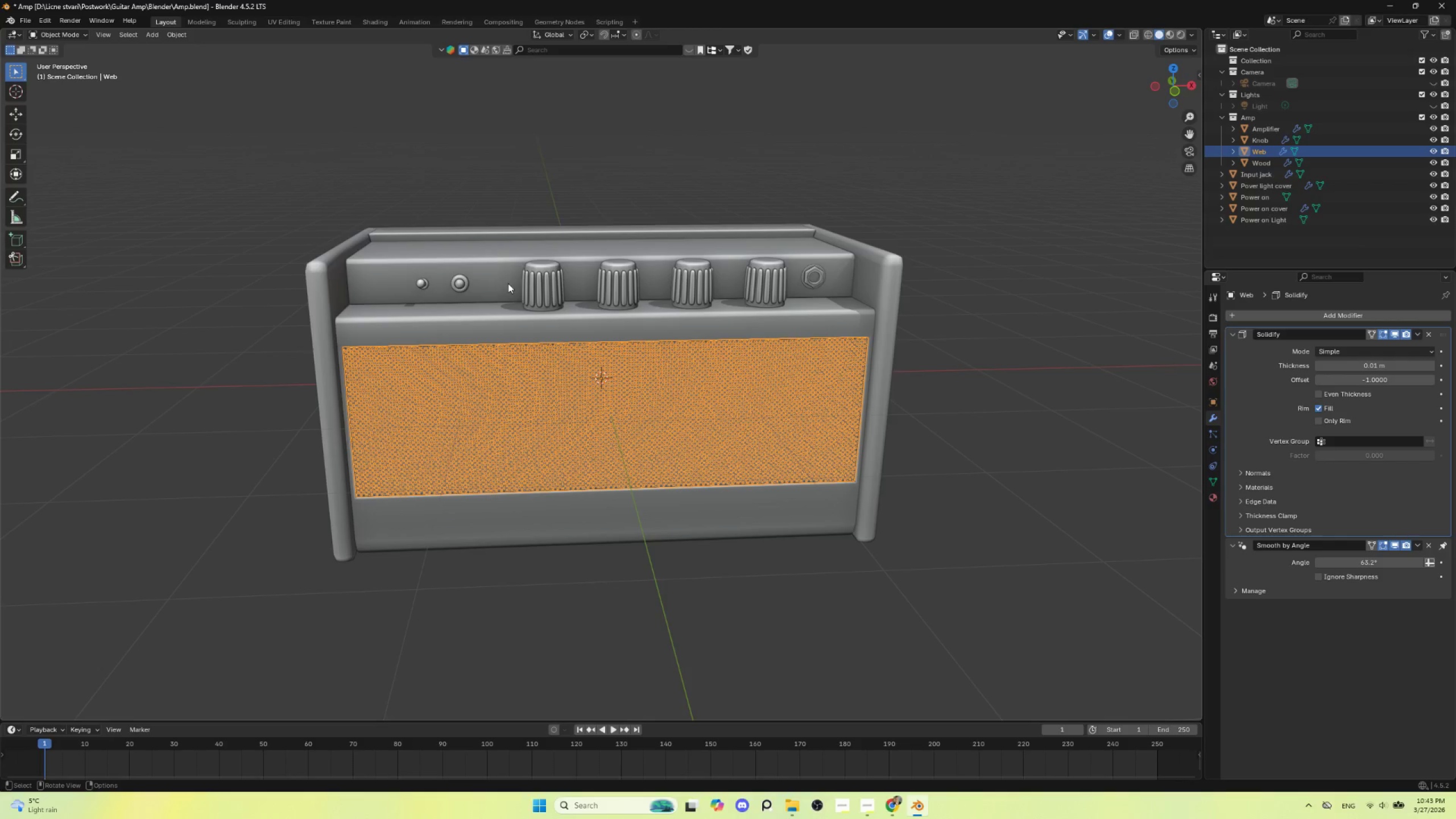 
left_click([526, 274])
 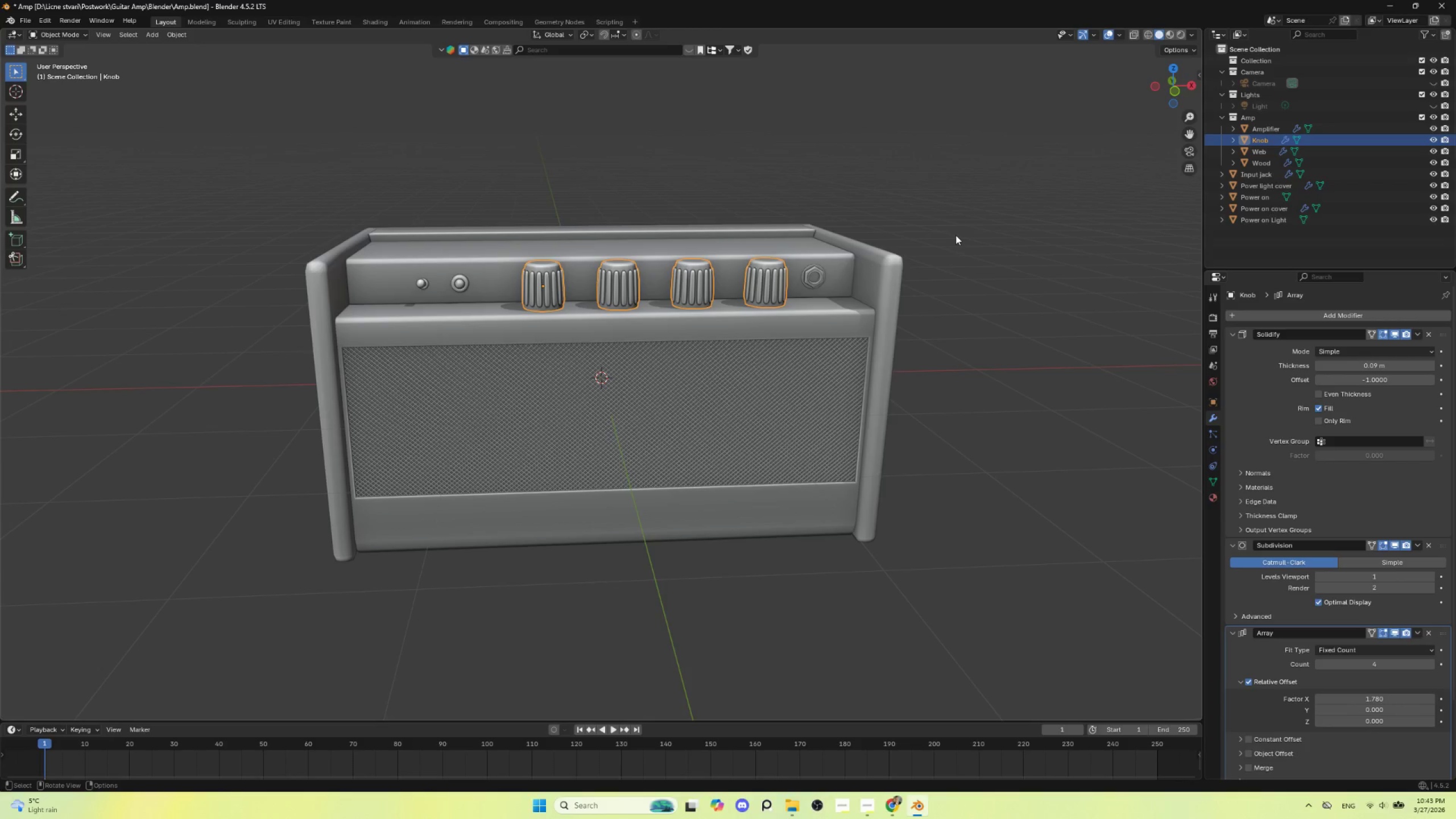 
left_click([967, 229])
 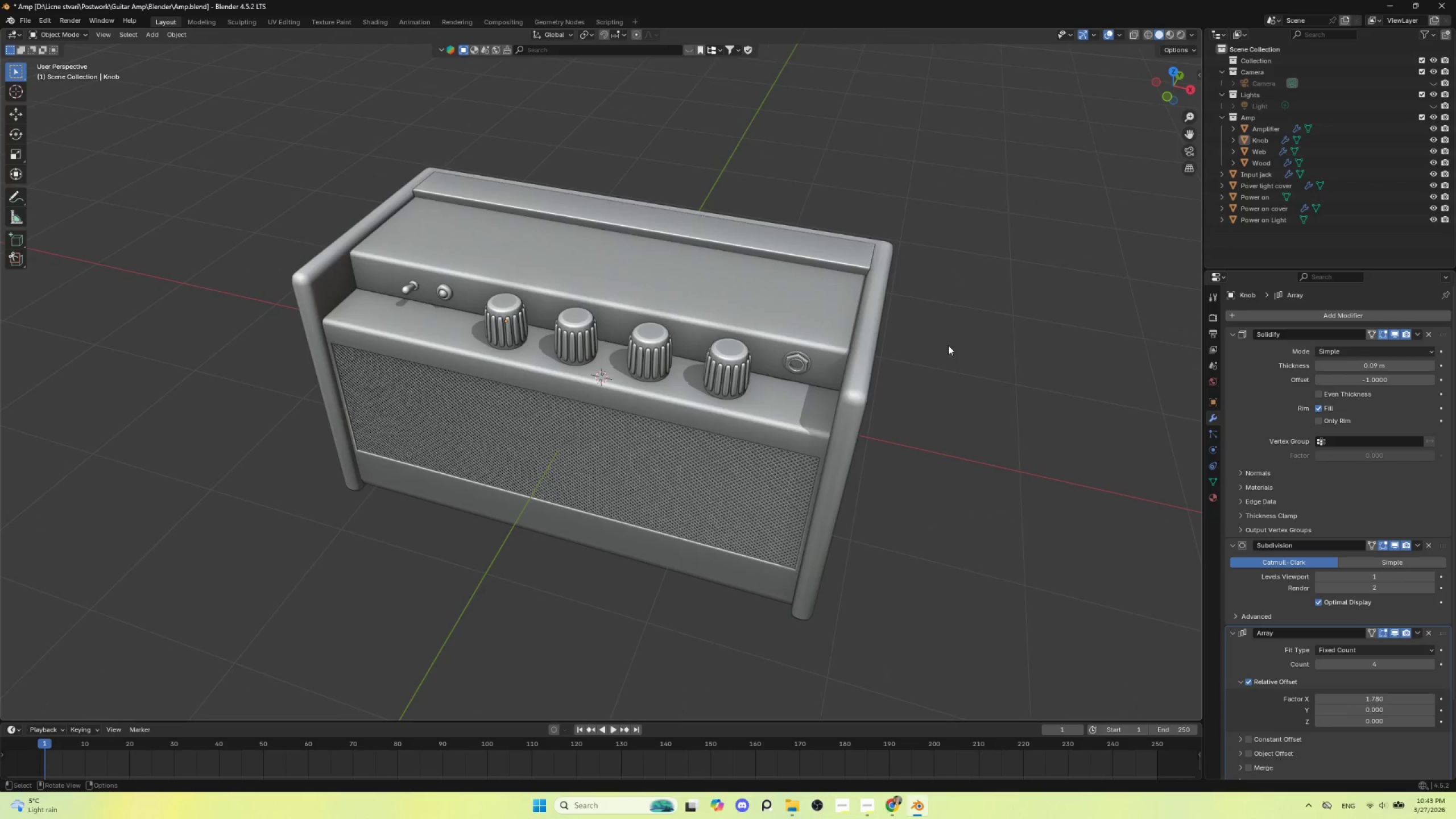 
scroll: coordinate [904, 365], scroll_direction: up, amount: 1.0
 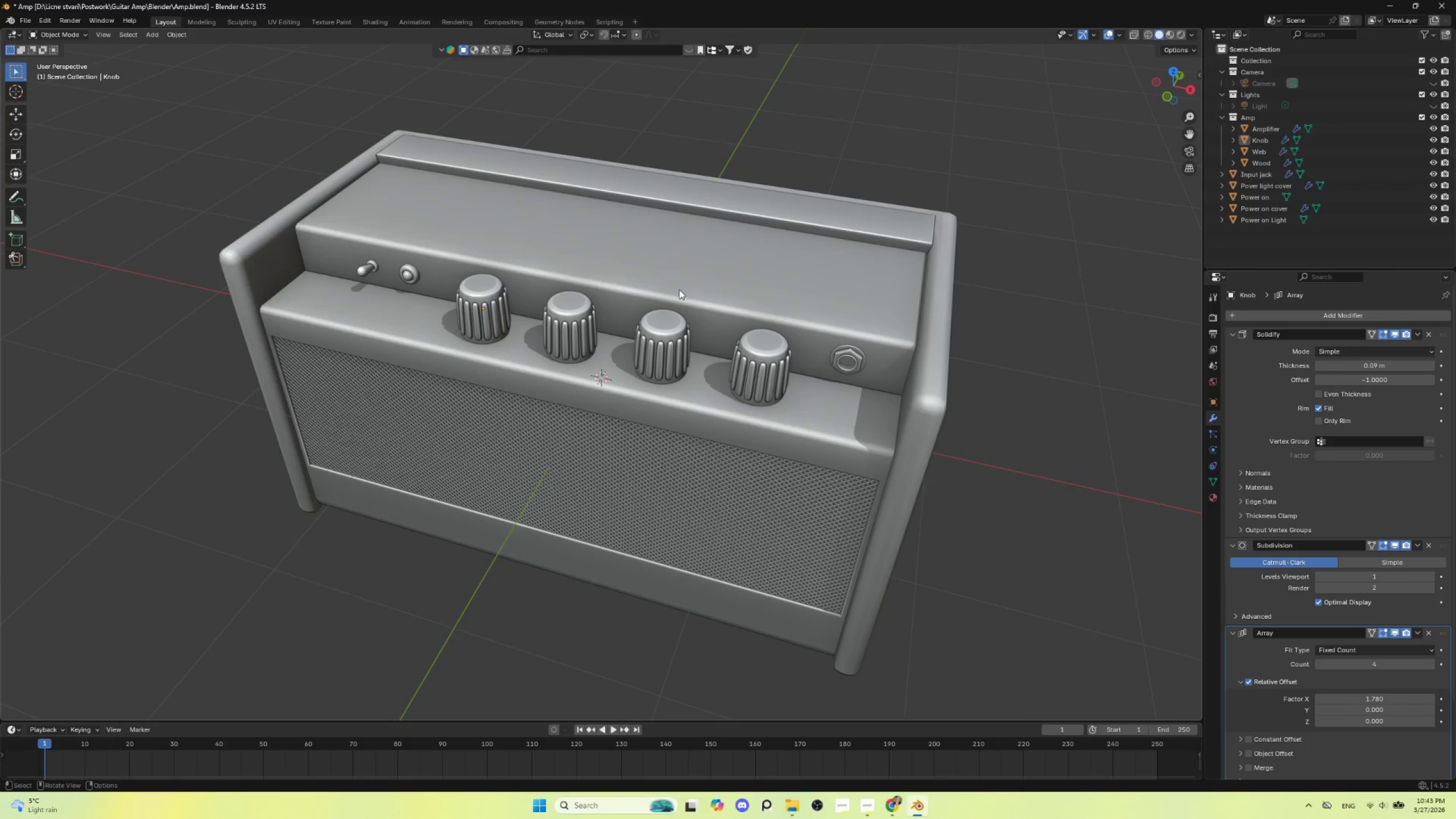 
left_click([679, 289])
 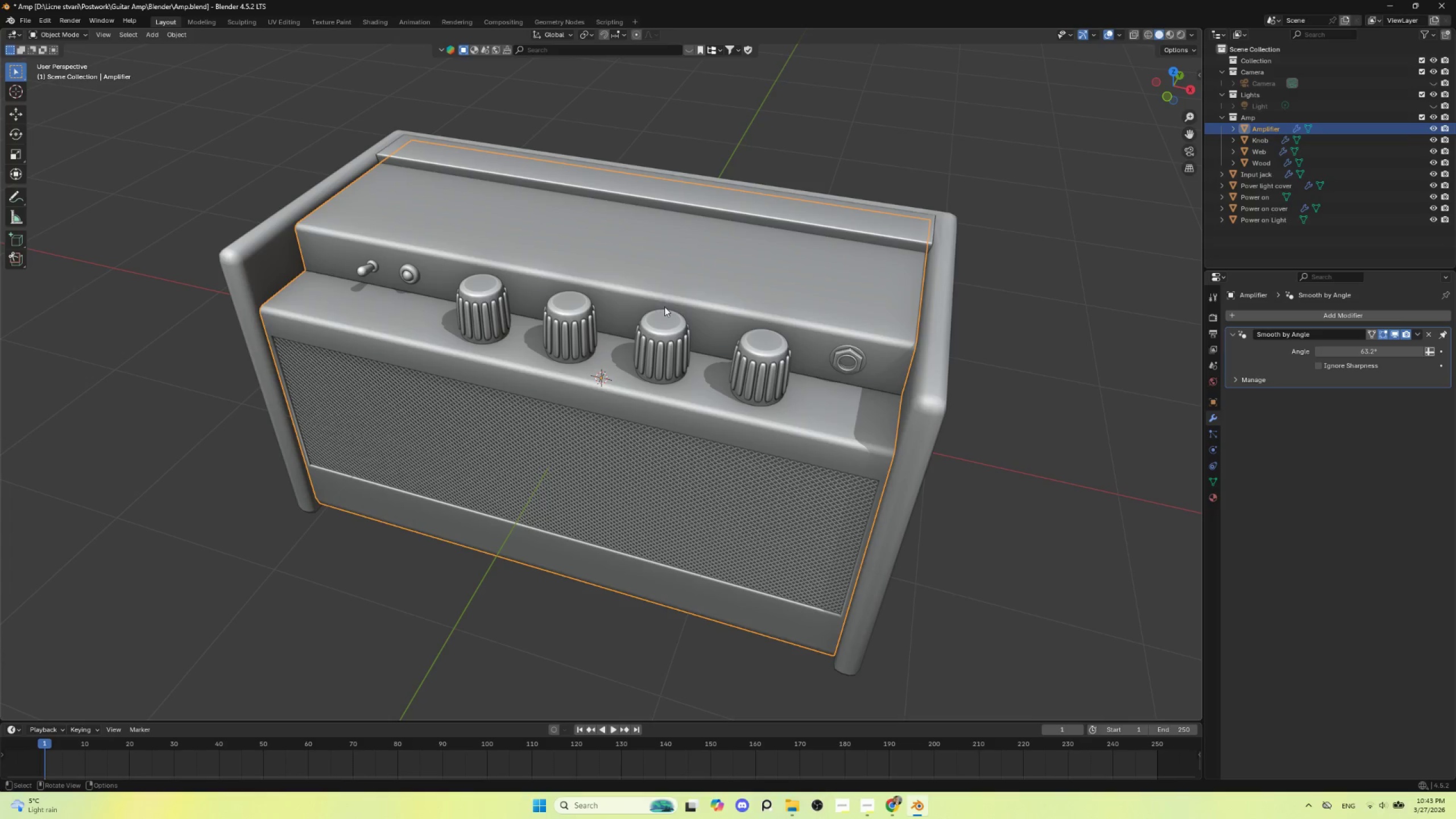 
left_click([1039, 389])
 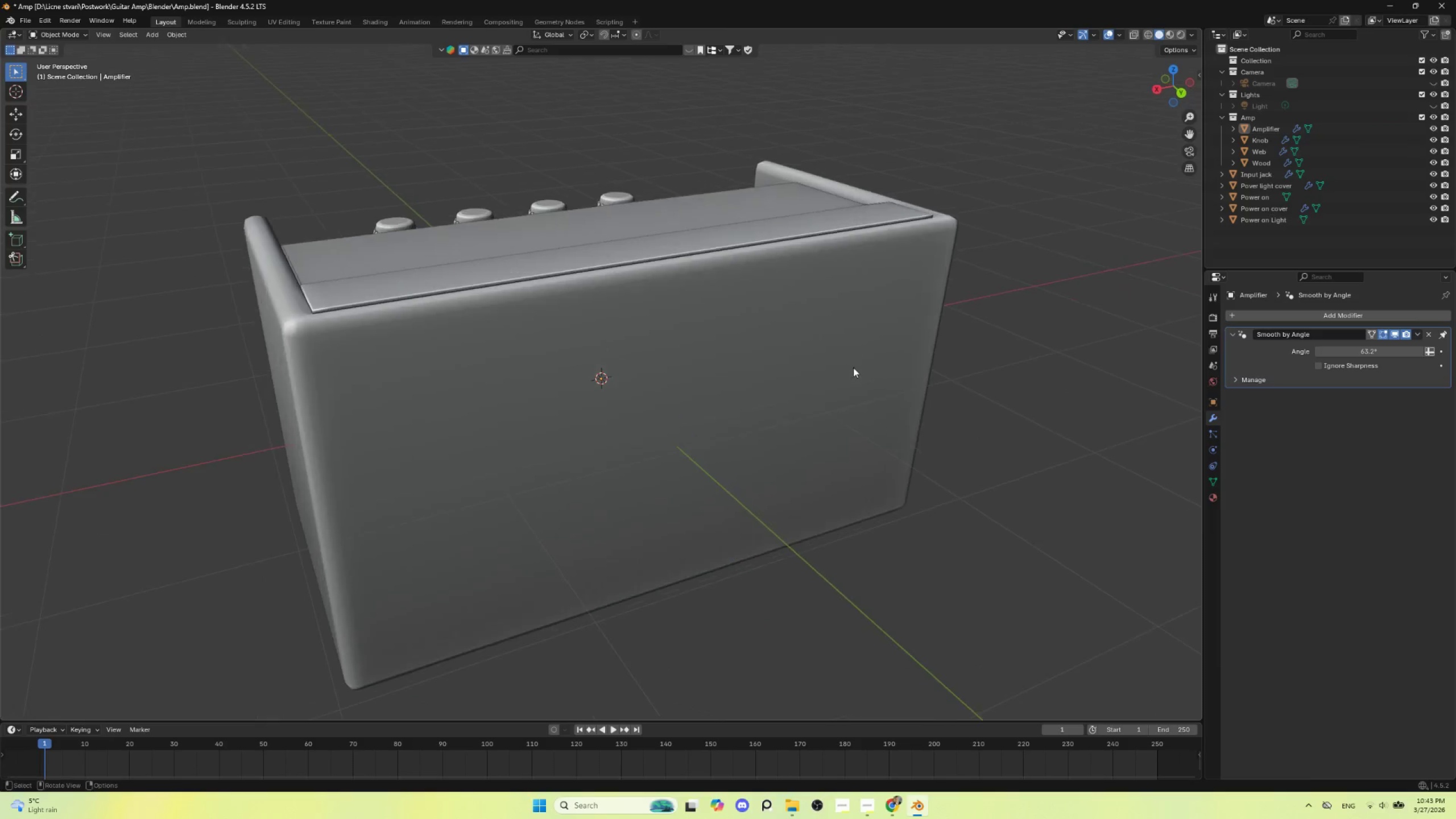 
left_click([673, 371])
 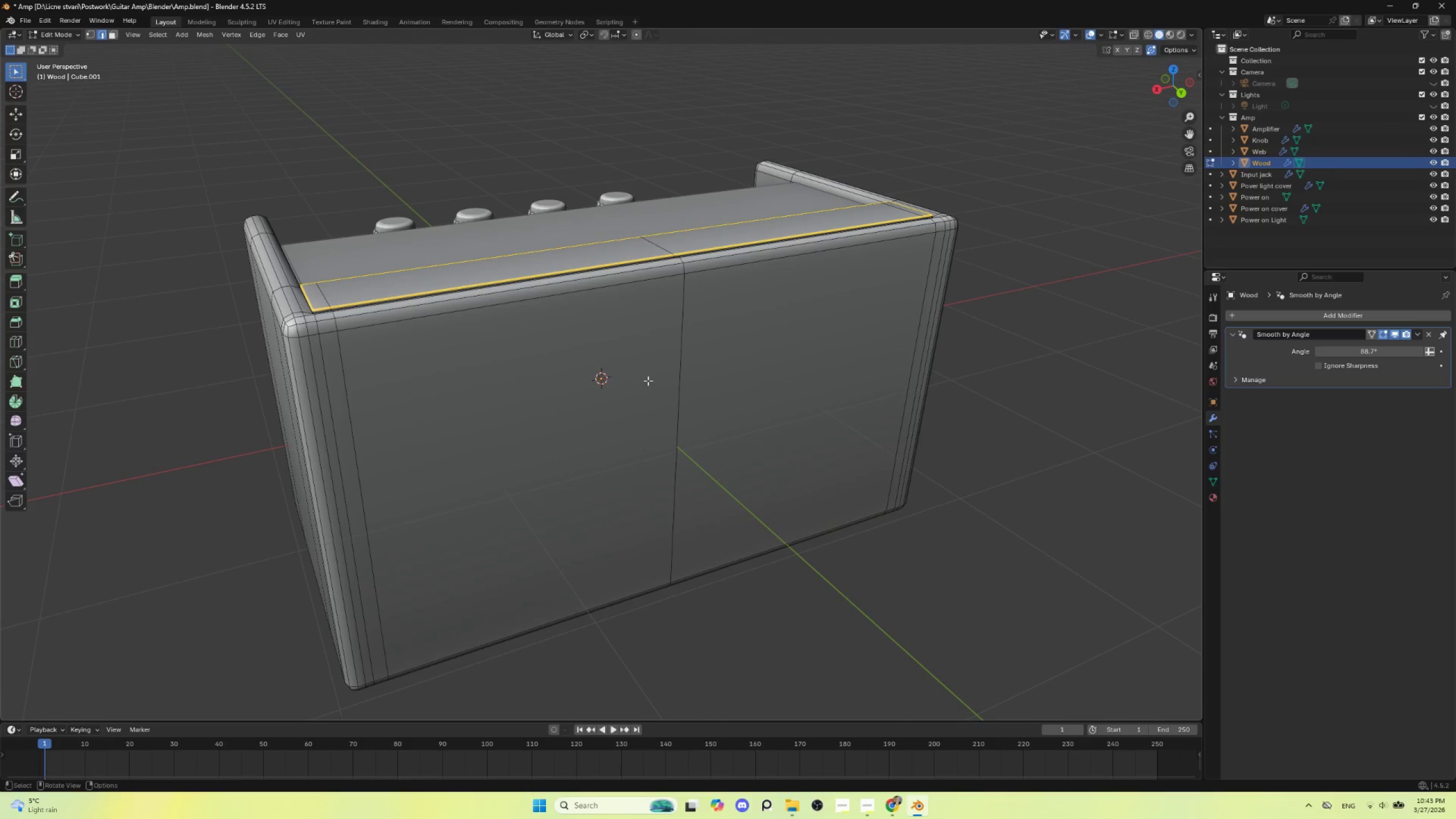 
key(Tab)
 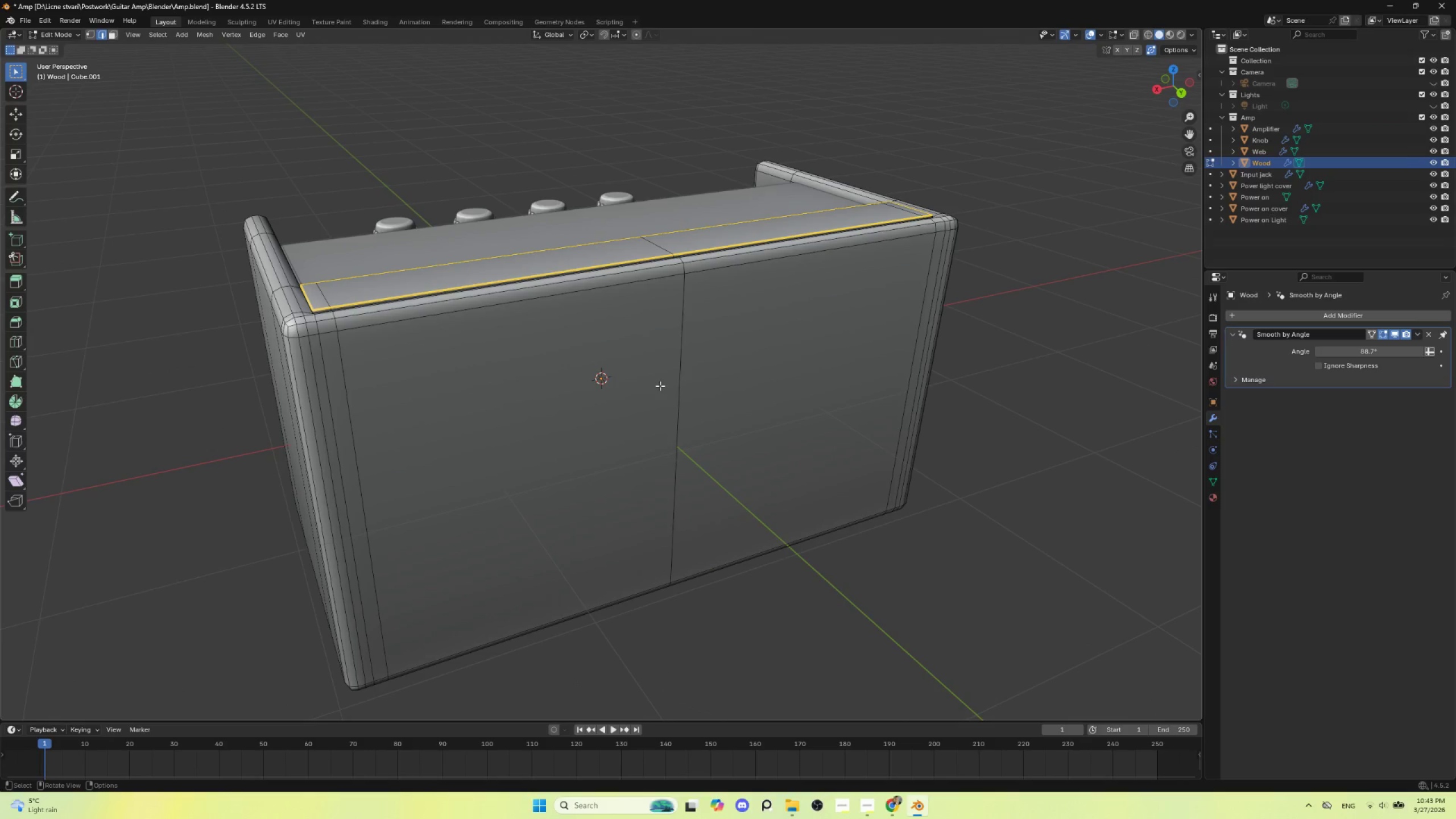 
left_click([660, 386])
 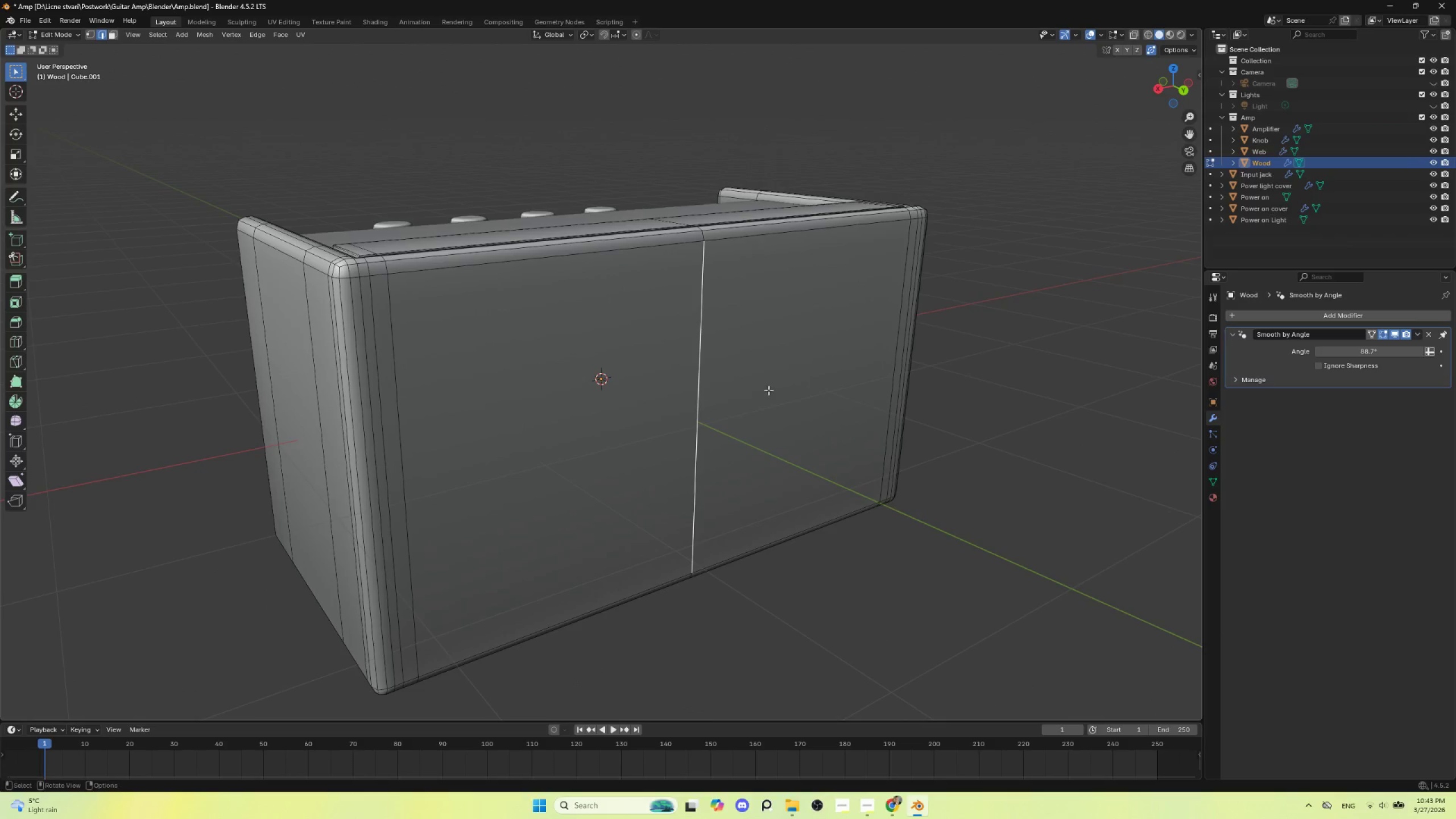 
key(Tab)
 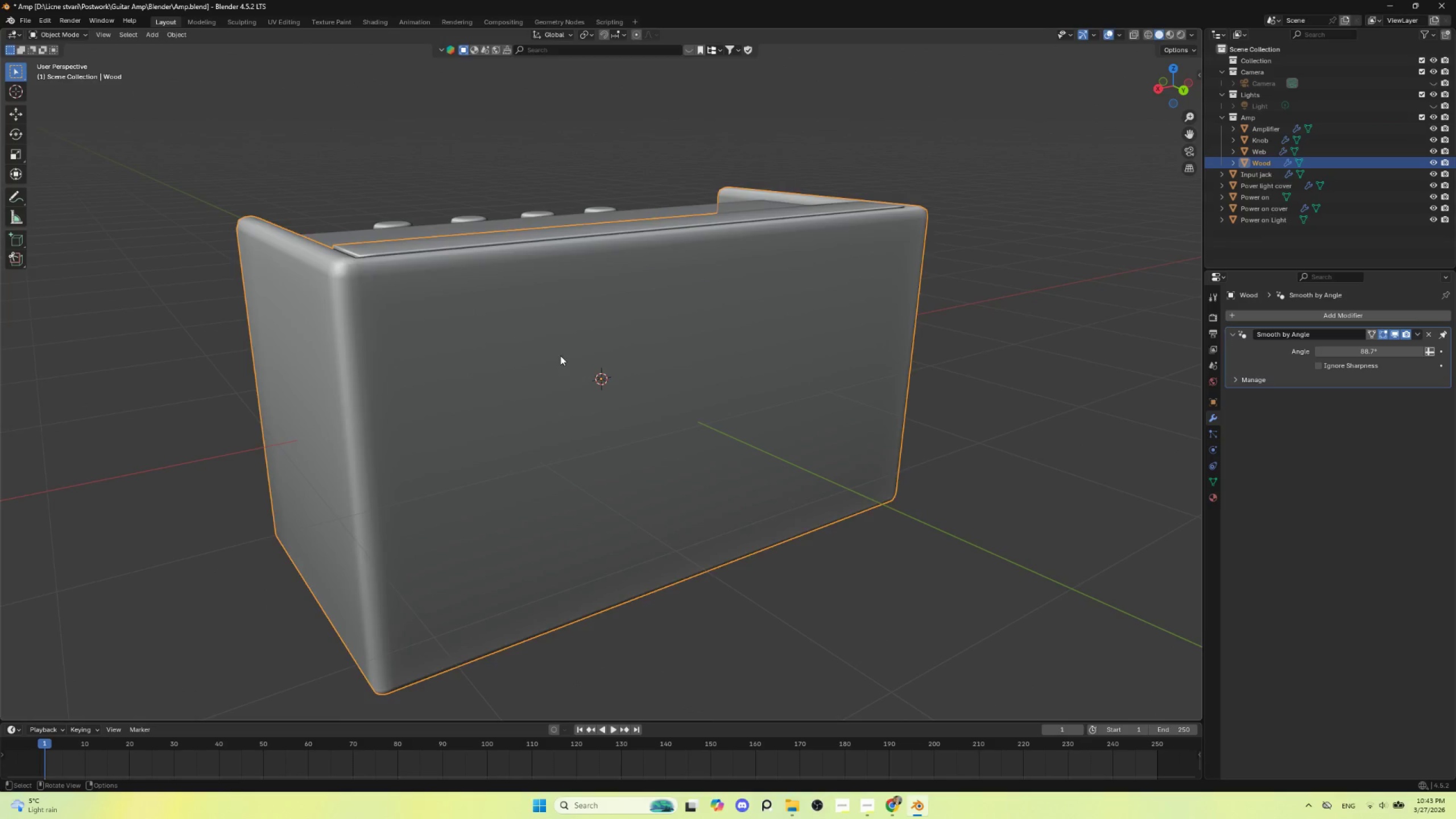 
key(Tab)
 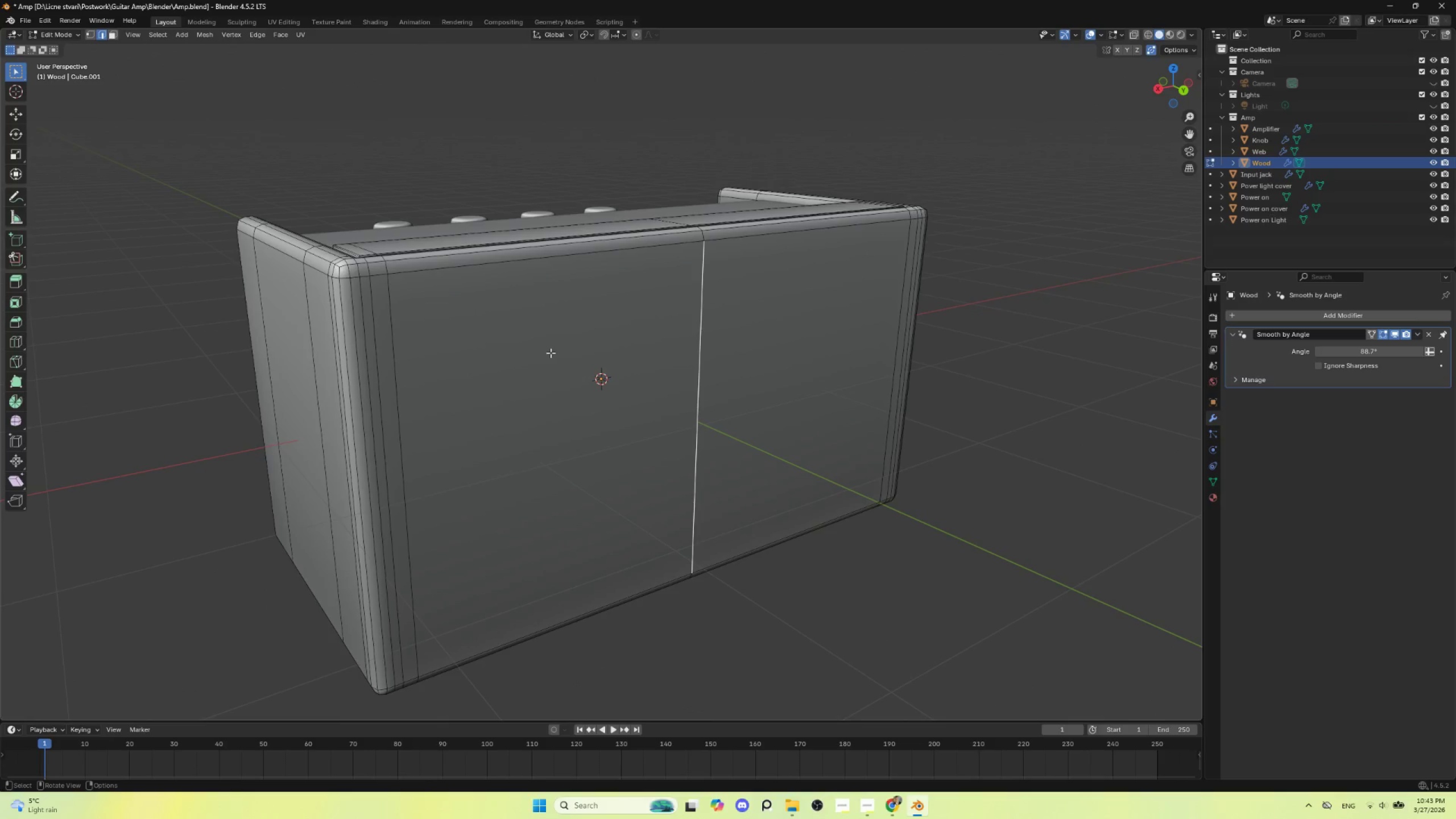 
left_click([549, 352])
 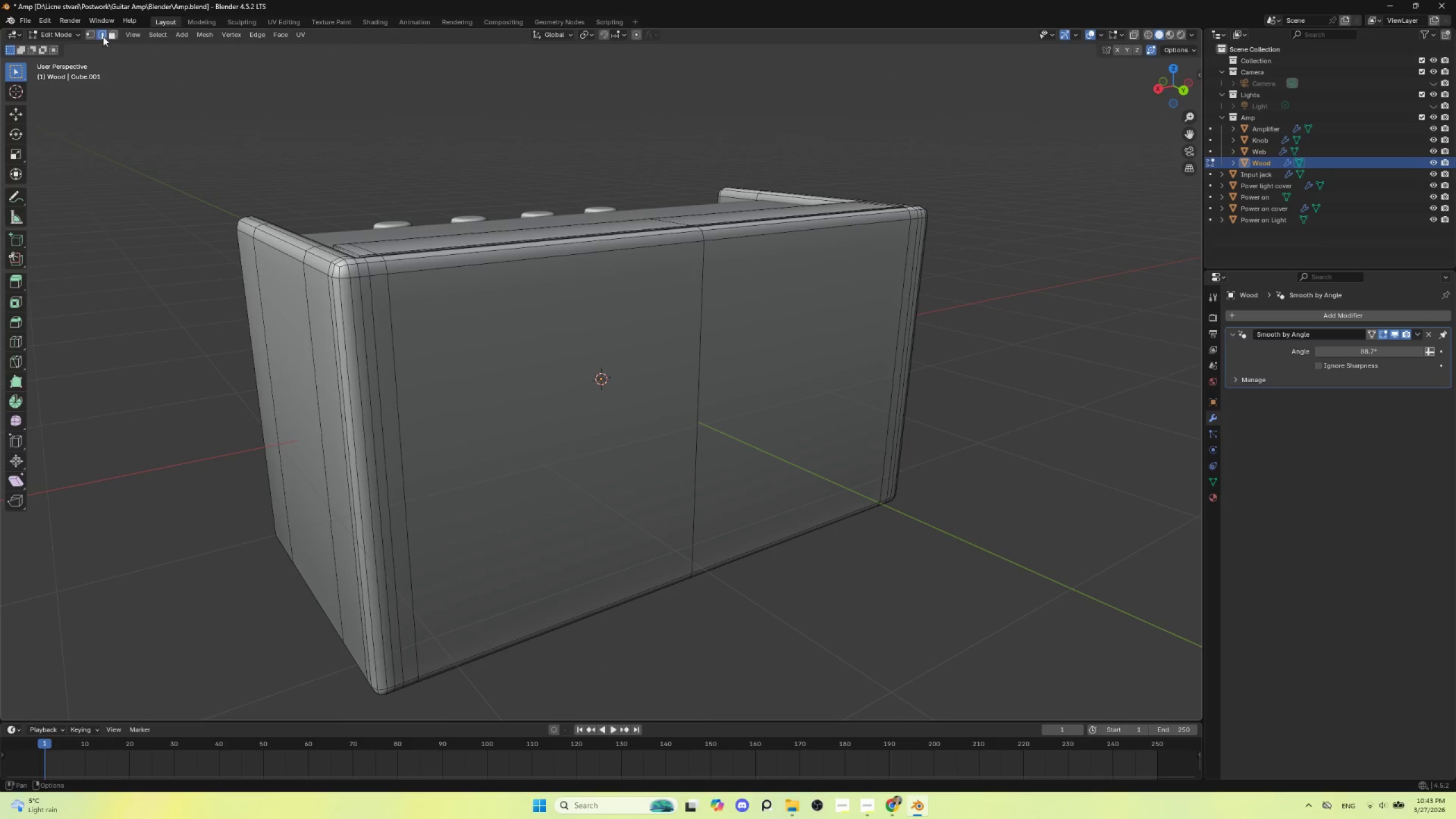 
left_click([111, 37])
 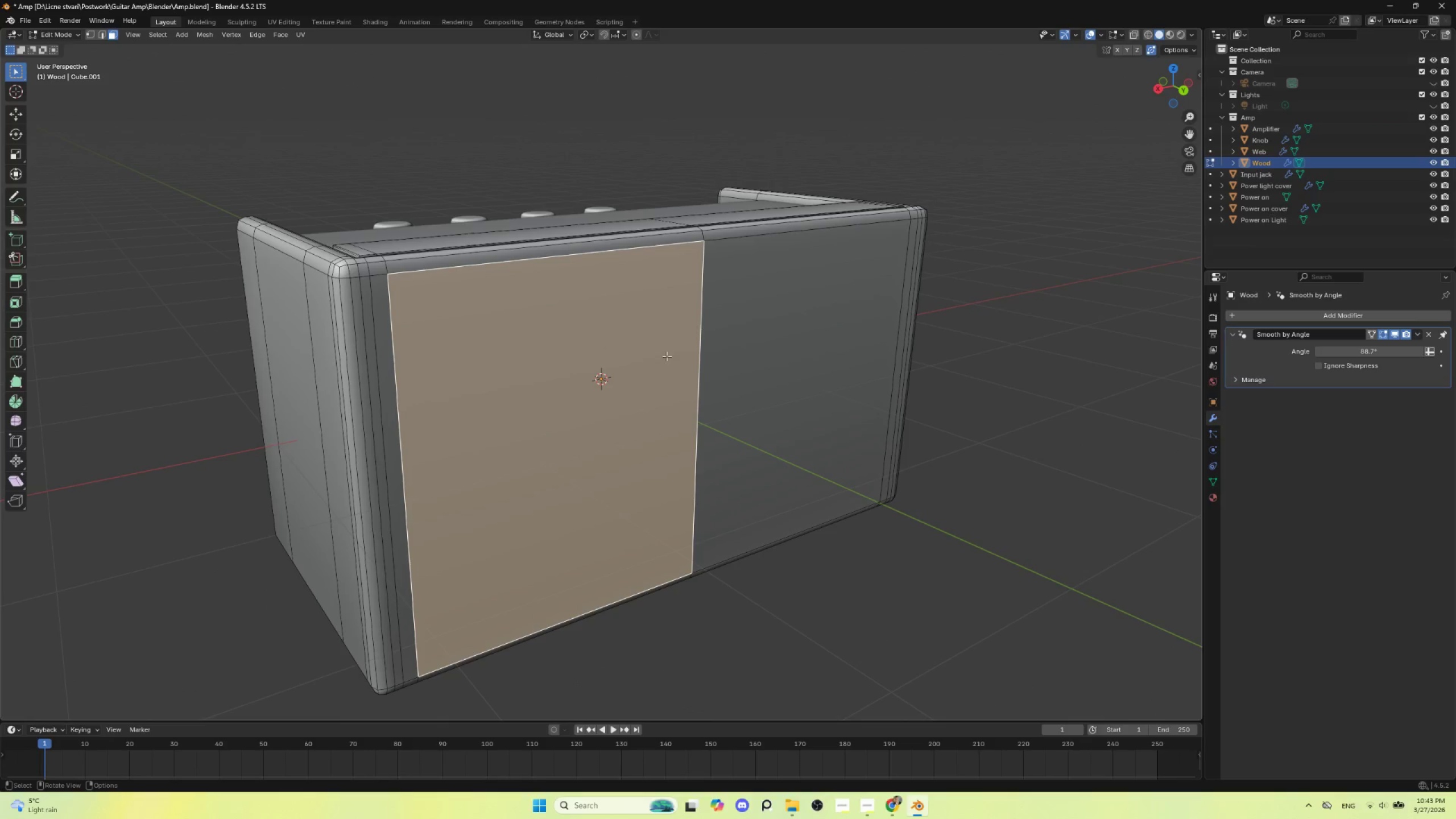 
hold_key(key=ShiftLeft, duration=0.42)
 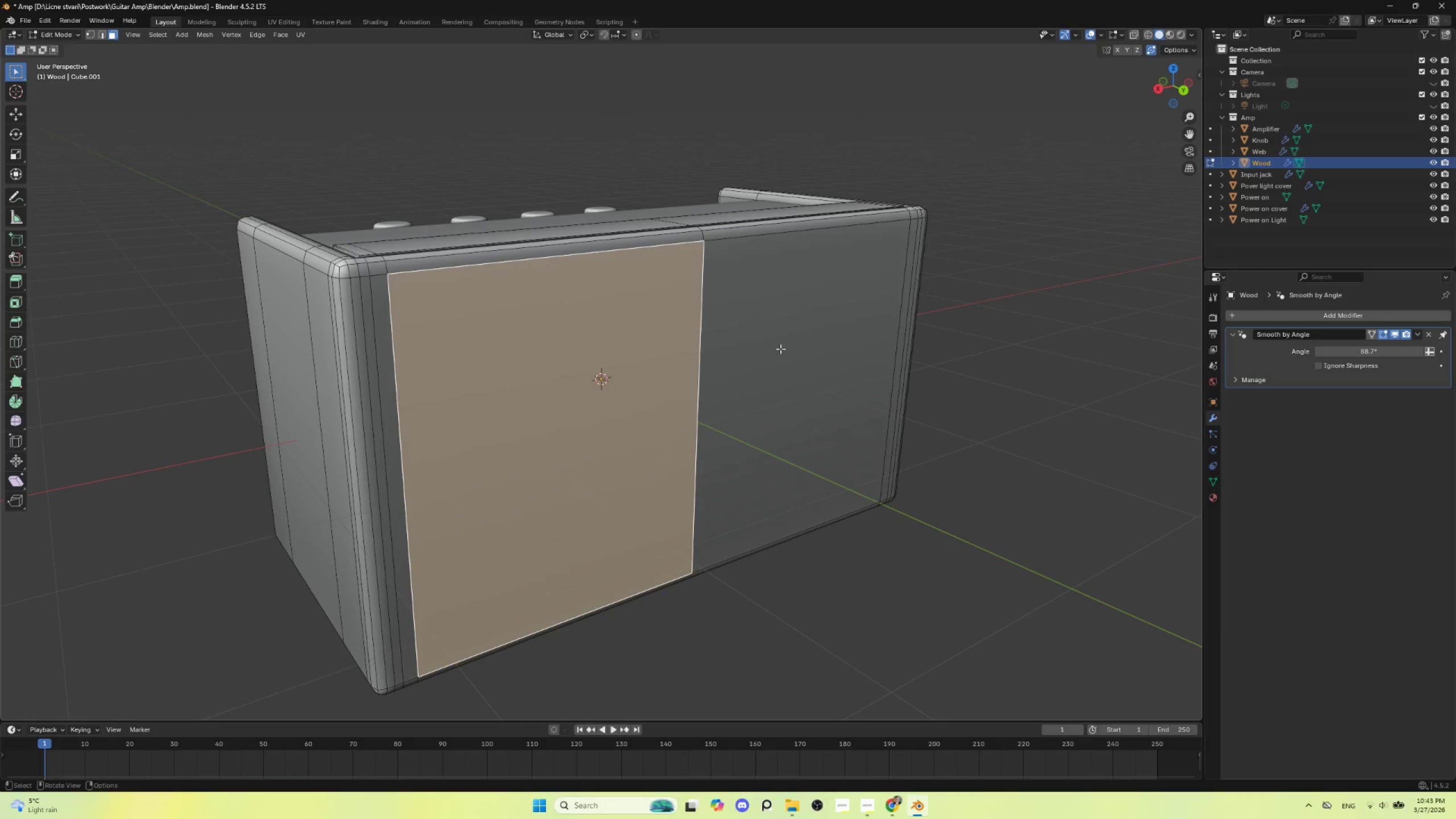 
hold_key(key=ShiftLeft, duration=0.36)
 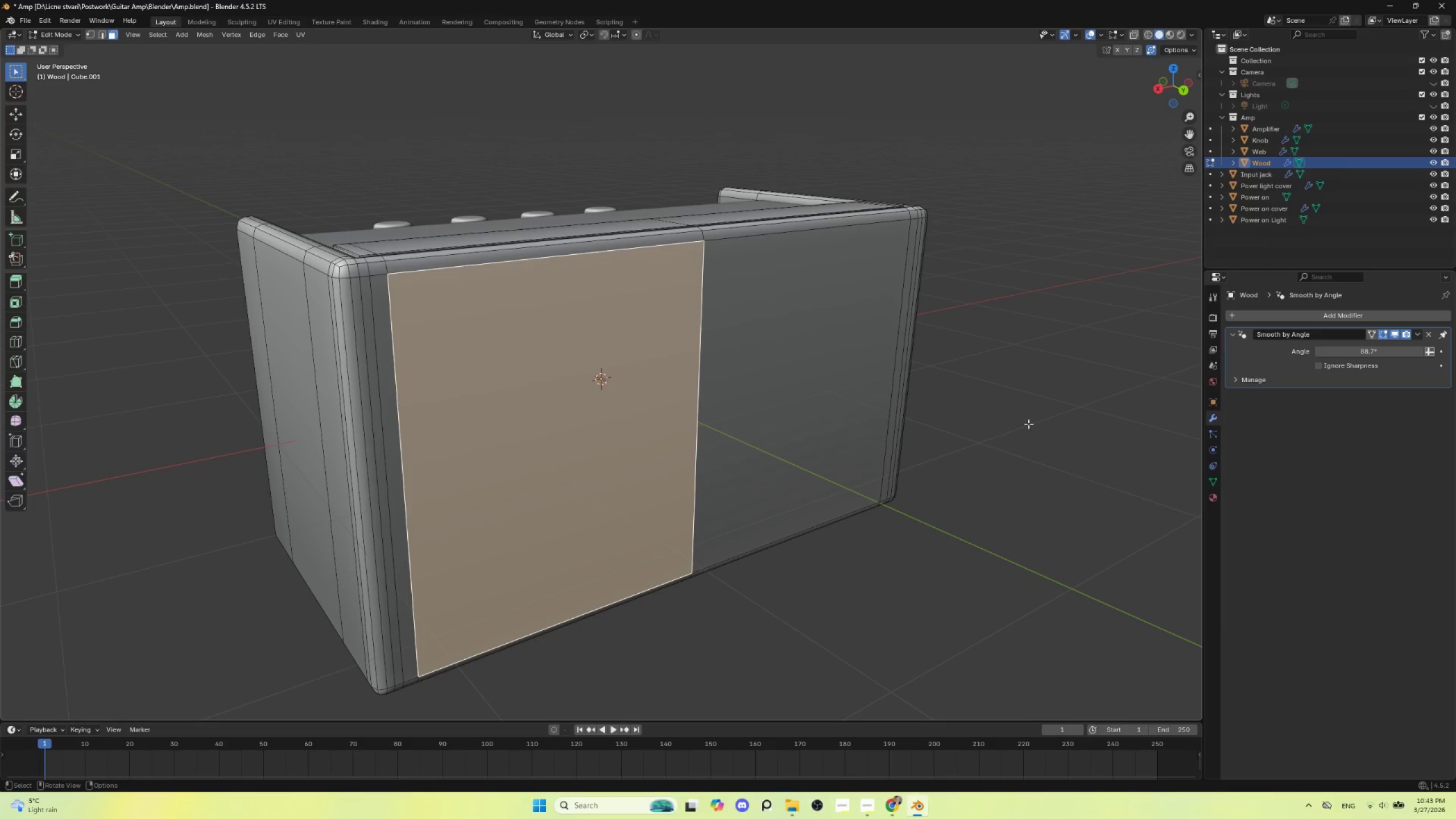 
left_click([1029, 423])
 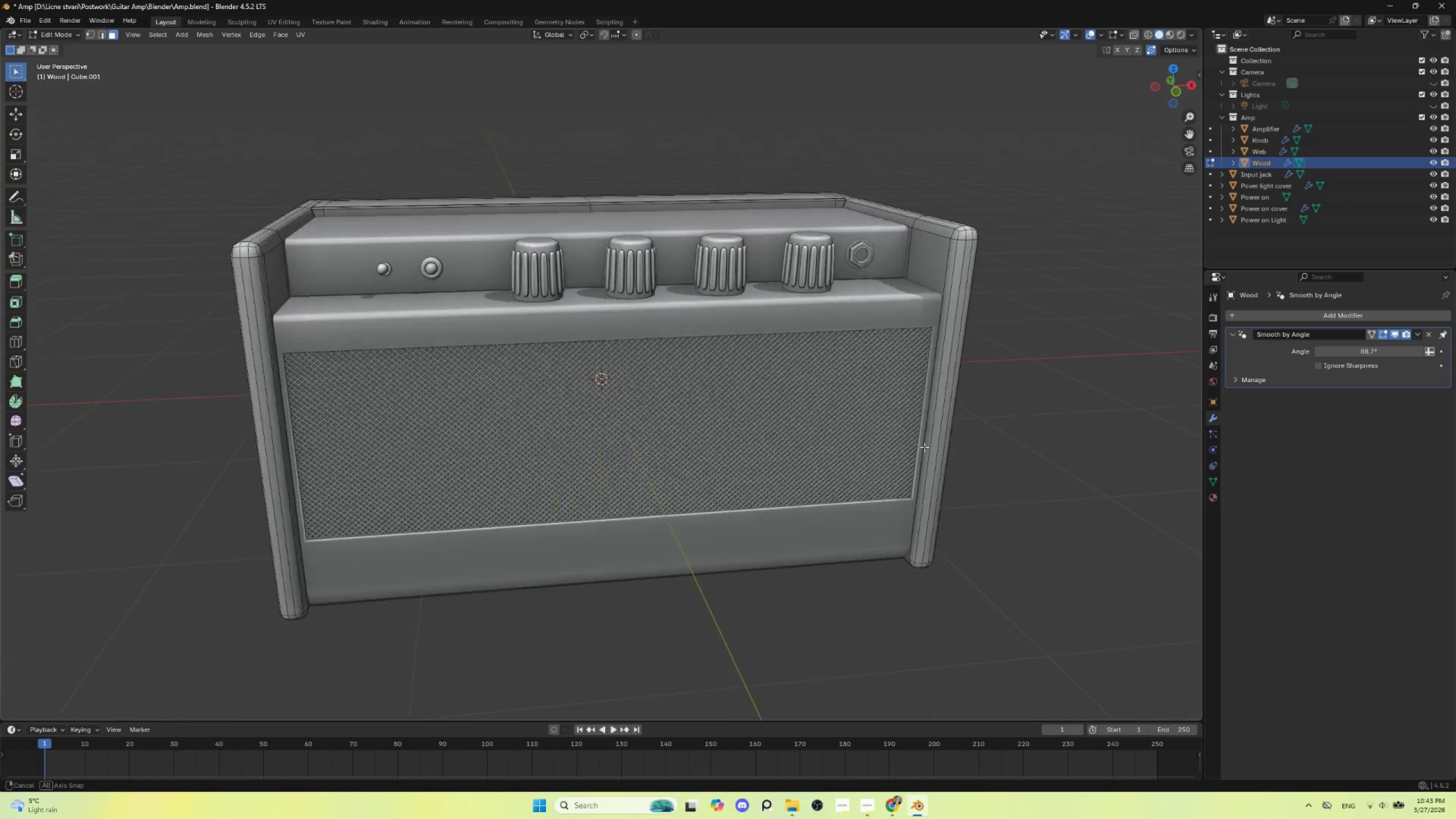 
hold_key(key=AltLeft, duration=0.47)
 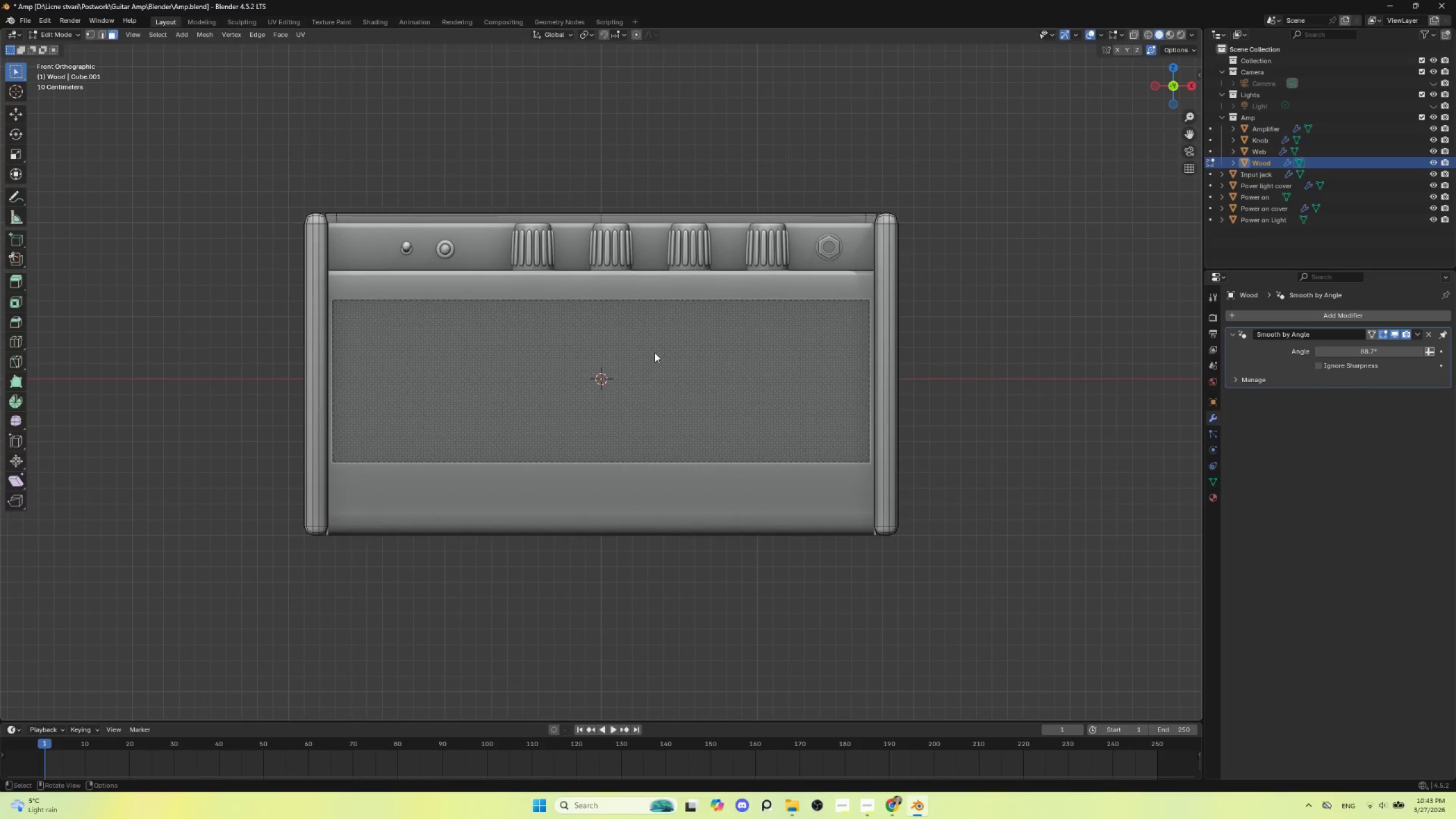 
key(Tab)
 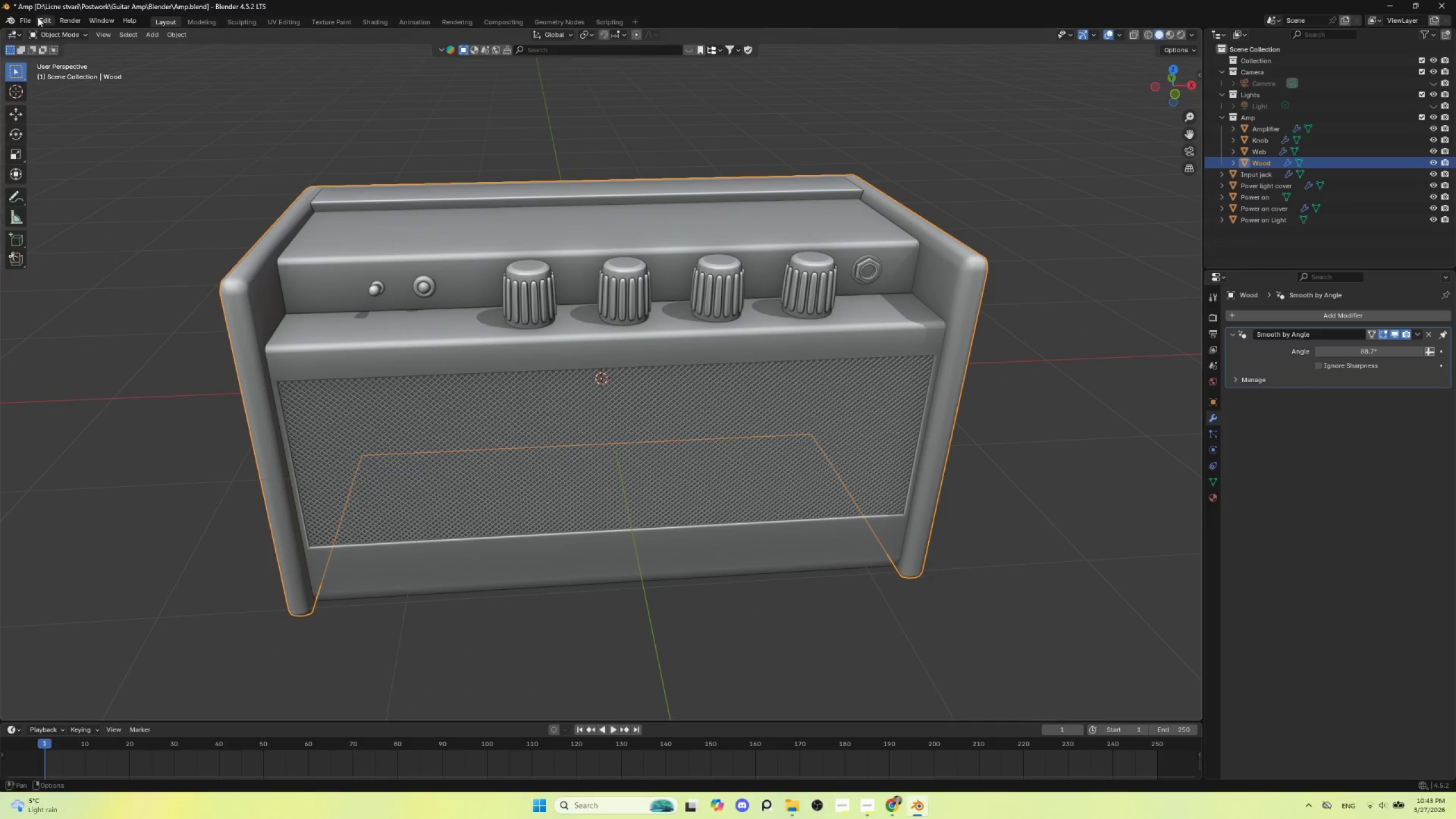 
left_click([26, 19])
 